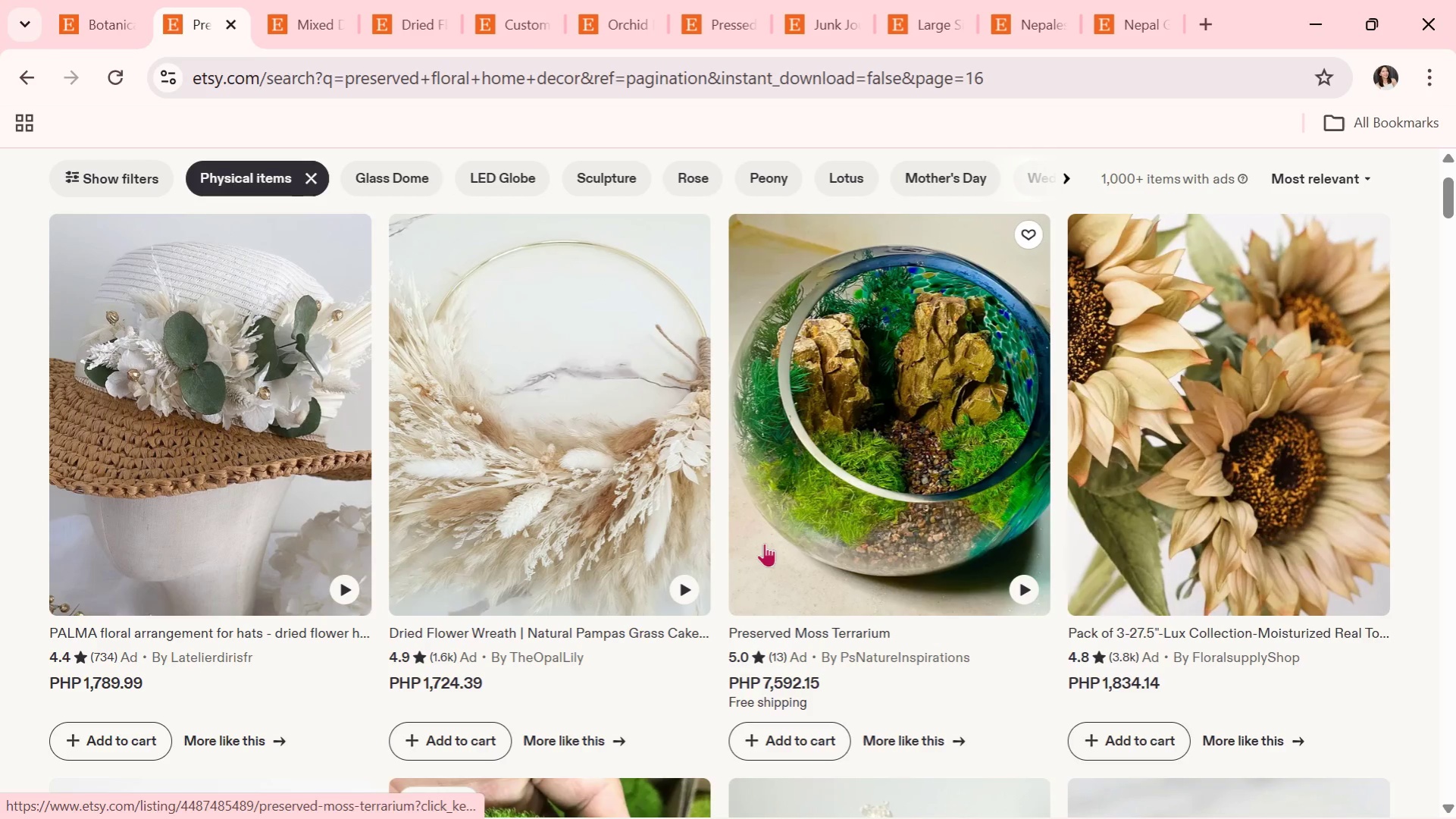 
left_click([954, 439])
 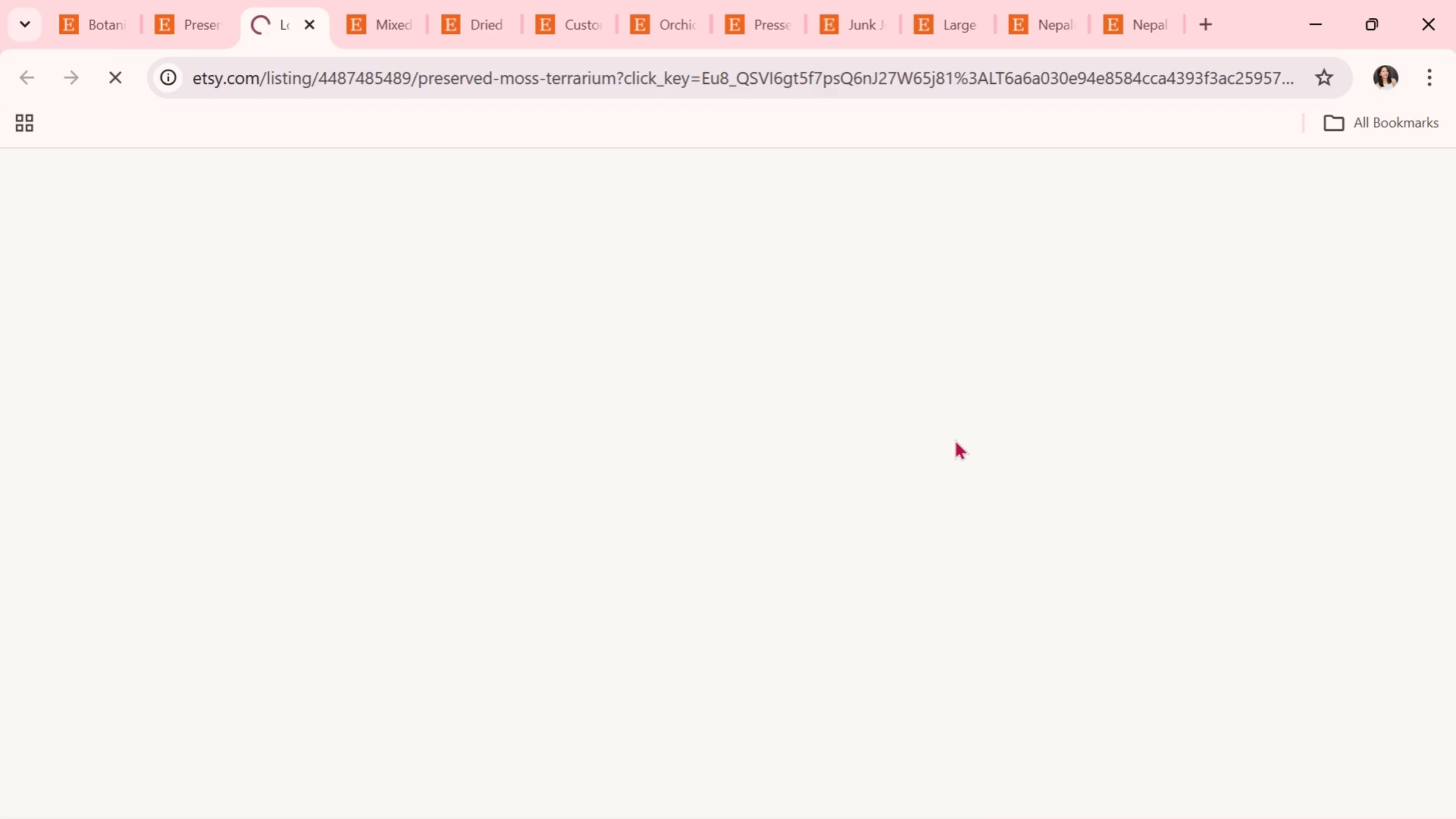 
scroll: coordinate [759, 488], scroll_direction: down, amount: 3.0
 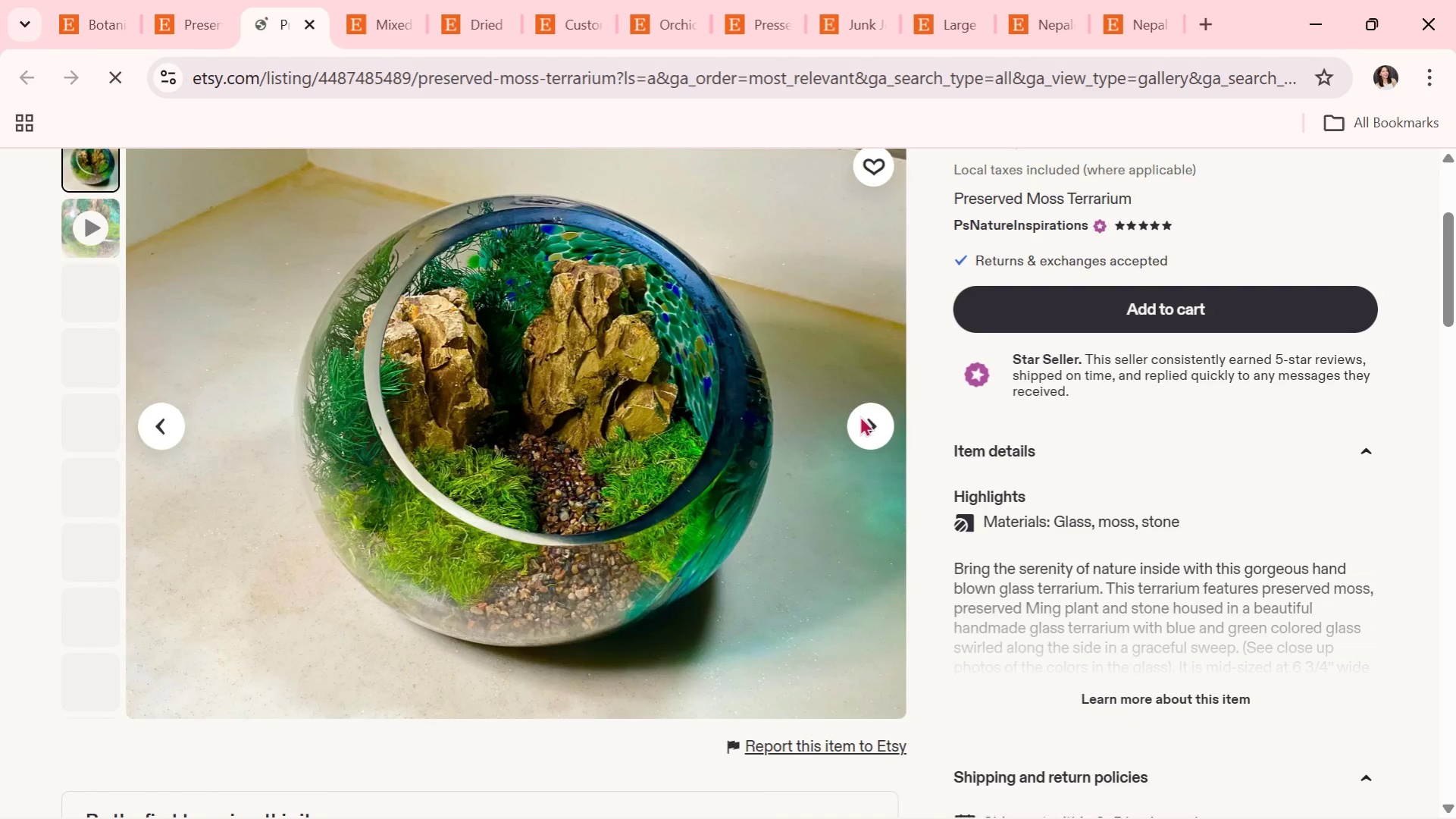 
left_click([860, 416])
 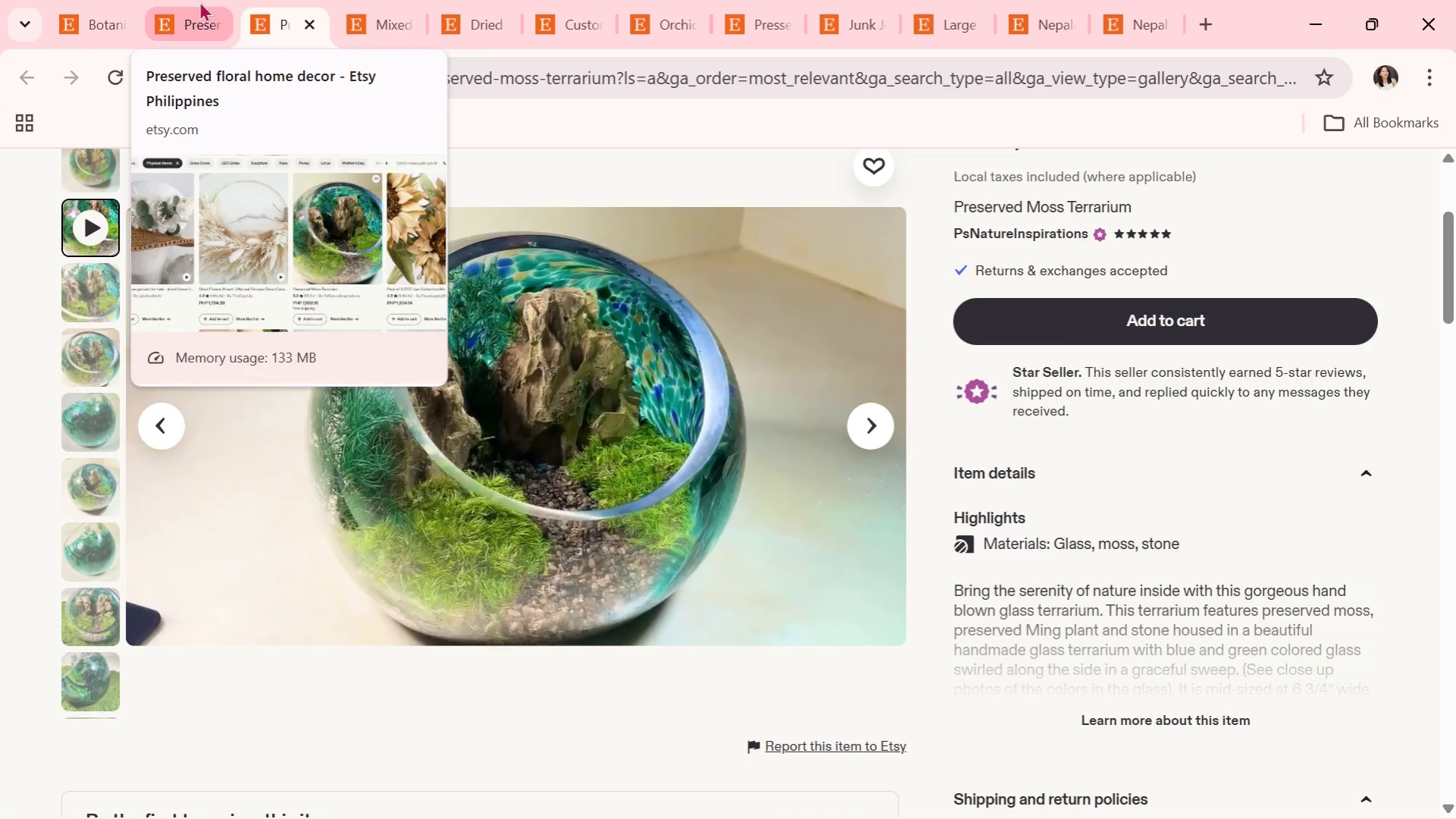 
left_click([199, 1])
 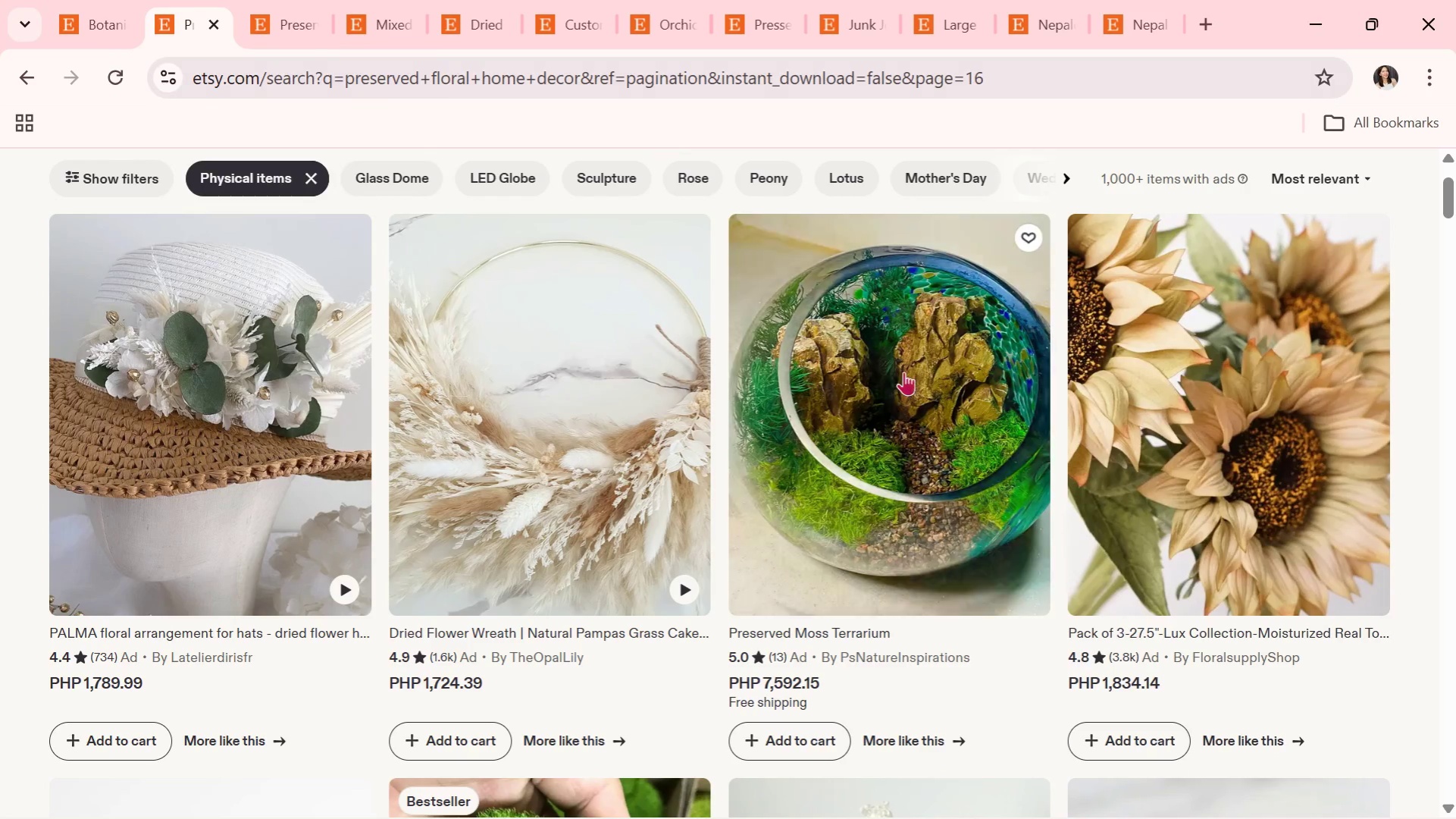 
scroll: coordinate [904, 410], scroll_direction: down, amount: 4.0
 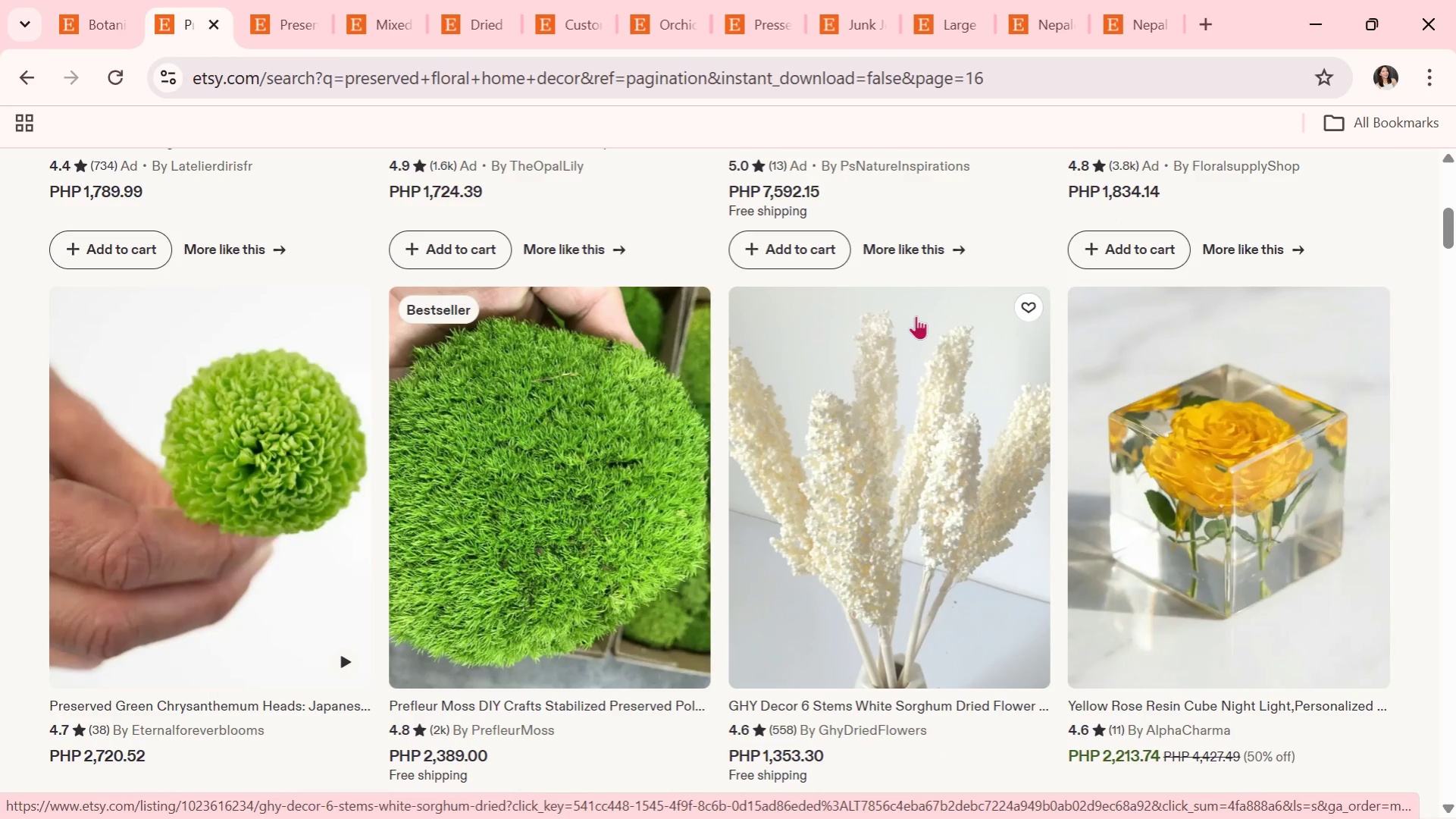 
wait(7.32)
 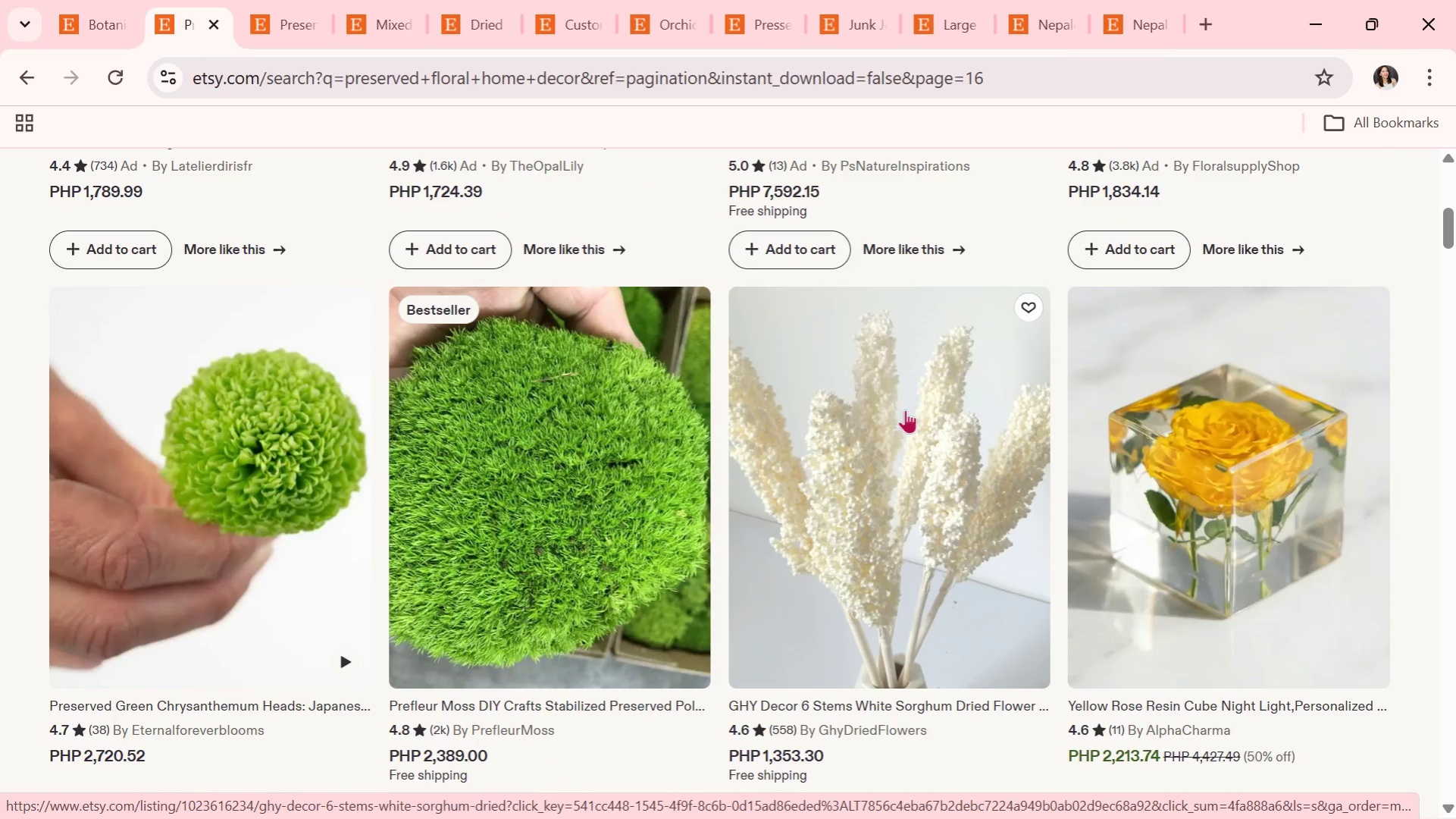 
scroll: coordinate [885, 360], scroll_direction: down, amount: 2.0
 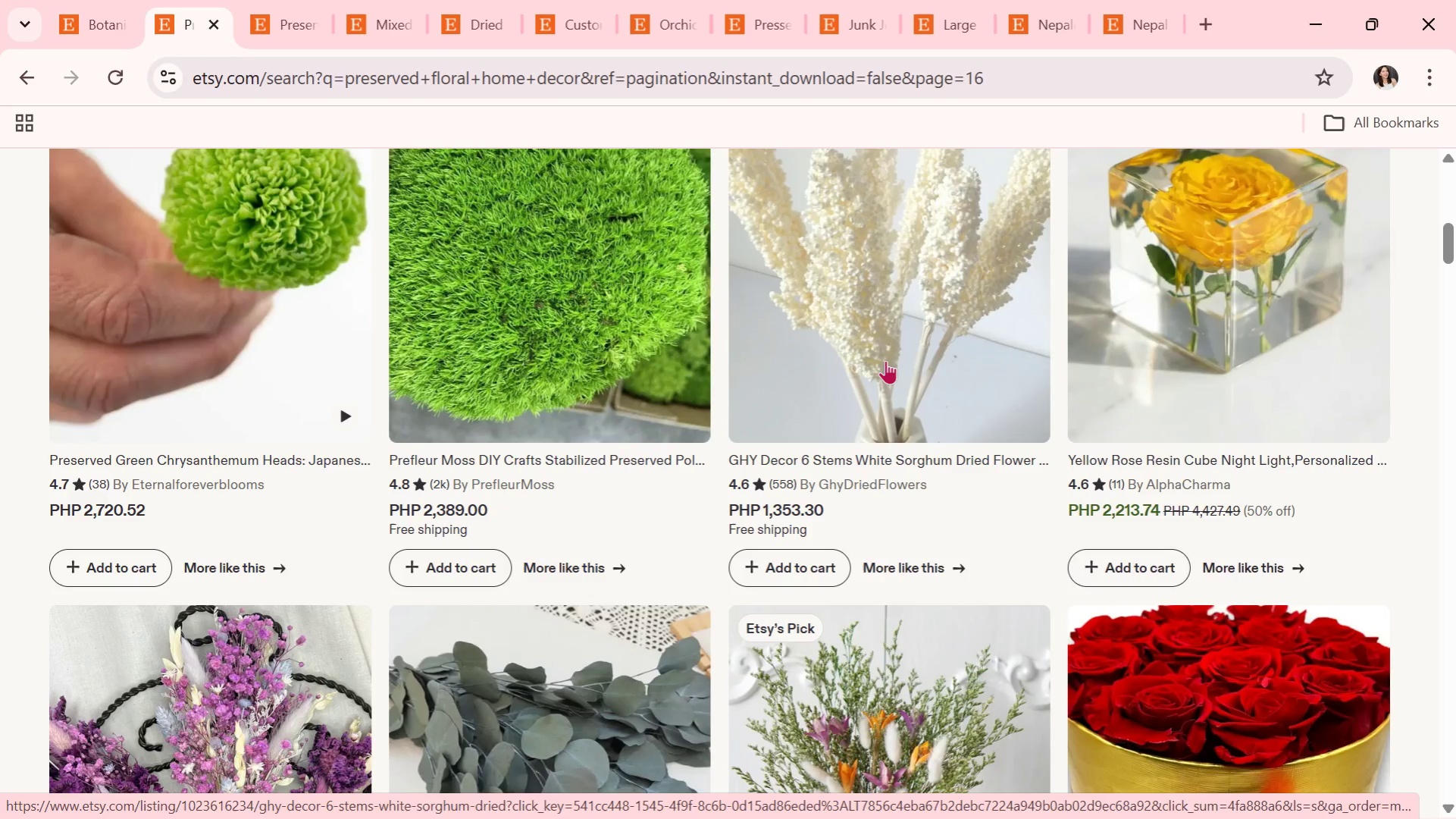 
wait(9.87)
 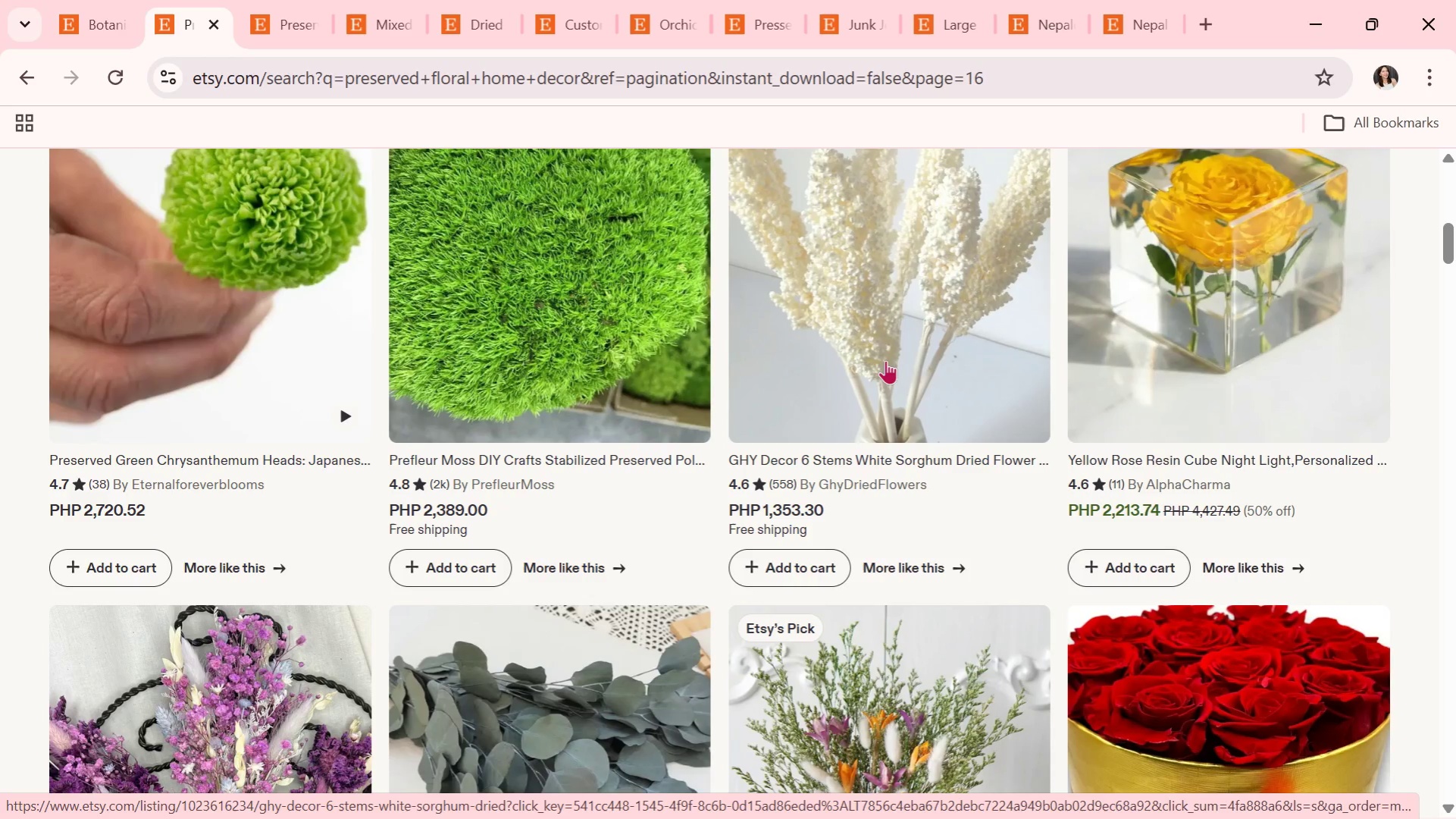 
scroll: coordinate [859, 406], scroll_direction: down, amount: 3.0
 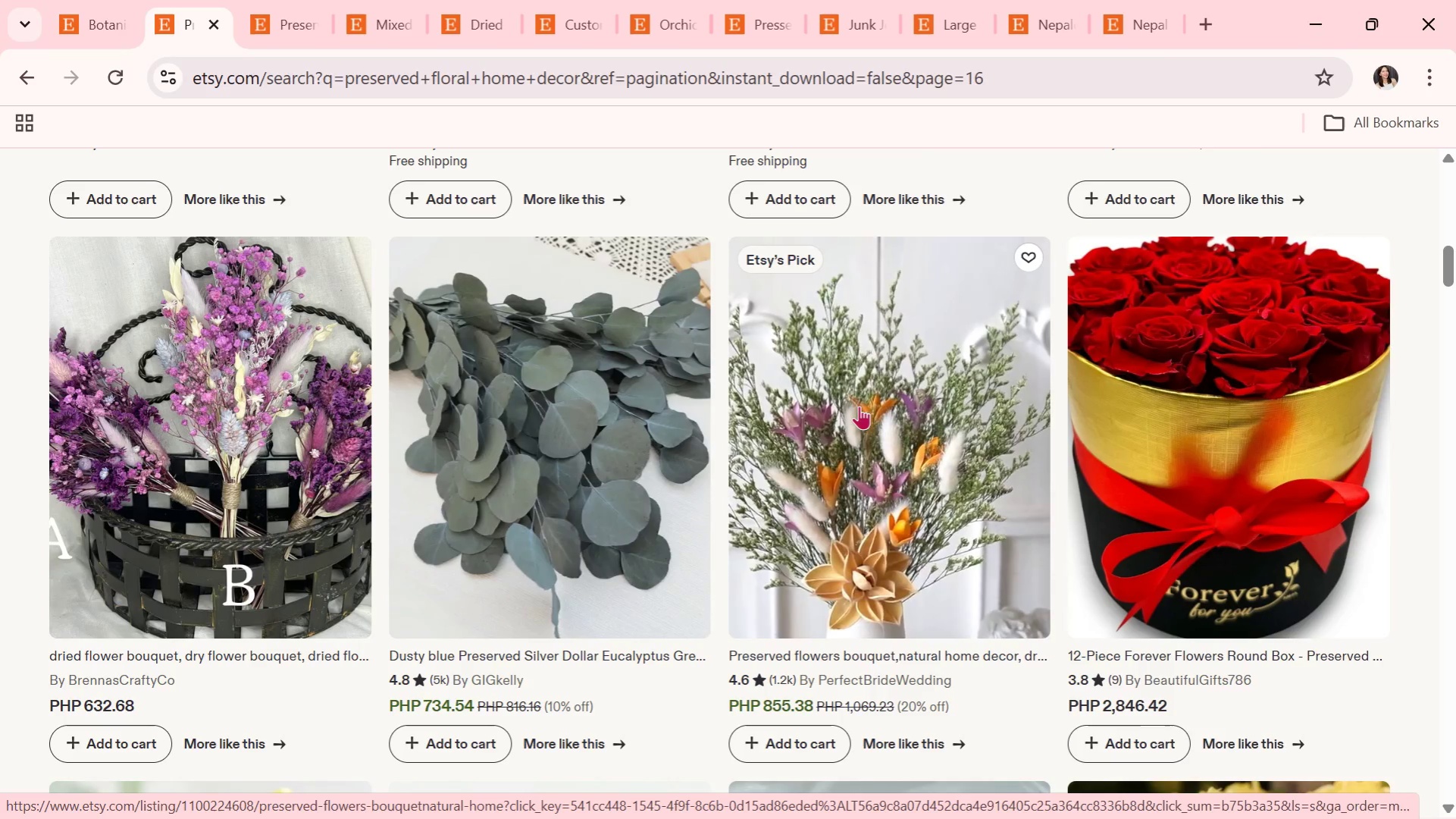 
wait(8.0)
 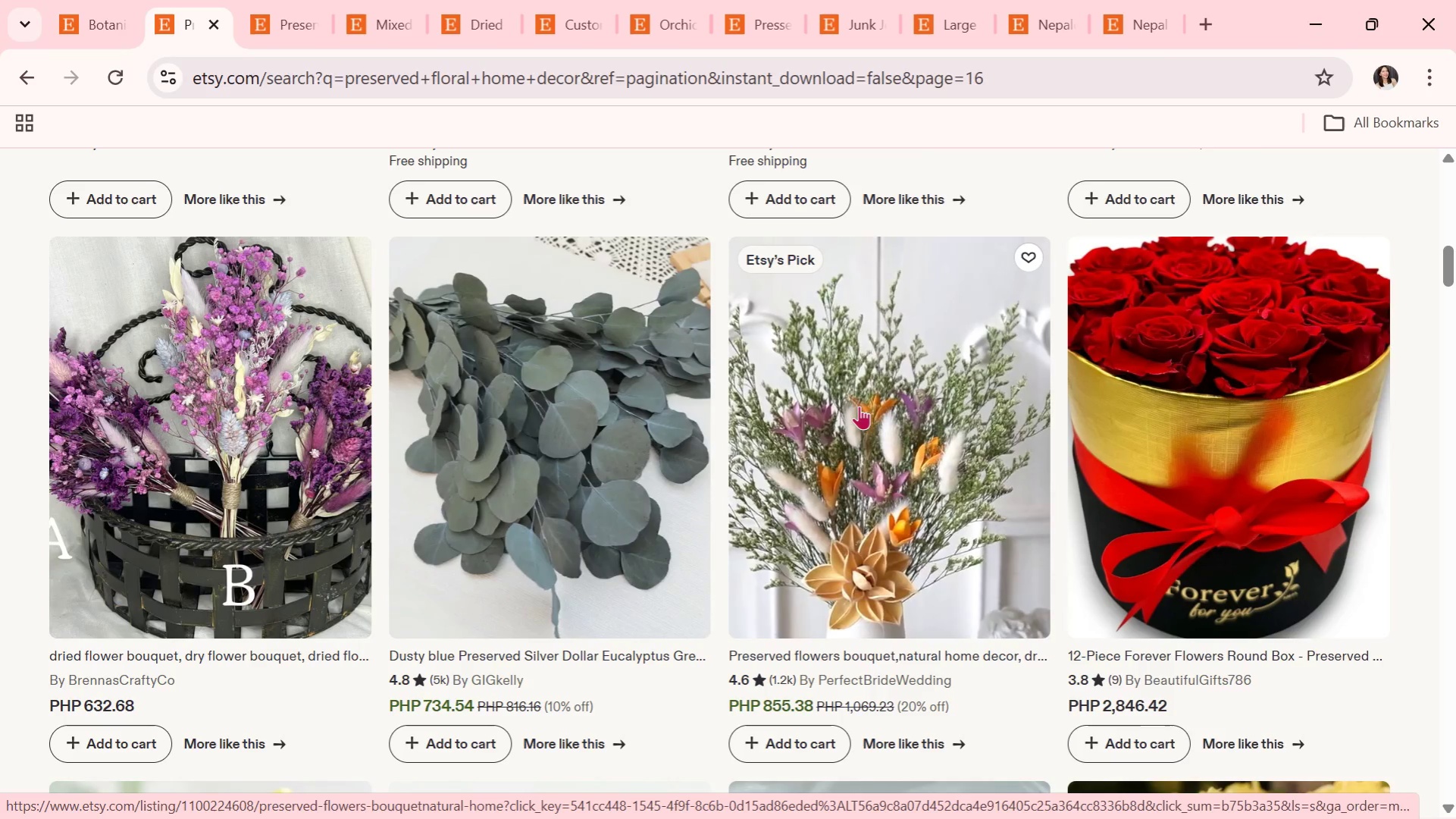 
scroll: coordinate [958, 464], scroll_direction: down, amount: 7.0
 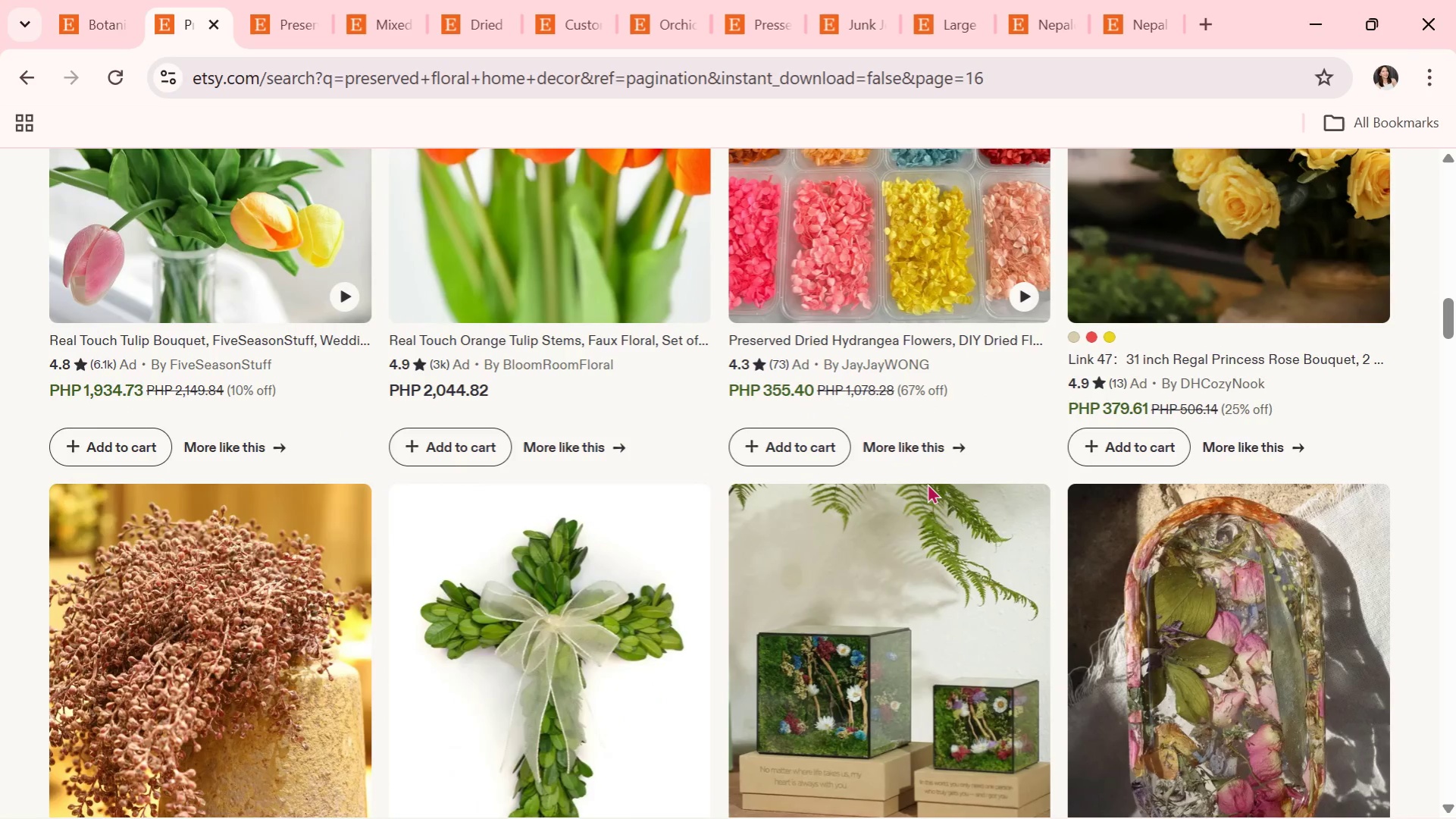 
scroll: coordinate [783, 463], scroll_direction: down, amount: 12.0
 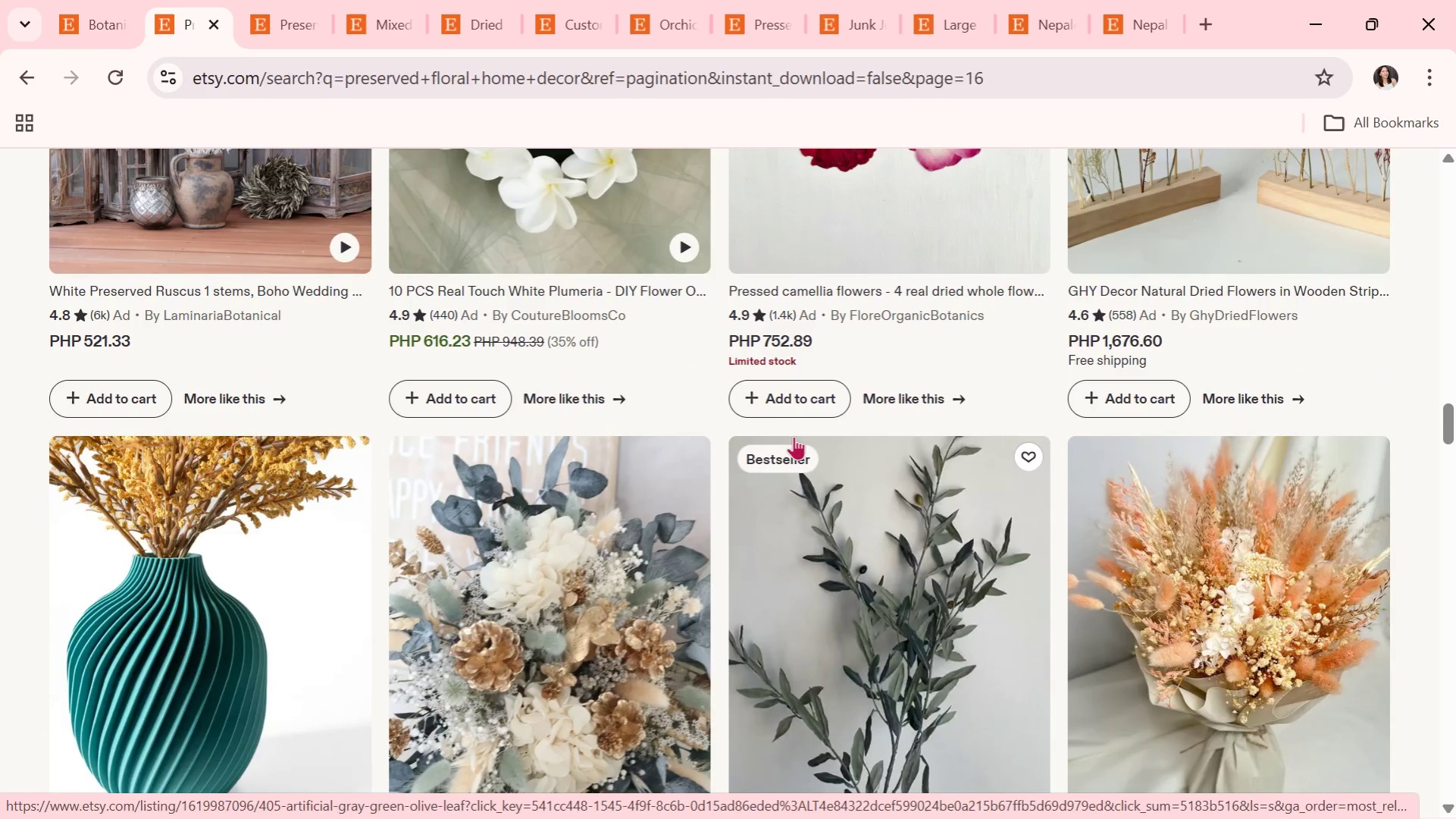 
scroll: coordinate [771, 567], scroll_direction: down, amount: 2.0
 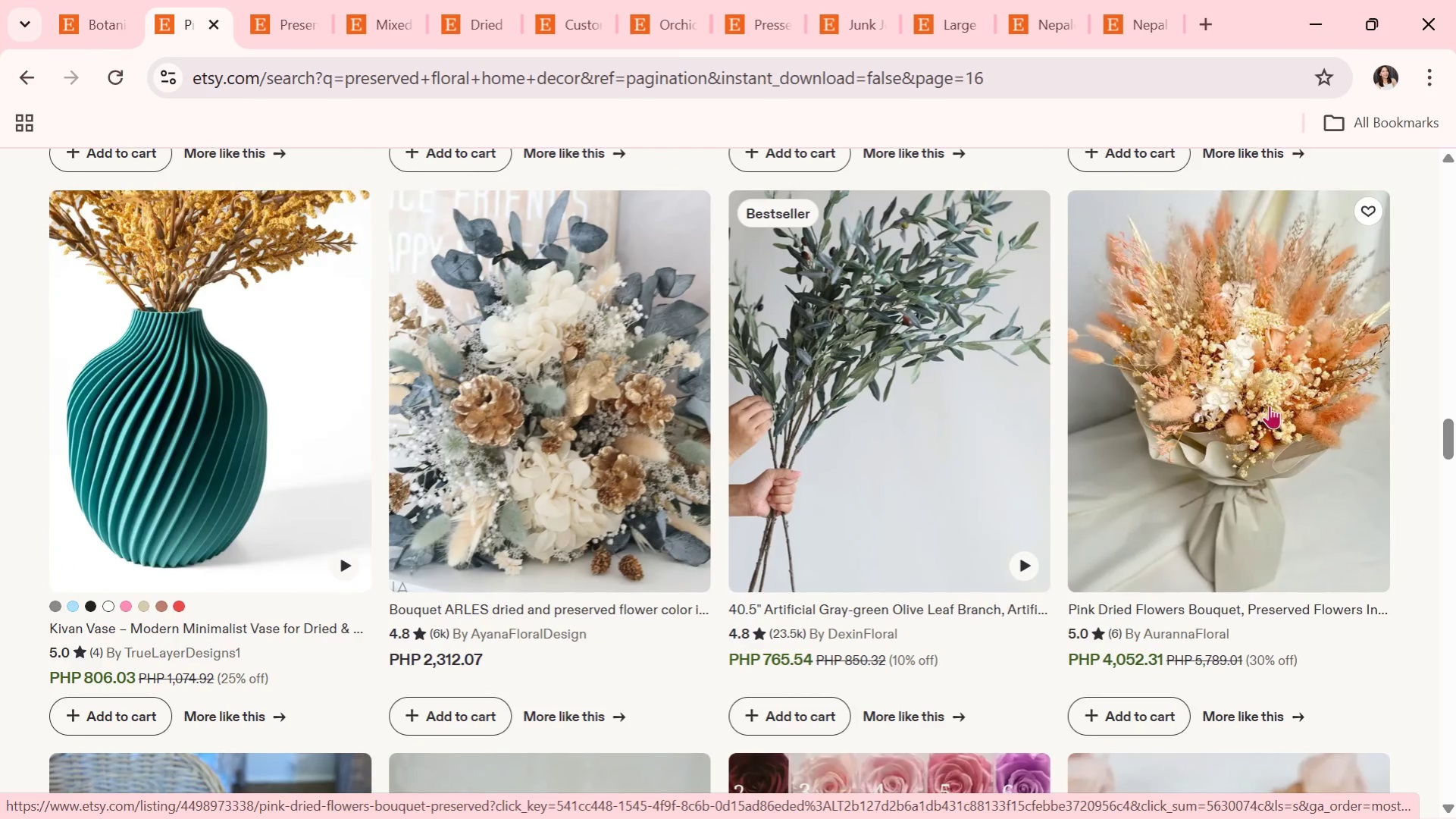 
left_click([1269, 405])
 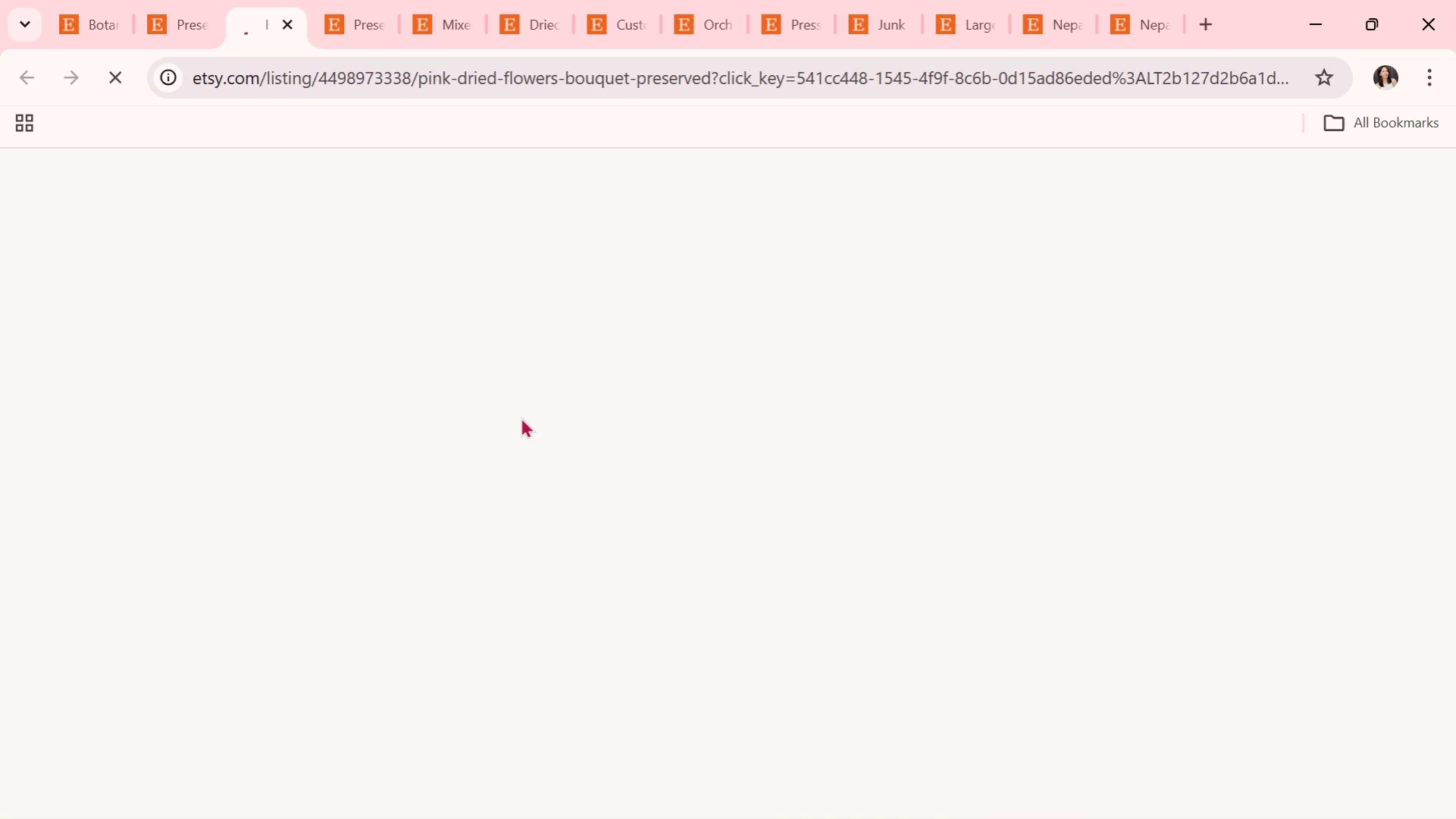 
scroll: coordinate [785, 469], scroll_direction: down, amount: 1.0
 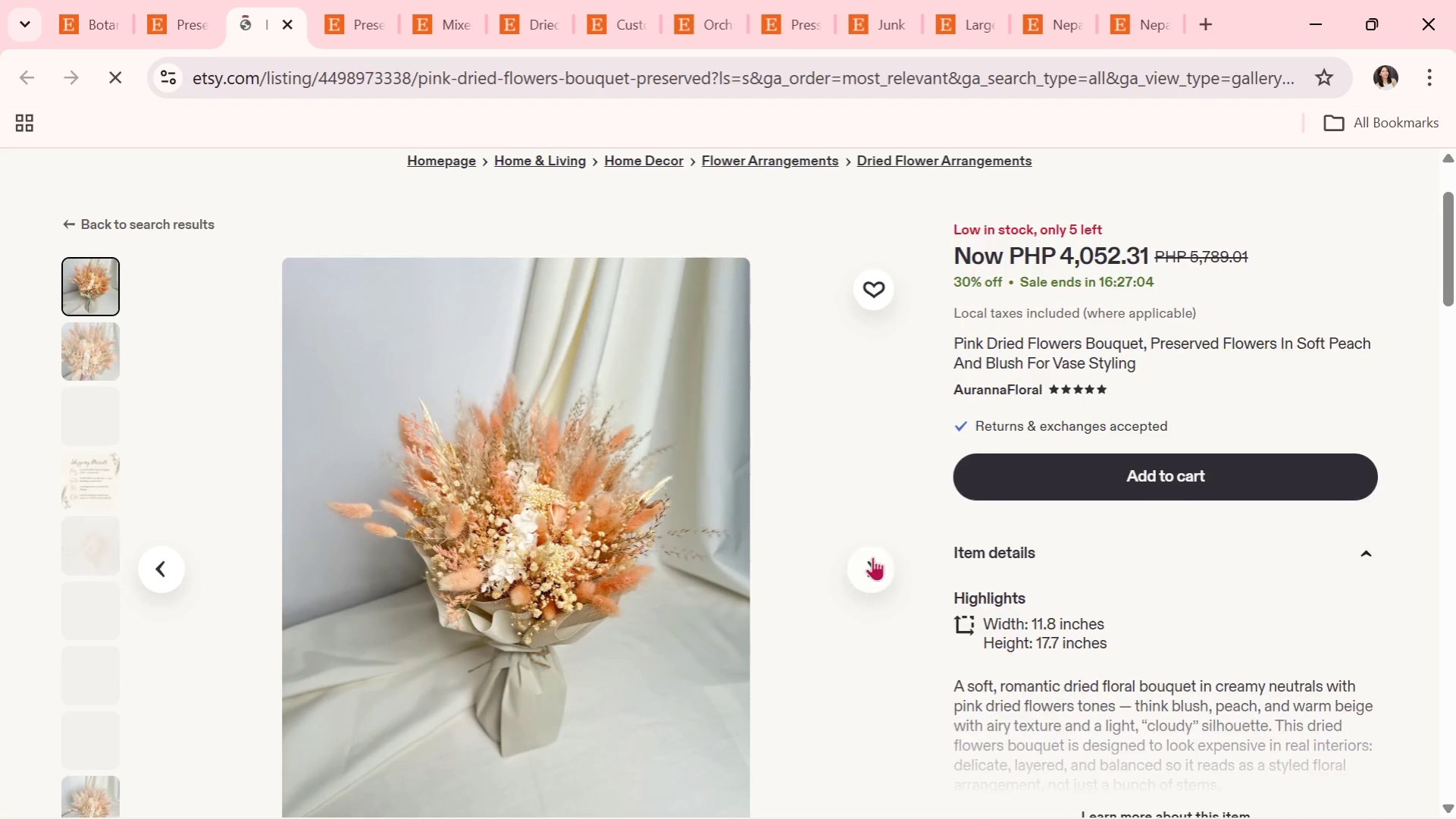 
left_click([875, 557])
 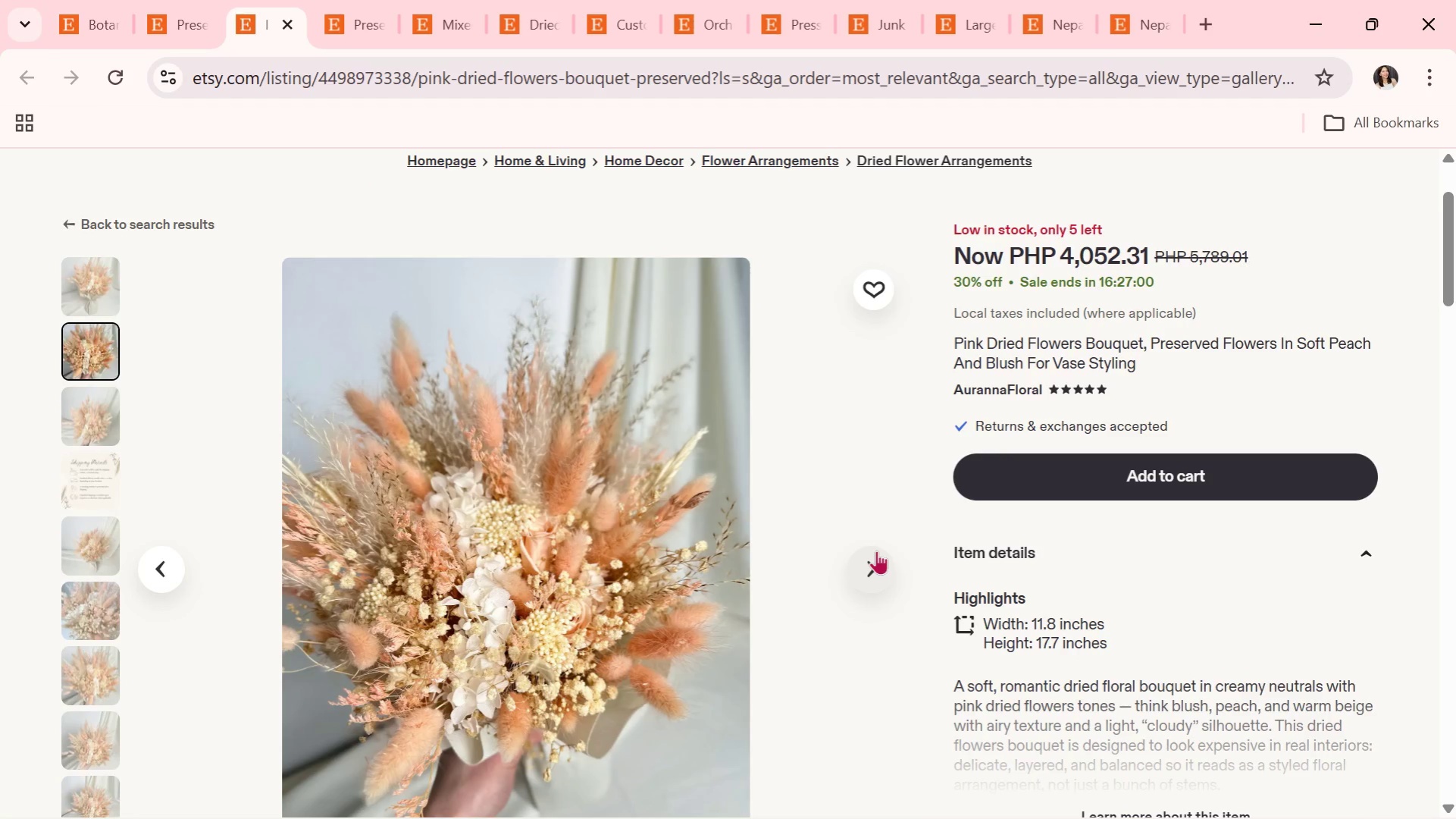 
wait(8.03)
 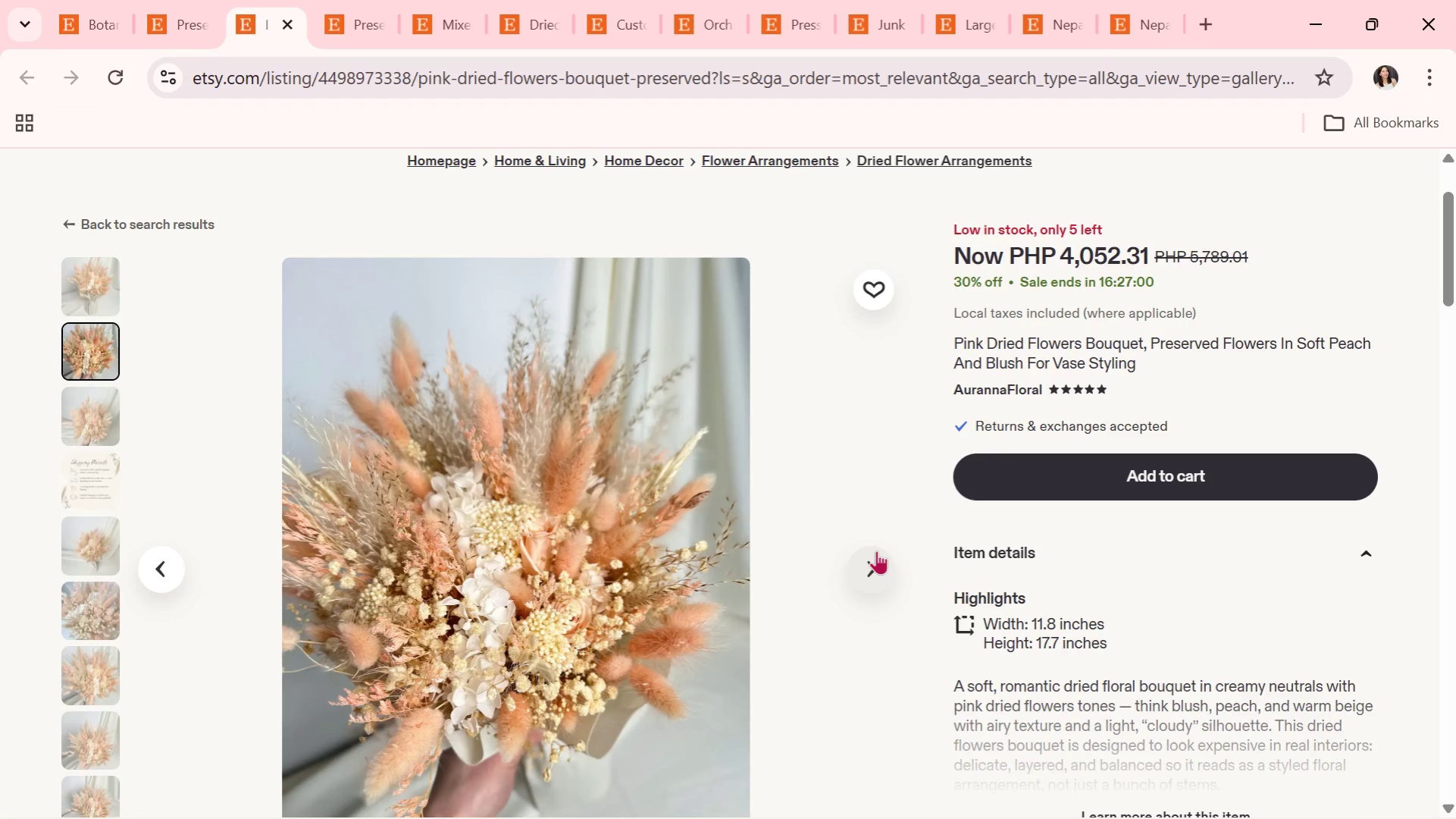 
left_click([876, 550])
 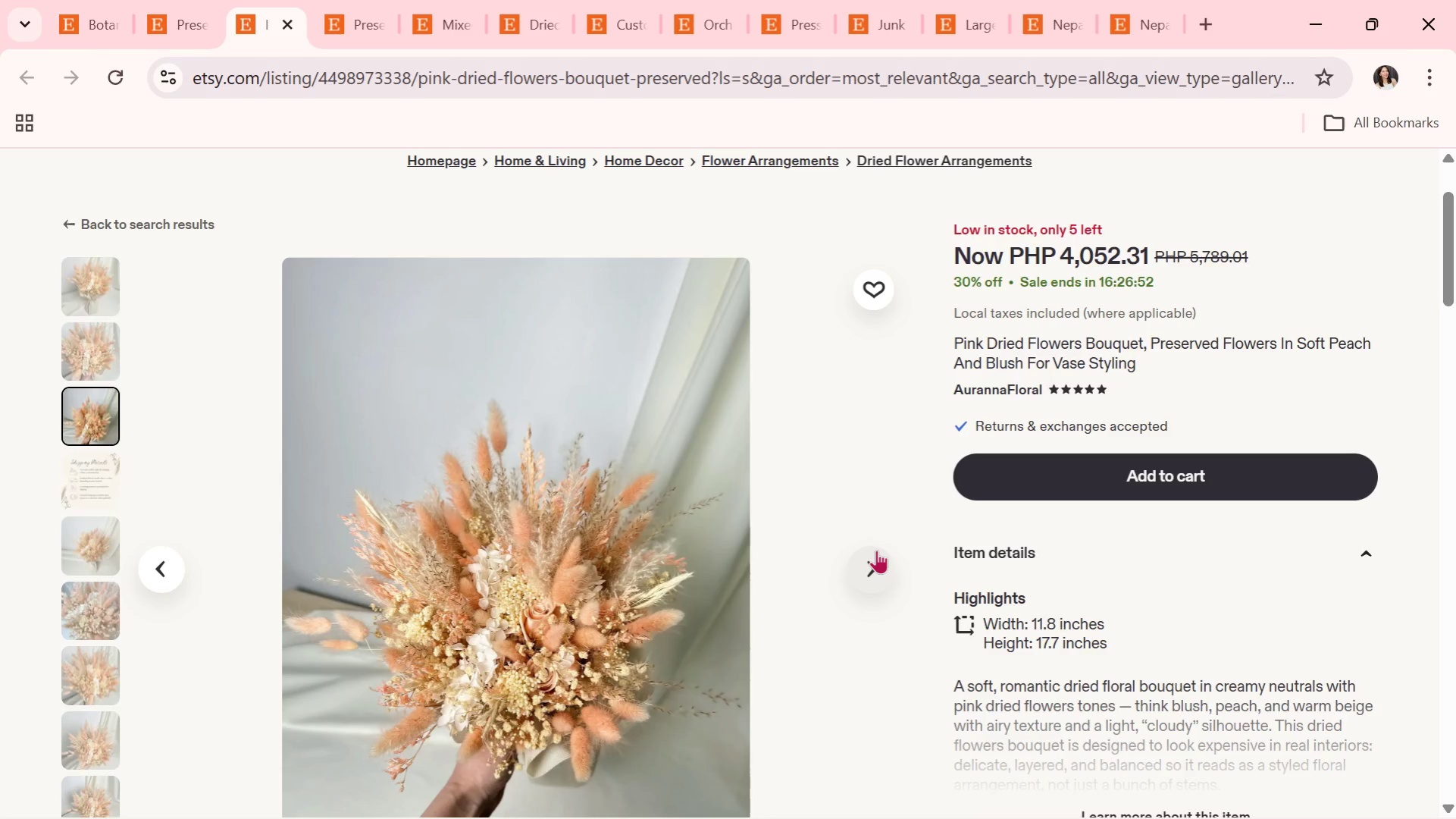 
left_click([876, 550])
 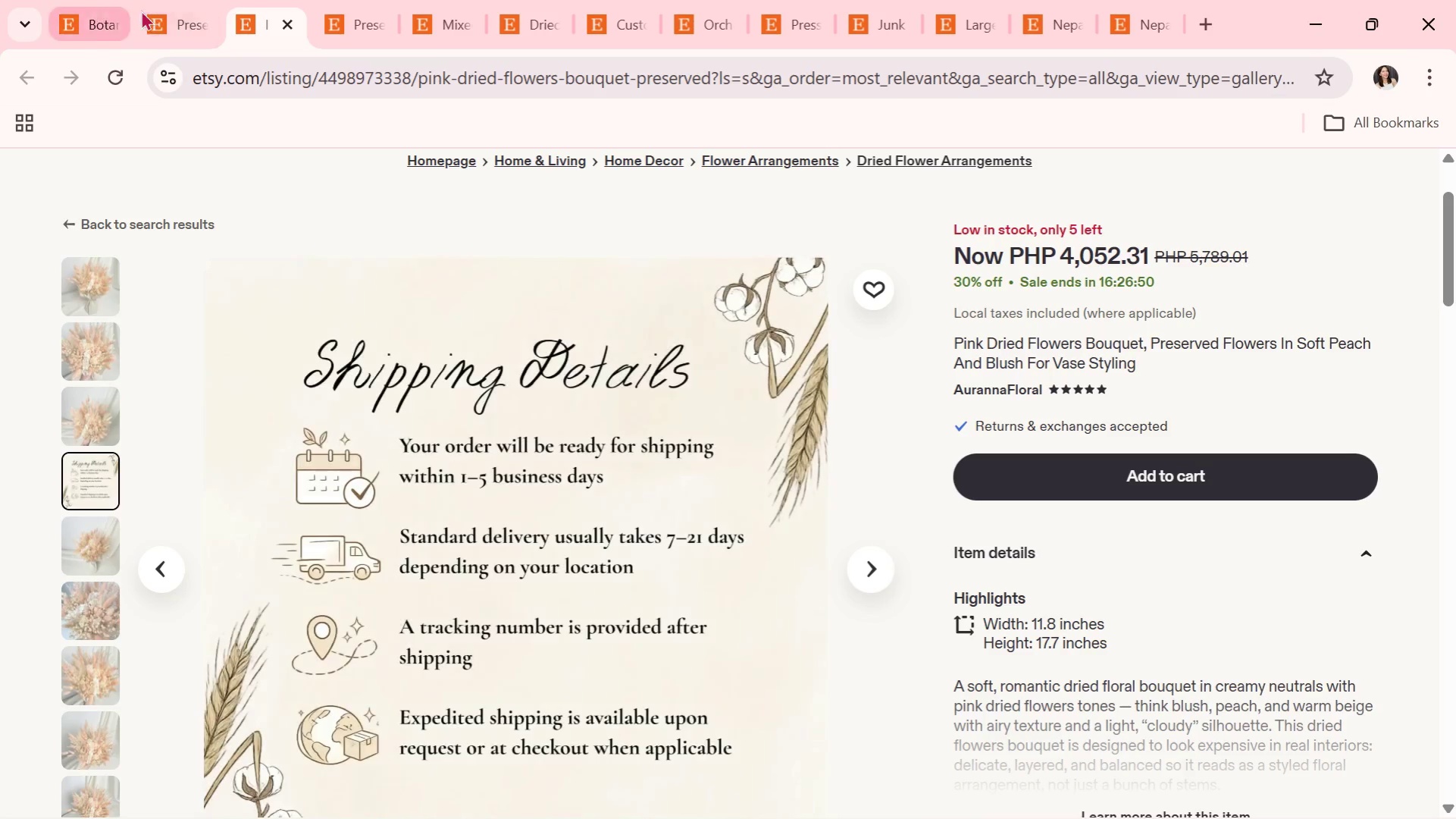 
left_click([194, 11])
 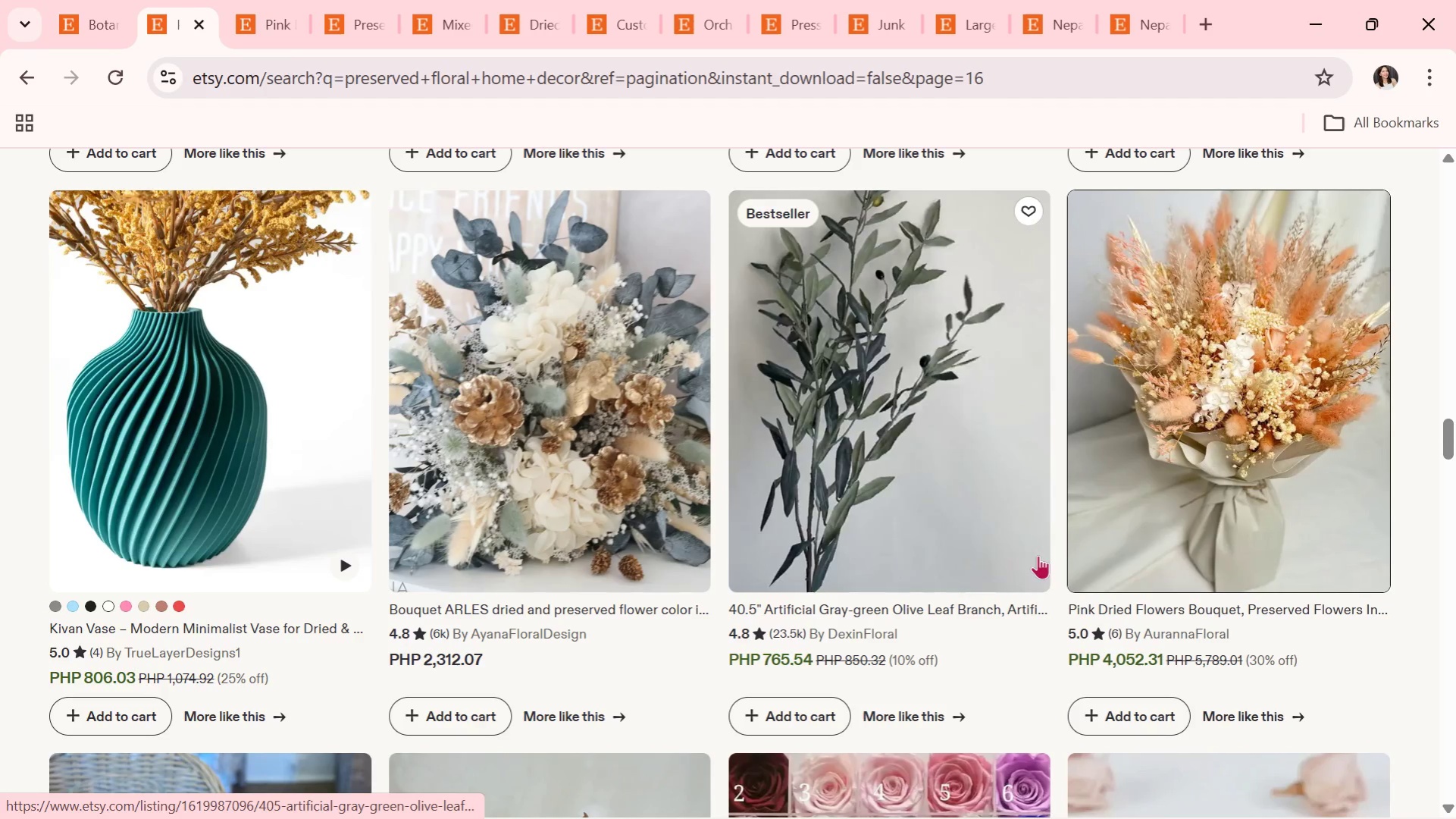 
mouse_move([1014, 600])
 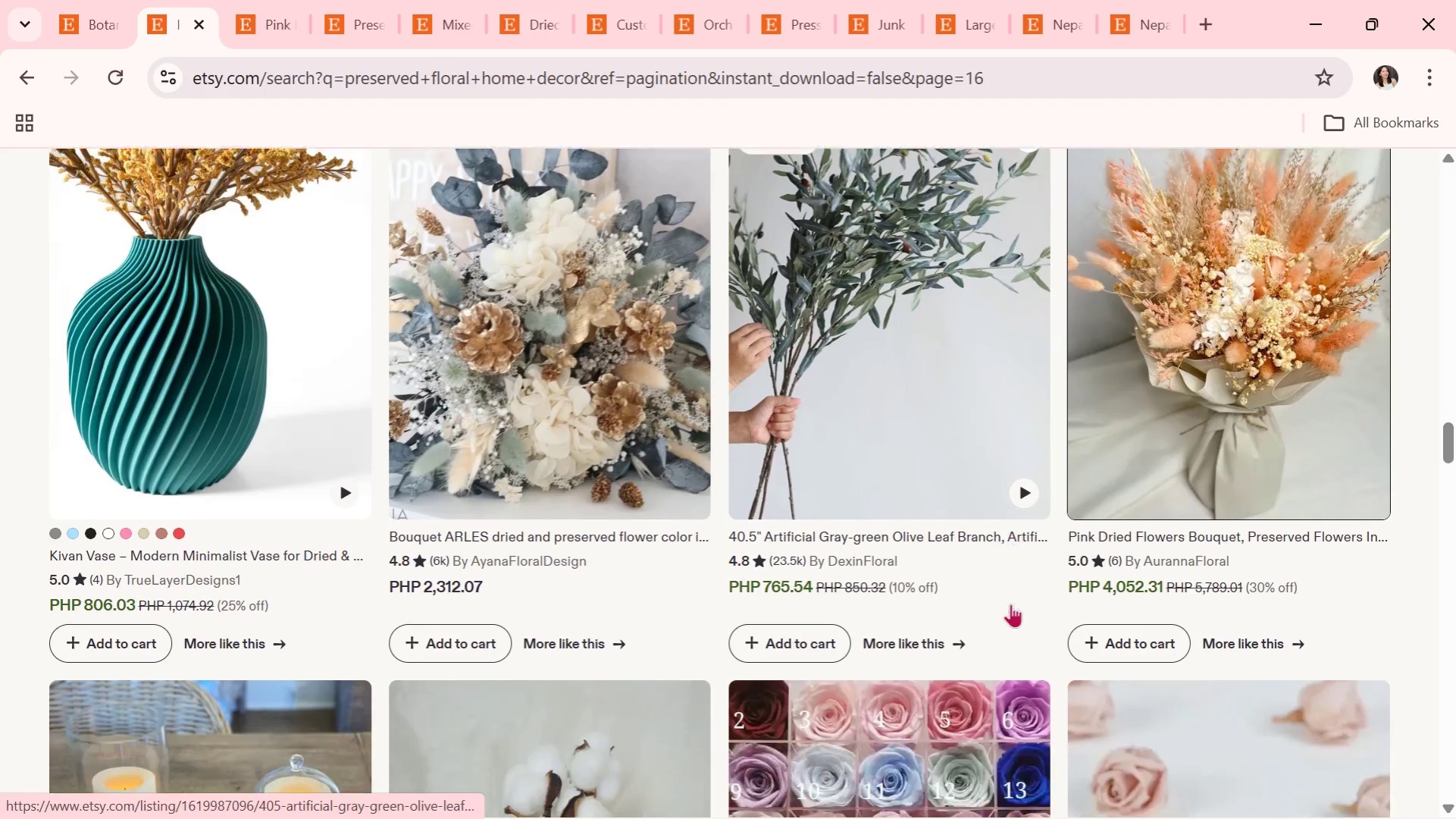 
scroll: coordinate [23, 466], scroll_direction: down, amount: 13.0
 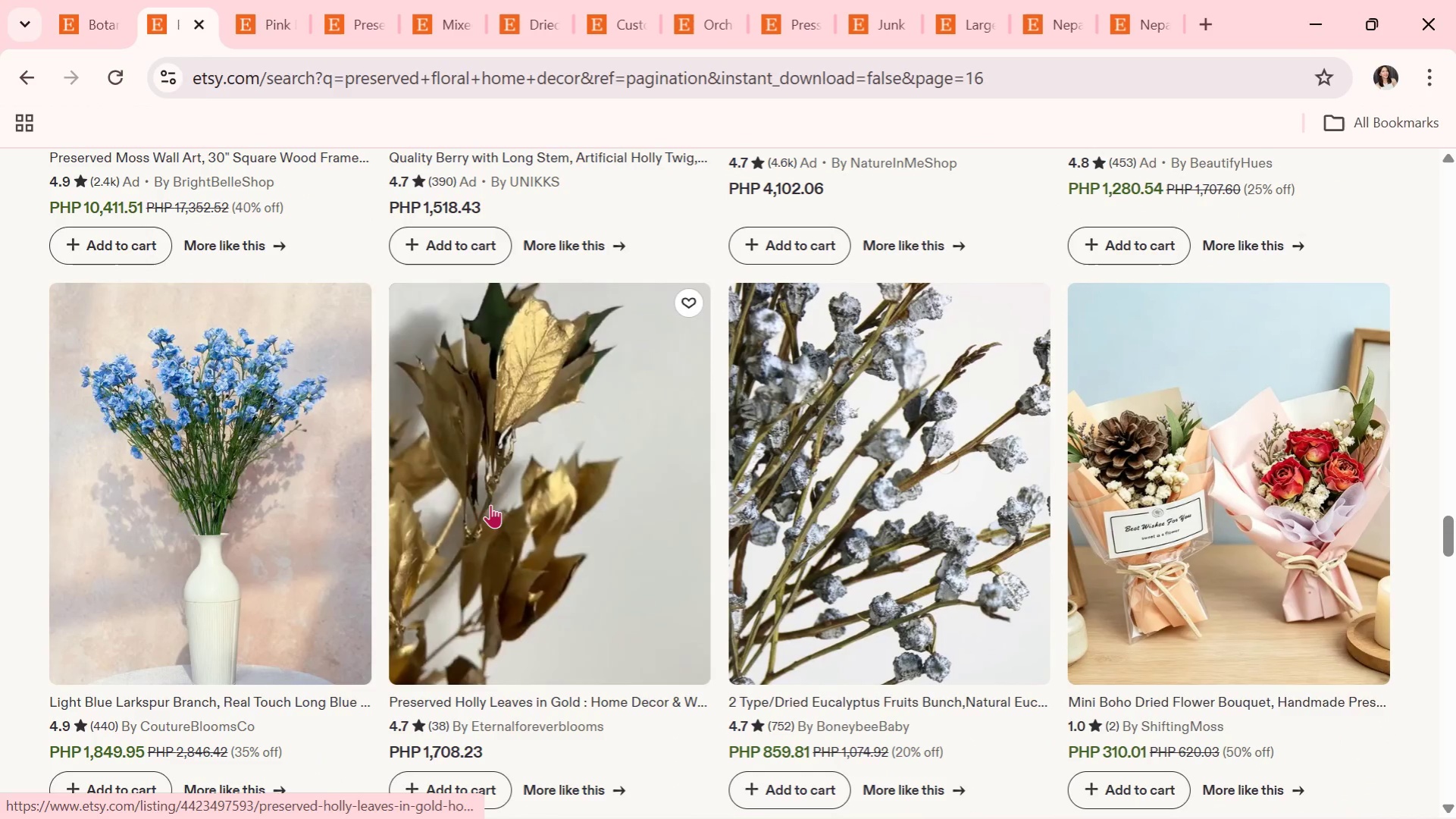 
left_click([490, 505])
 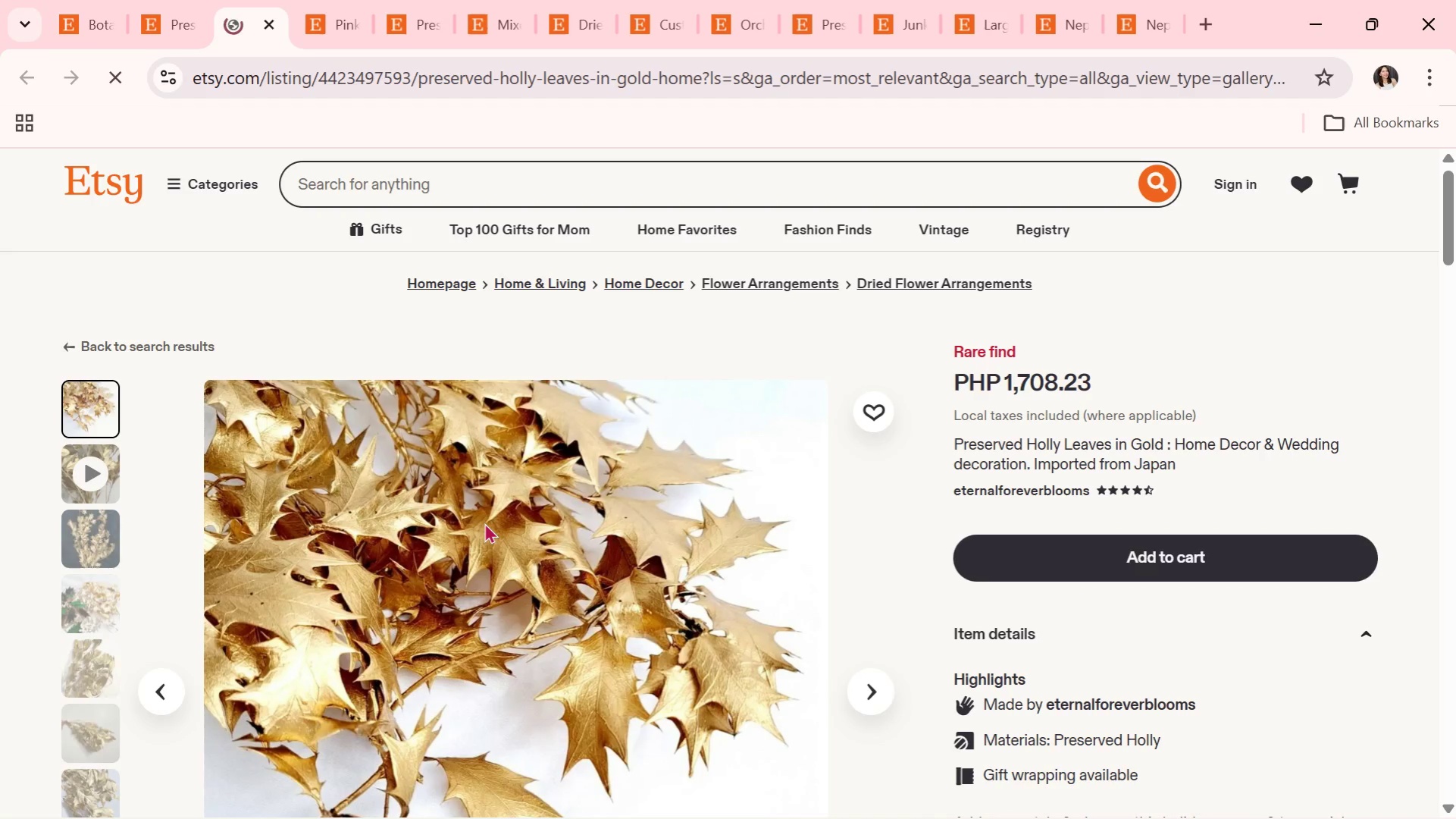 
scroll: coordinate [755, 601], scroll_direction: down, amount: 2.0
 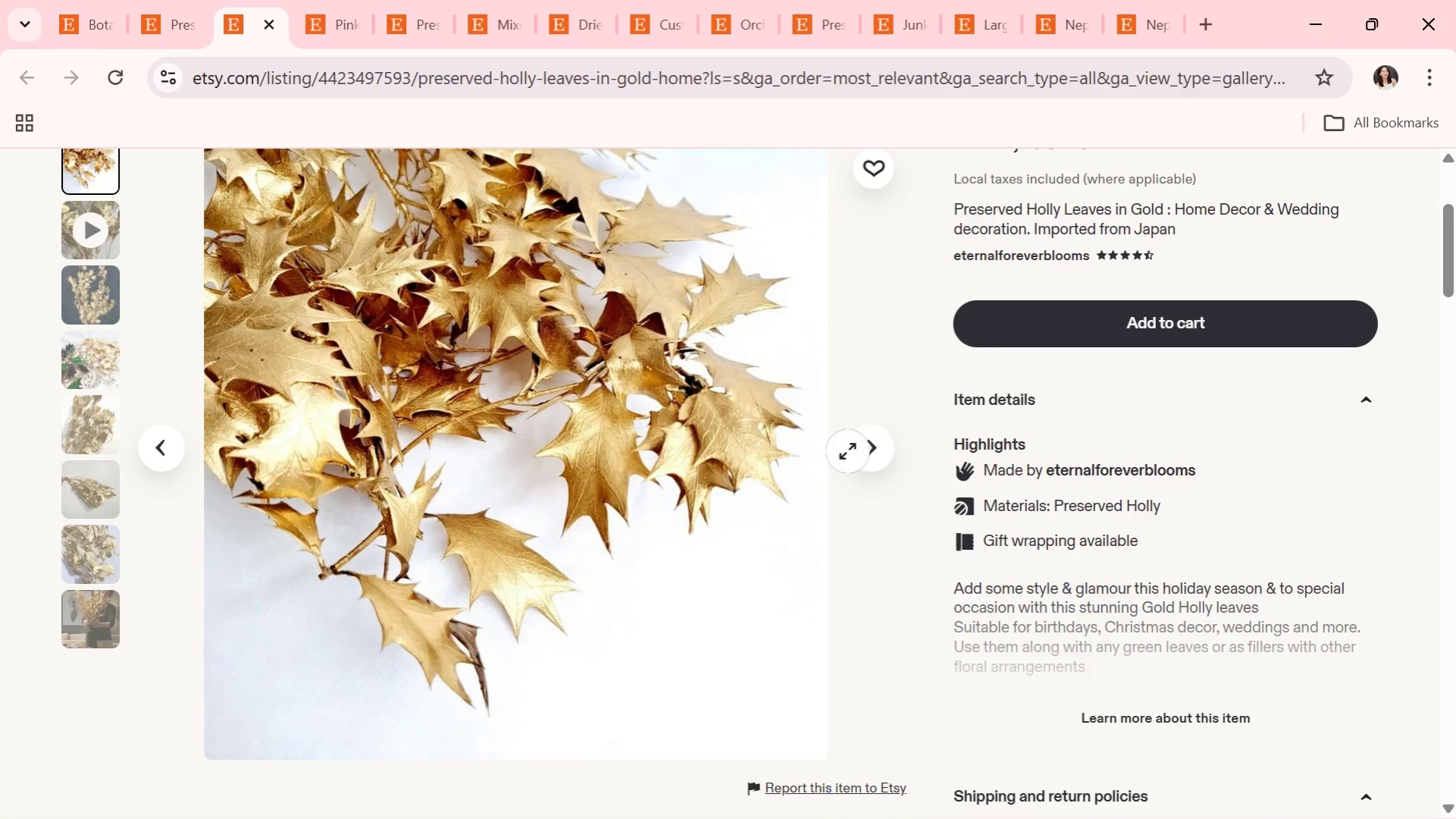 
left_click([868, 450])
 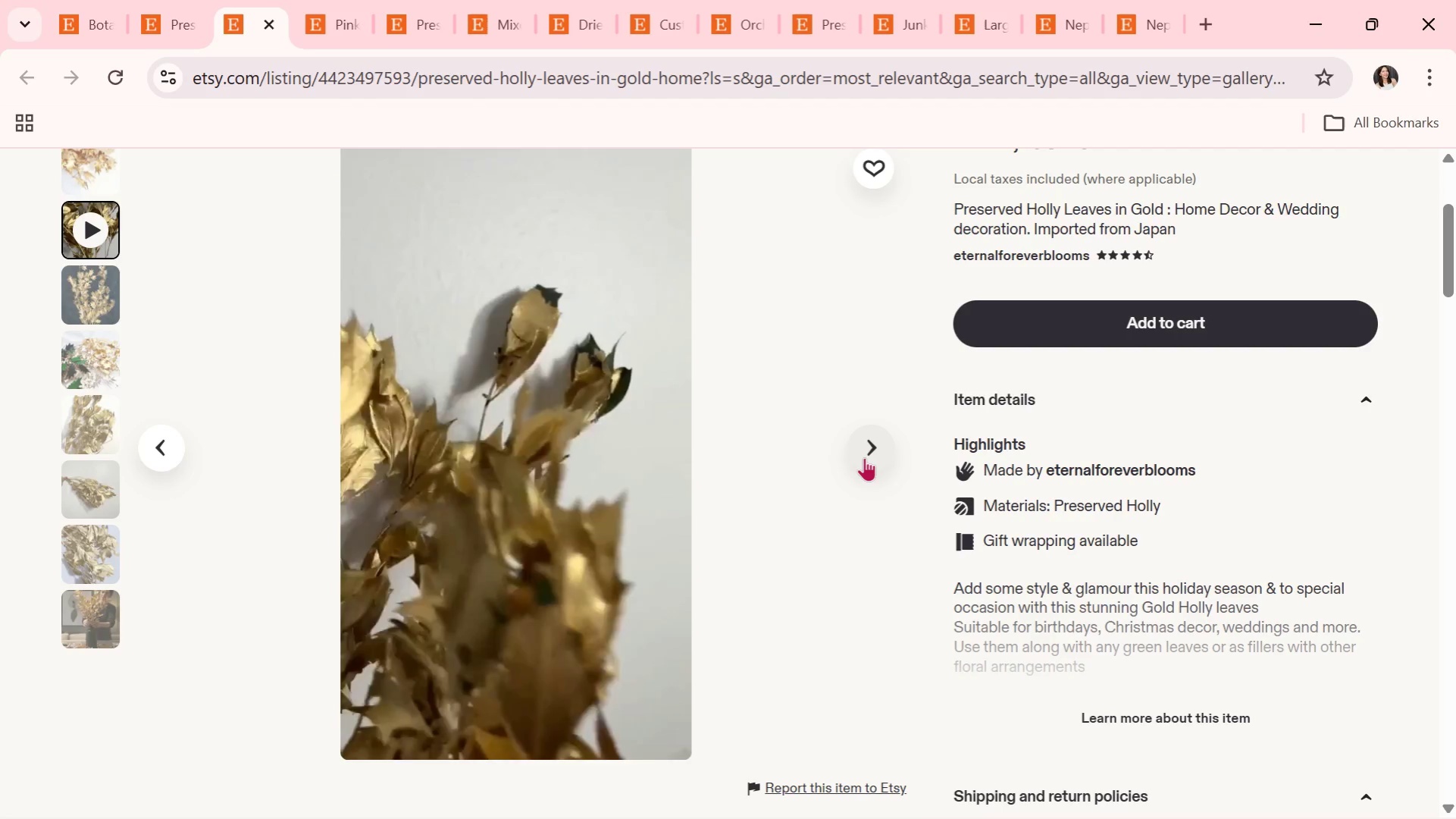 
left_click([864, 457])
 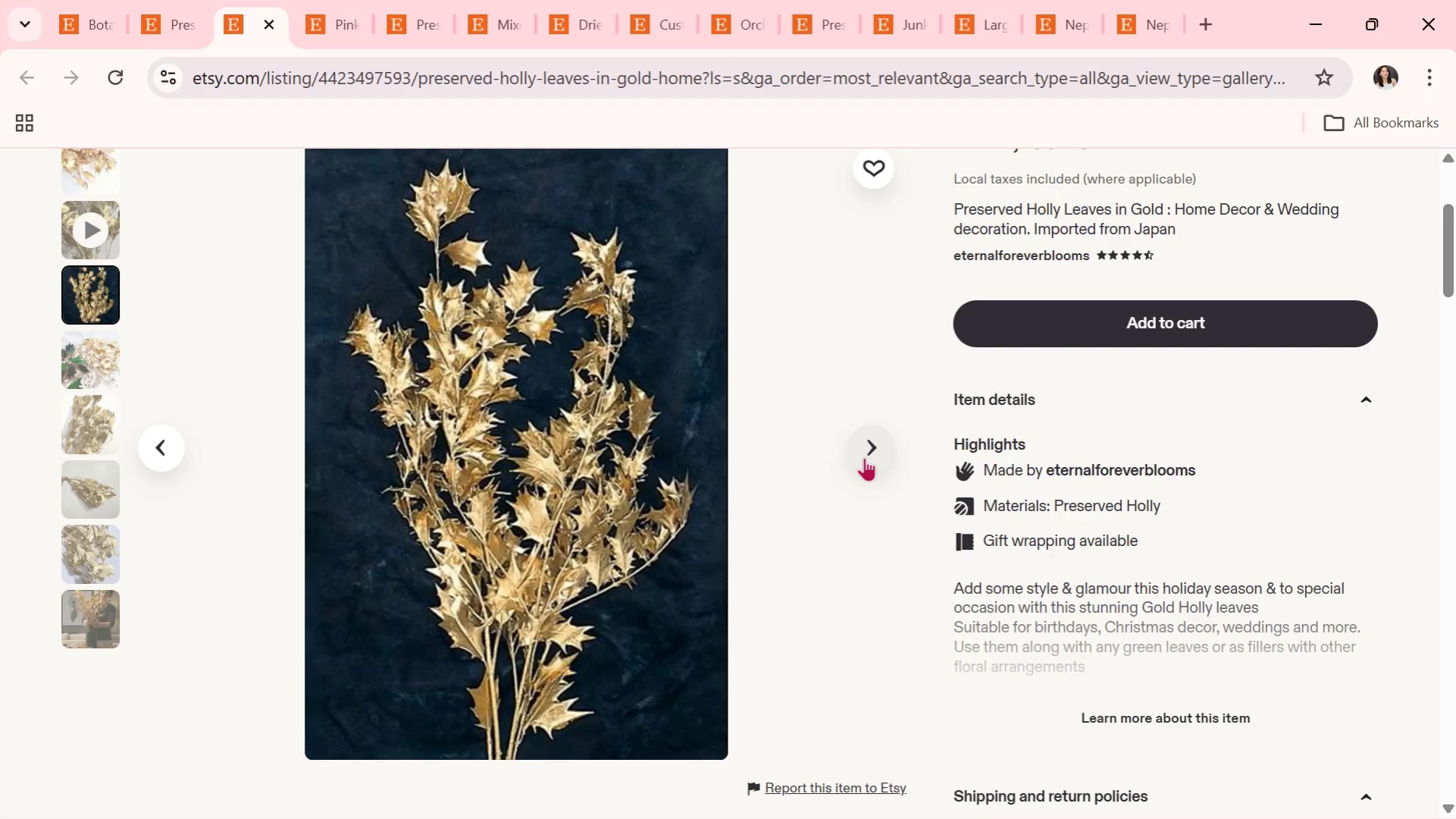 
wait(6.3)
 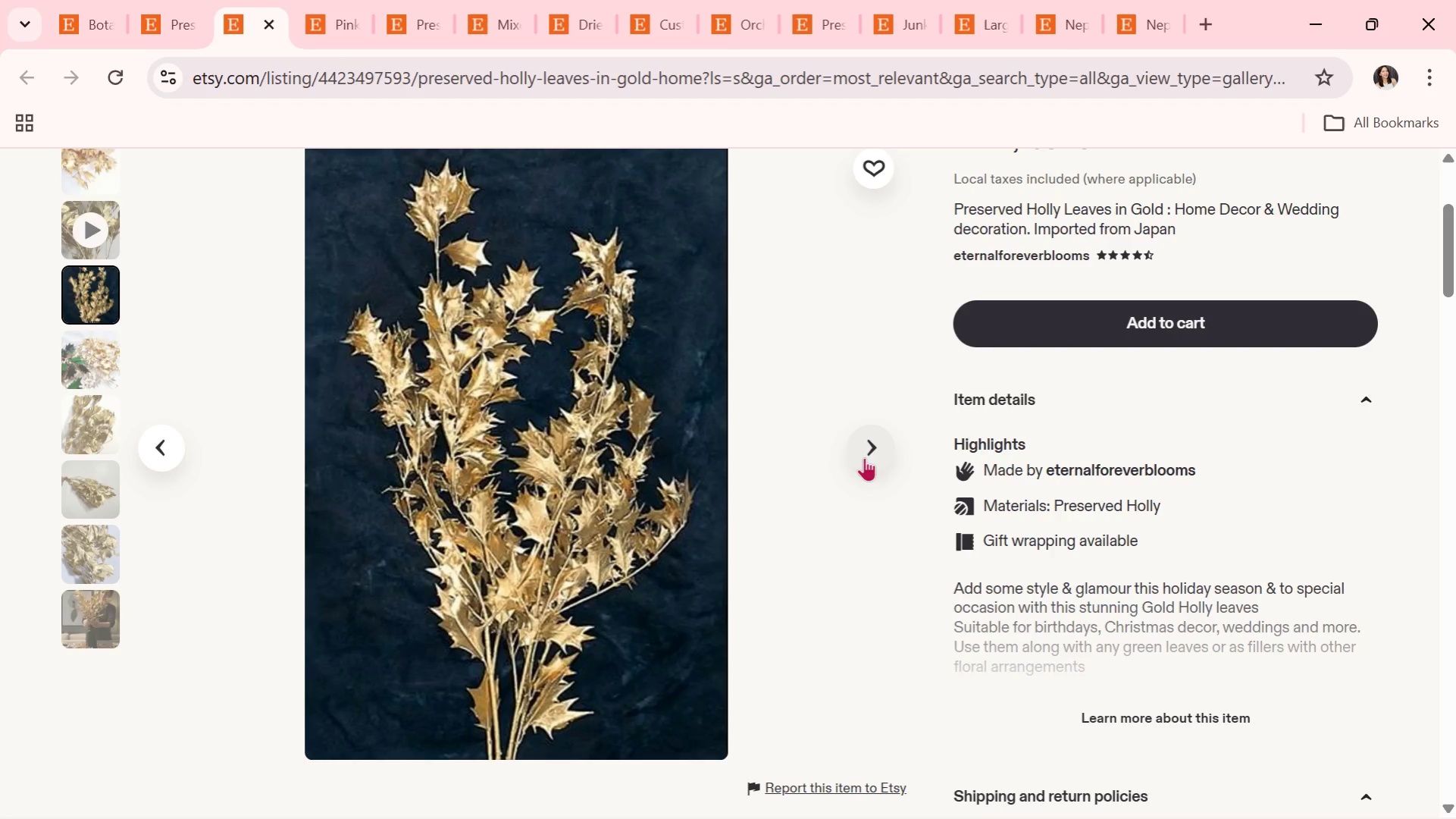 
left_click([864, 457])
 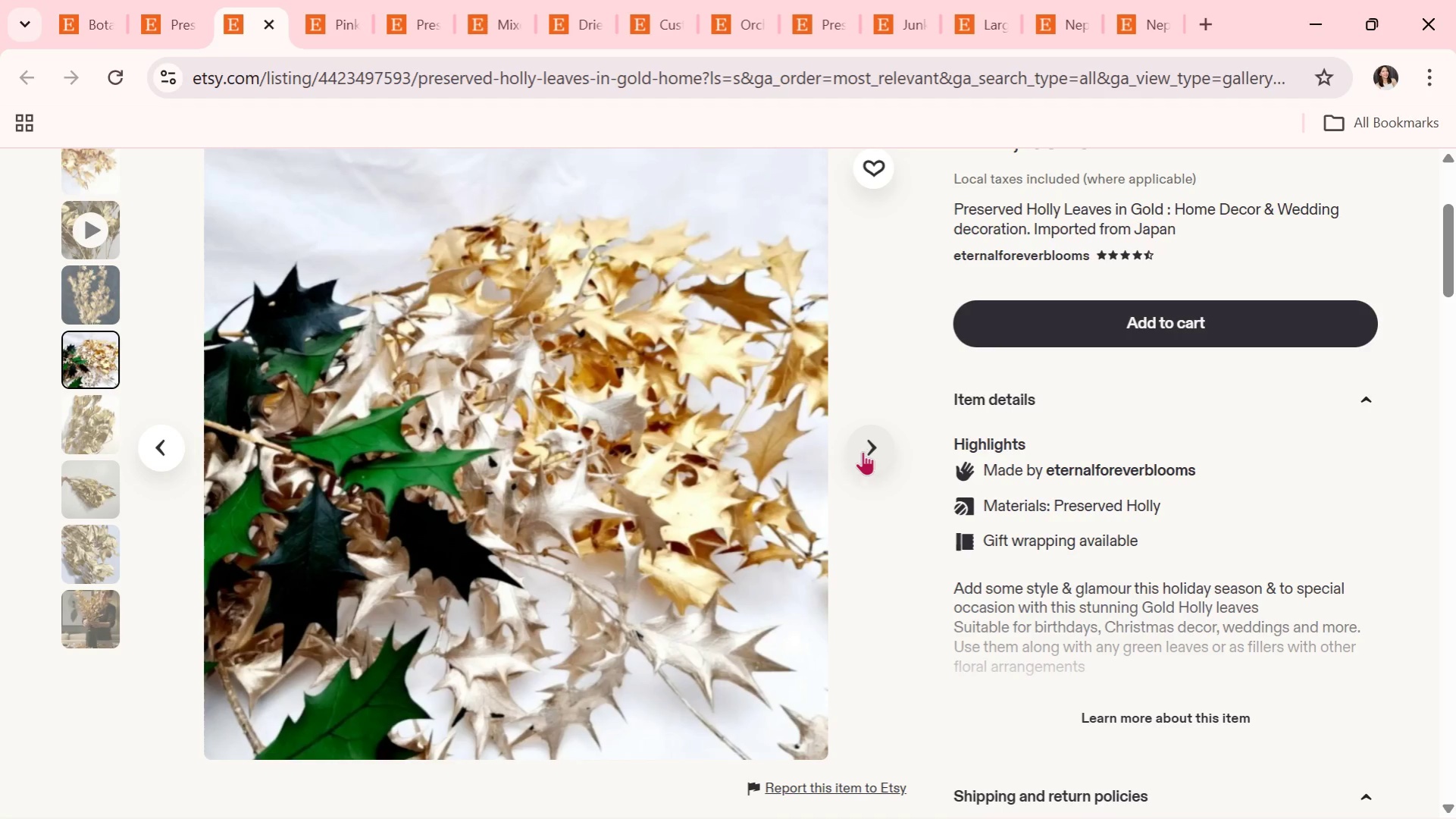 
left_click([862, 449])
 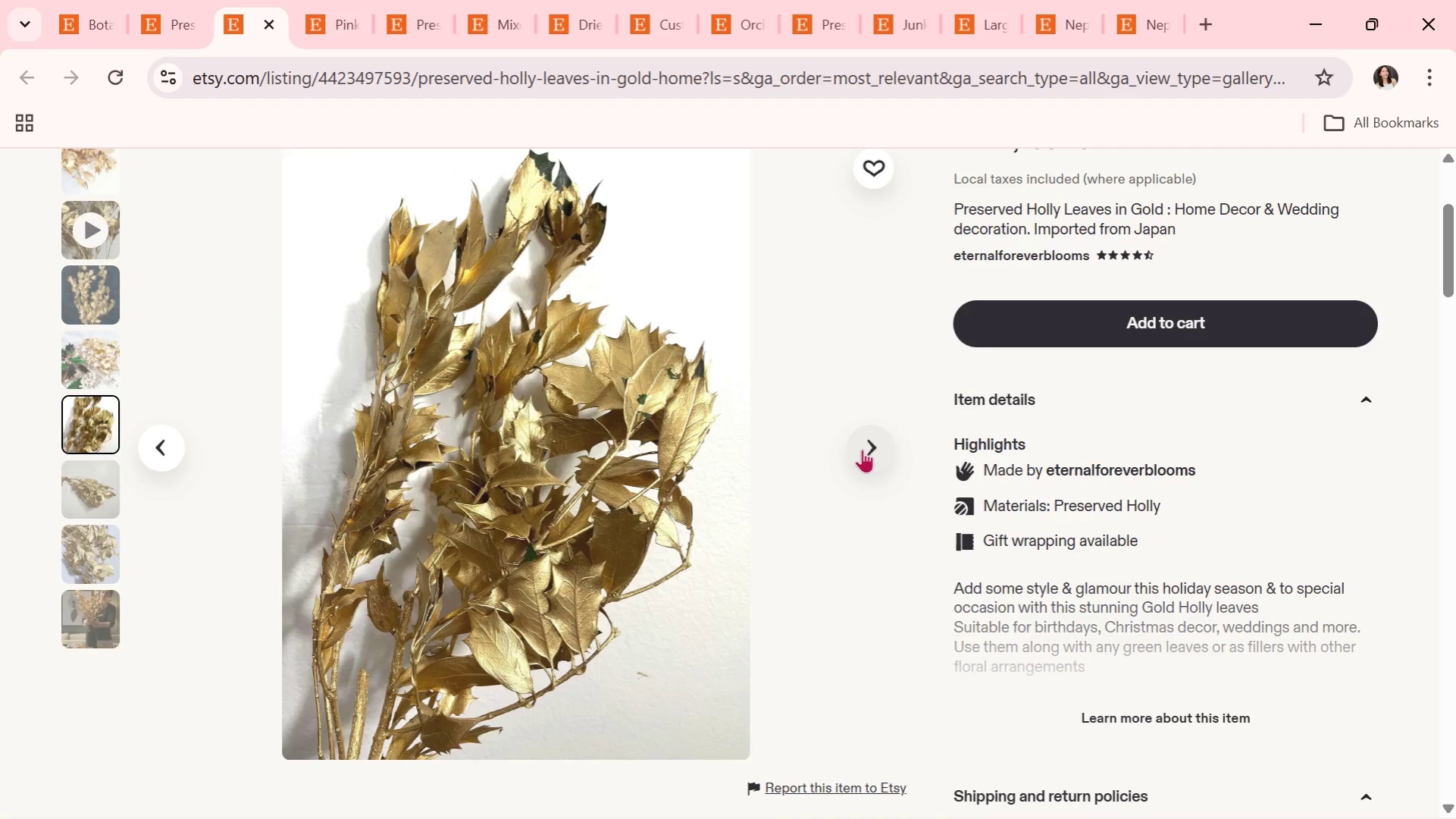 
left_click([862, 449])
 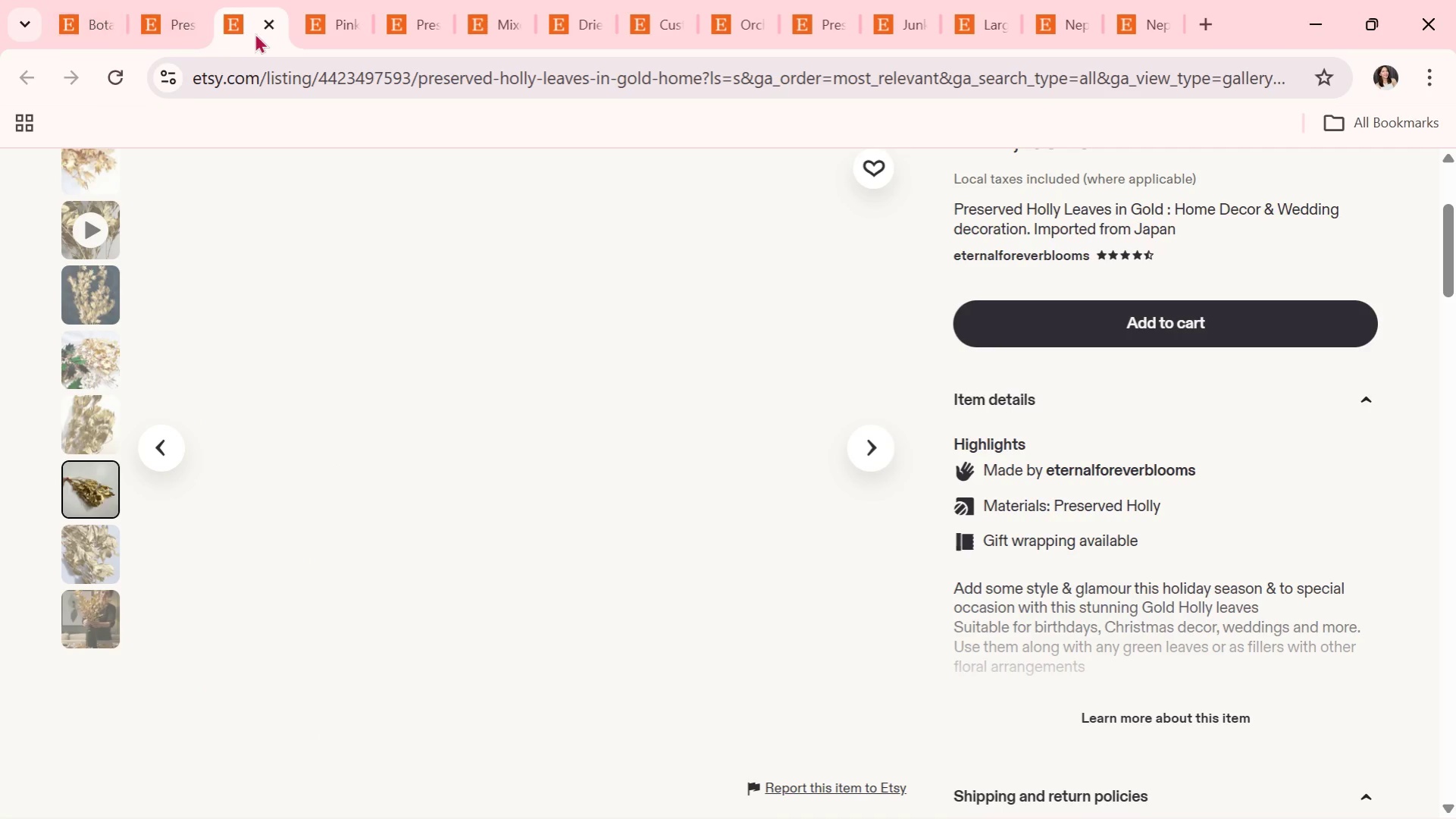 
left_click([276, 27])
 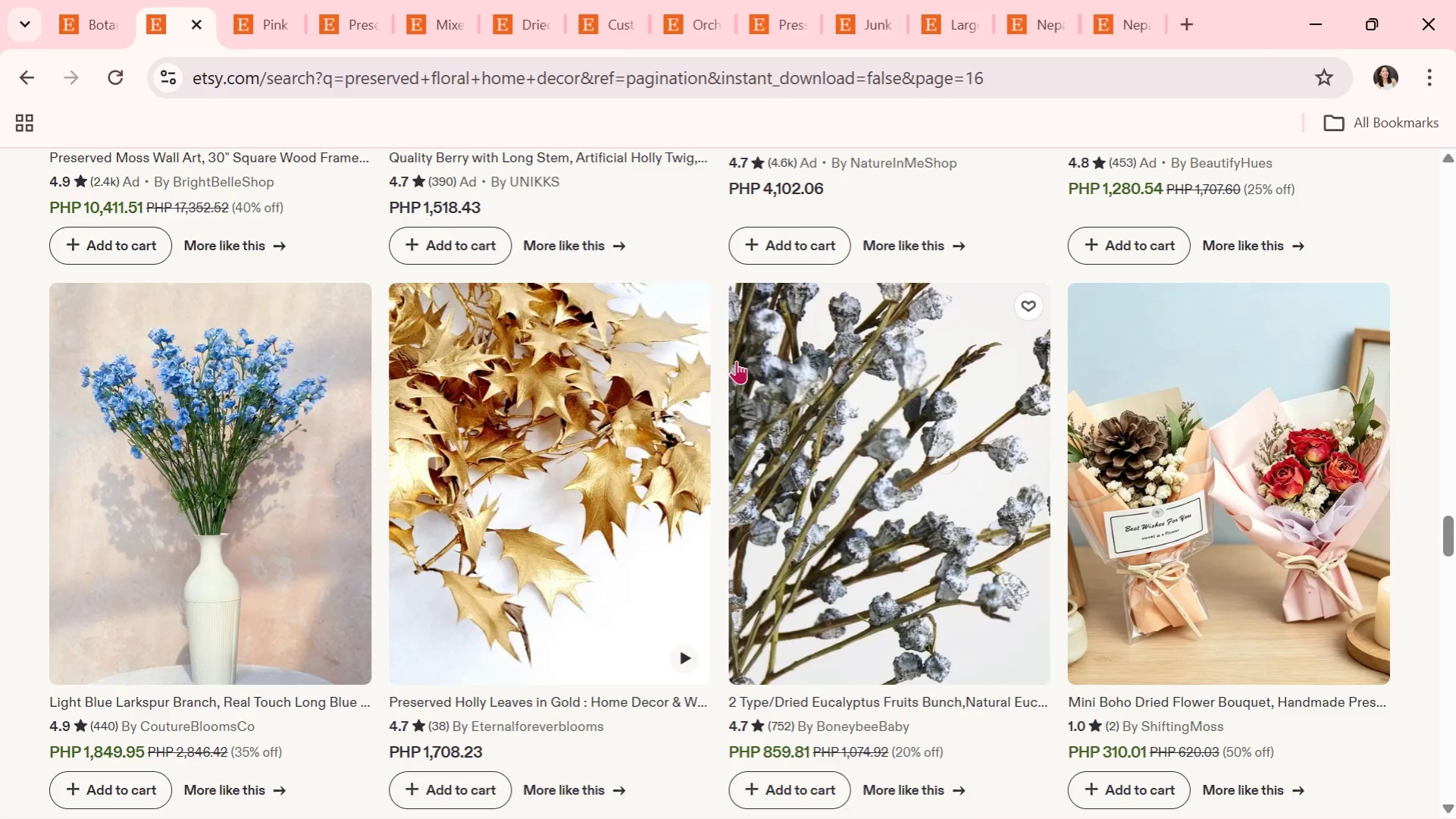 
scroll: coordinate [685, 363], scroll_direction: down, amount: 8.0
 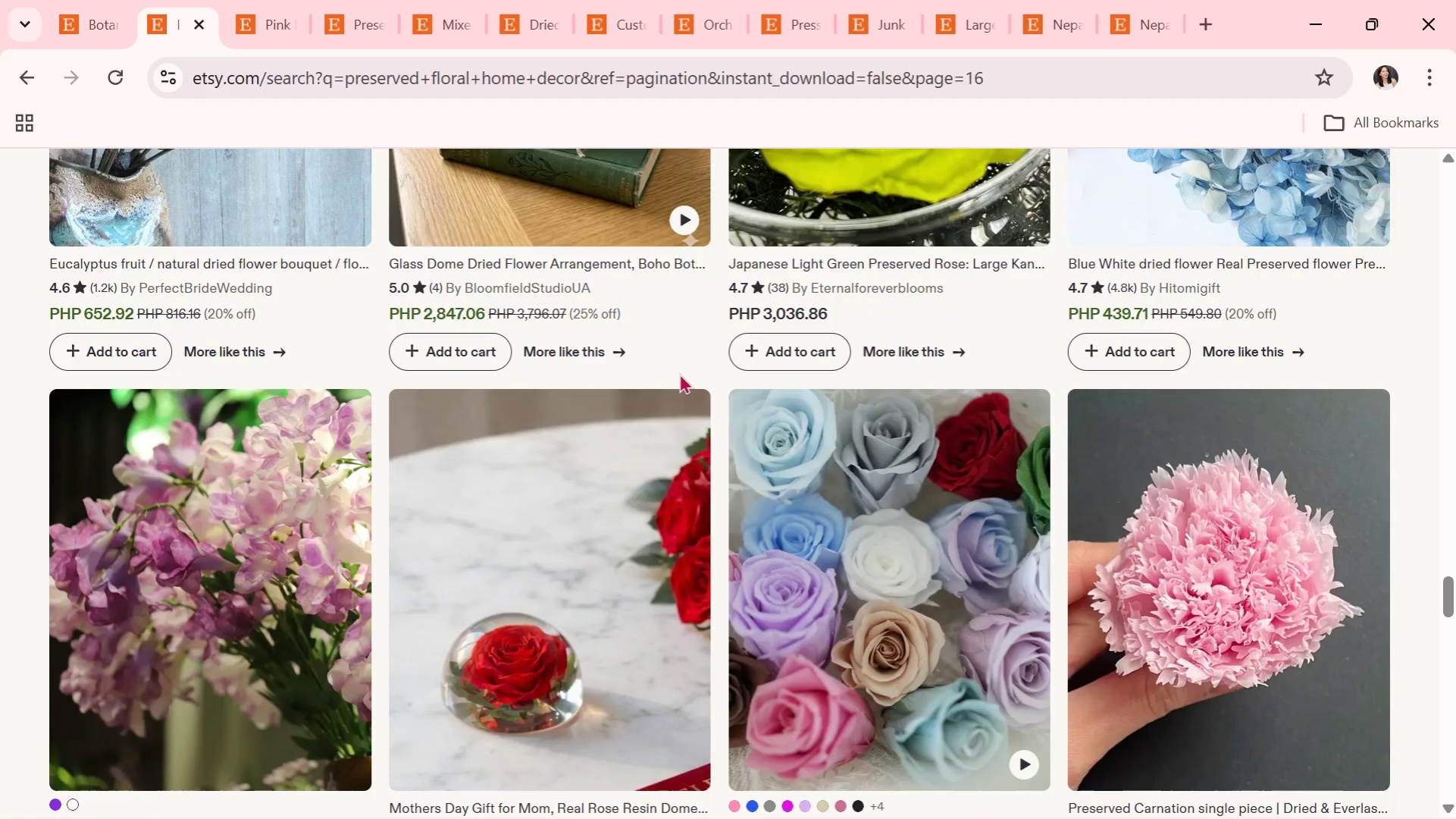 
scroll: coordinate [665, 376], scroll_direction: down, amount: 5.0
 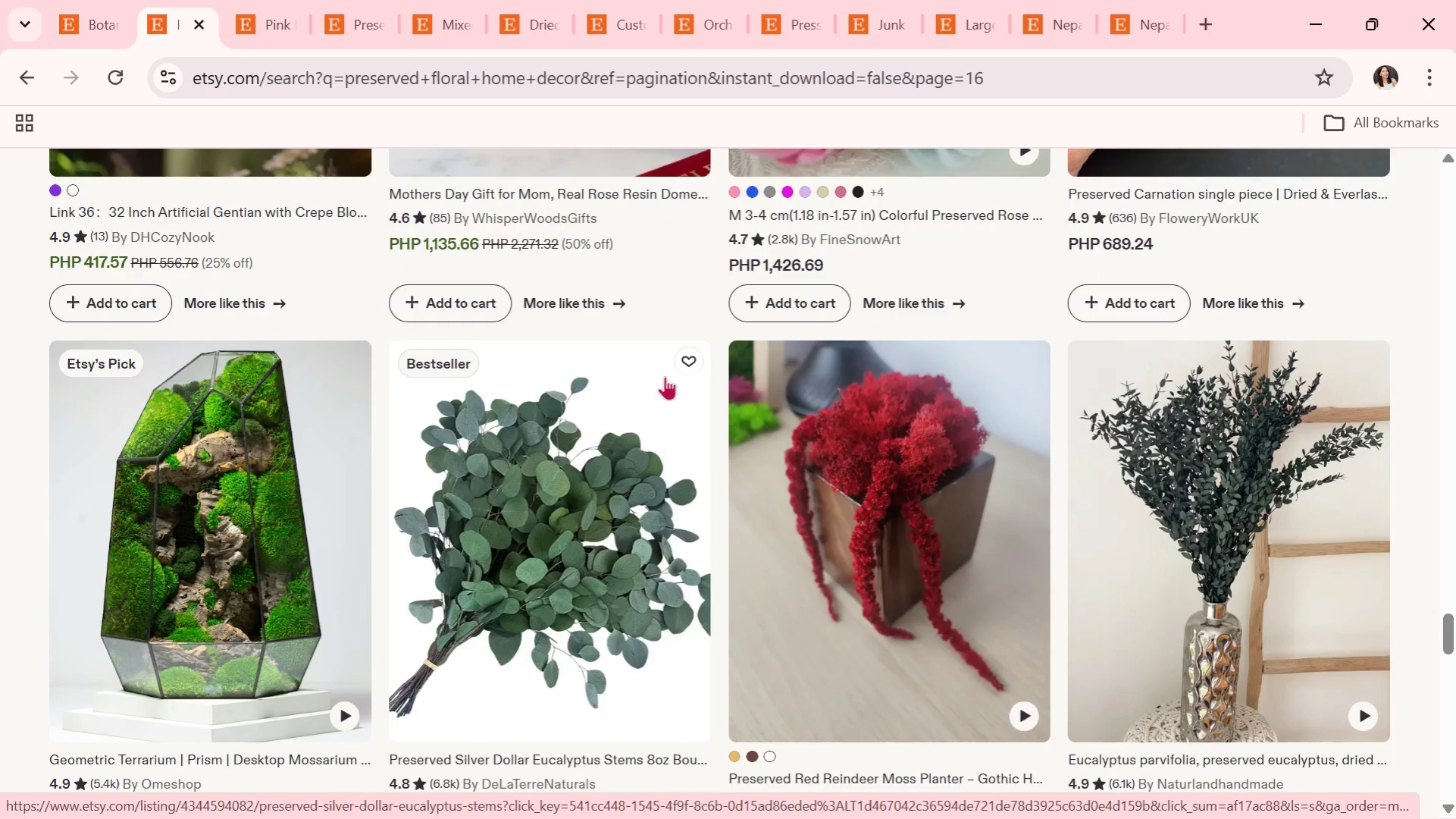 
wait(5.87)
 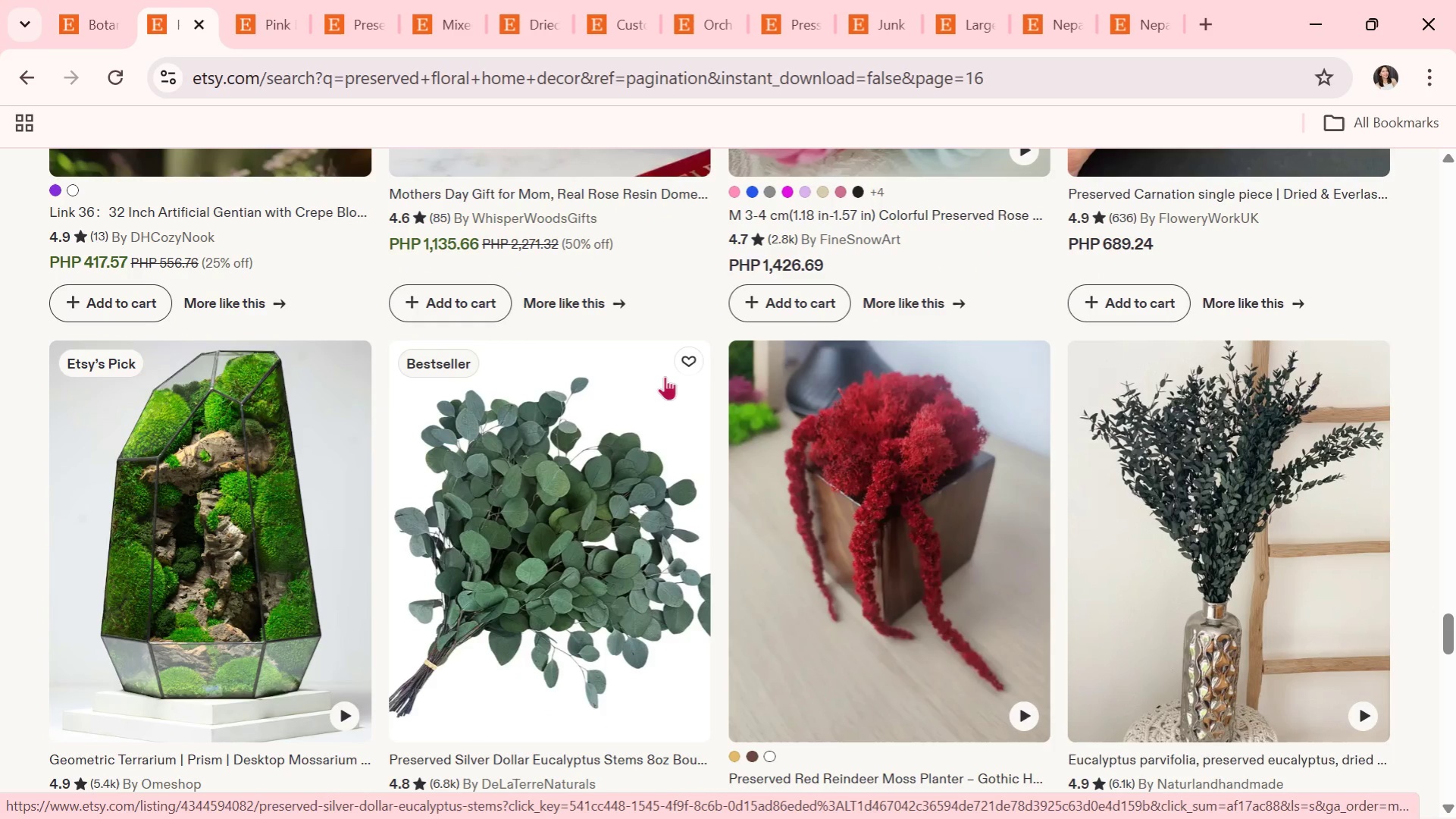 
scroll: coordinate [664, 376], scroll_direction: down, amount: 5.0
 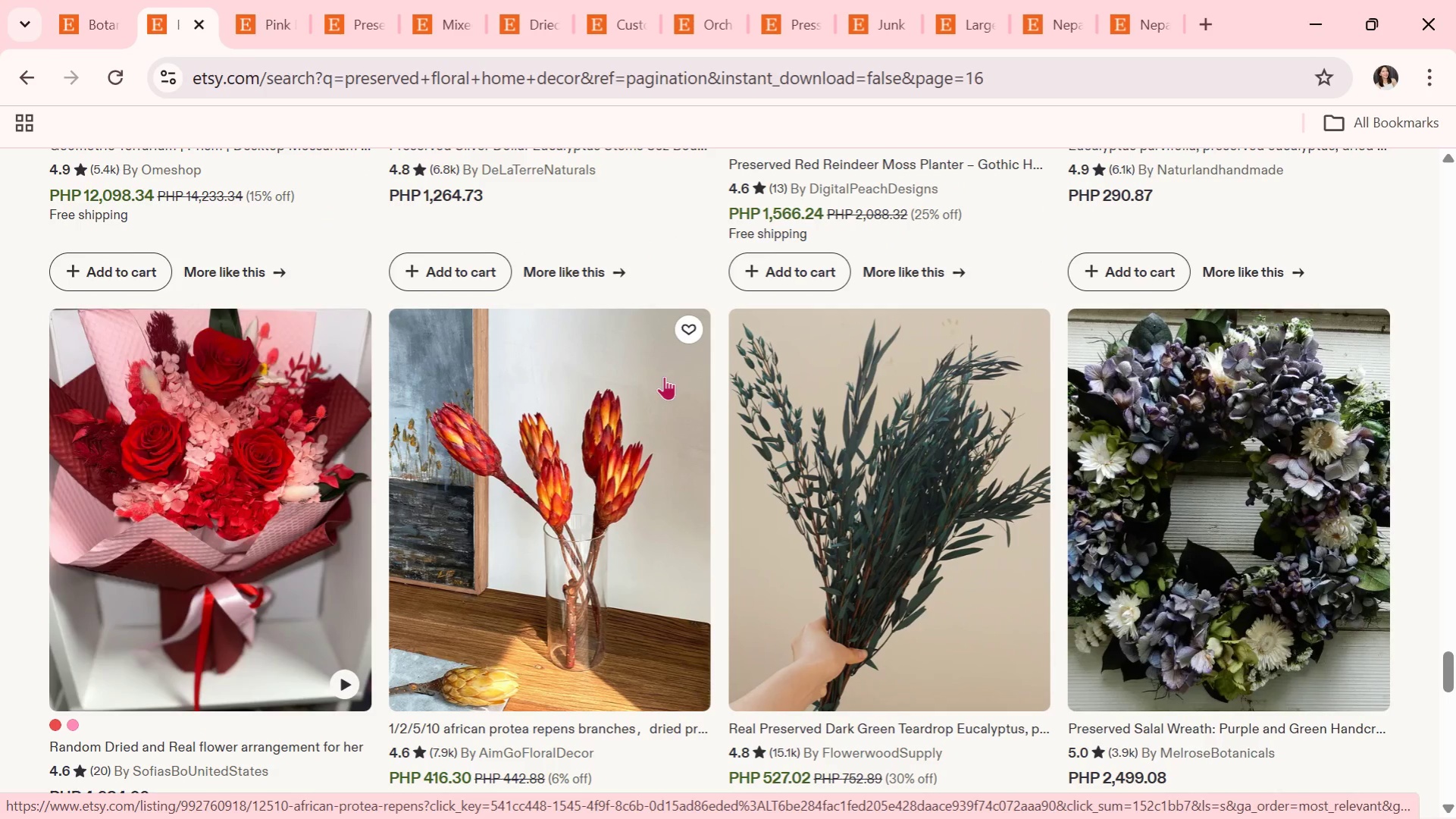 
wait(5.32)
 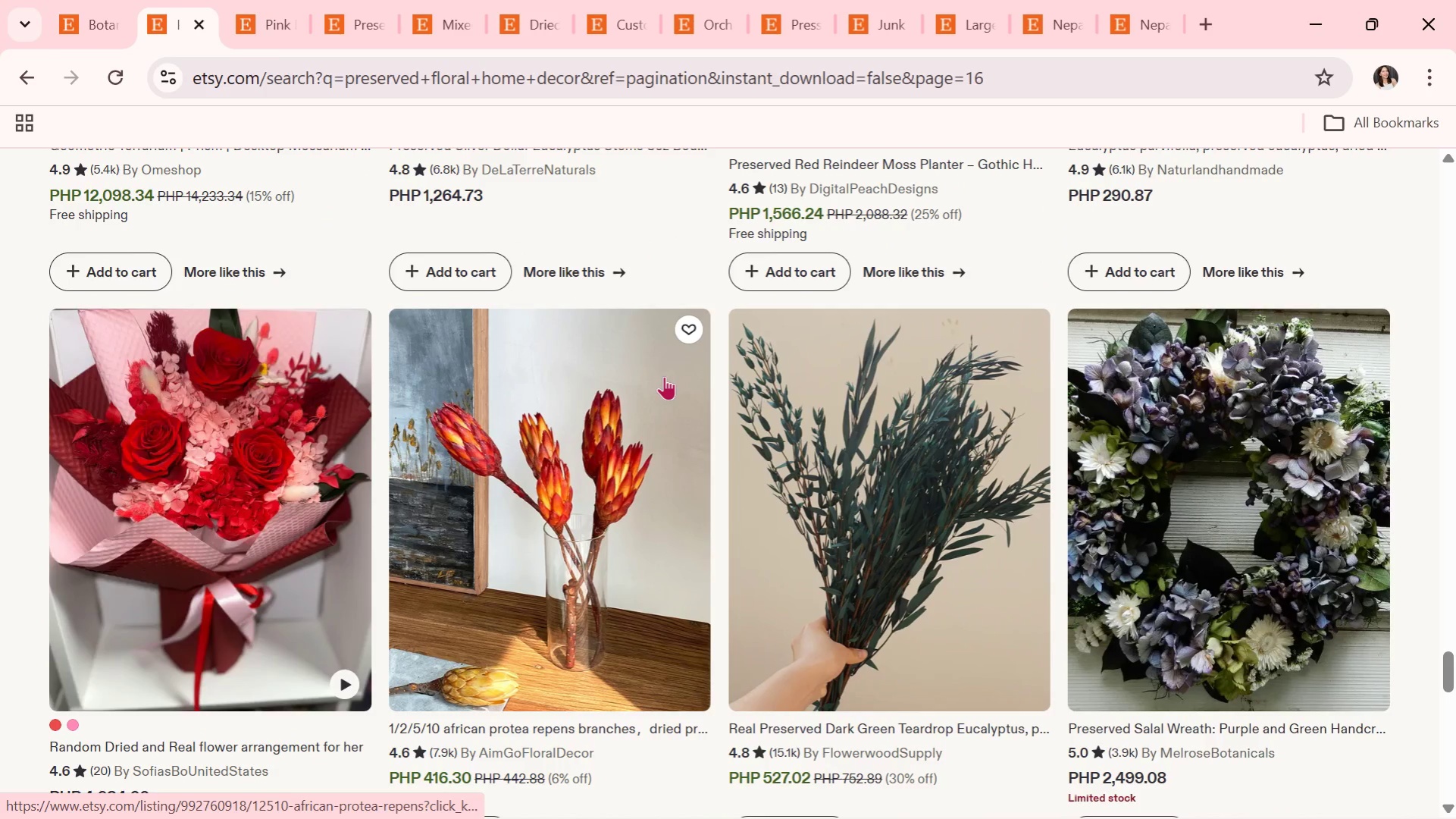 
scroll: coordinate [637, 330], scroll_direction: down, amount: 6.0
 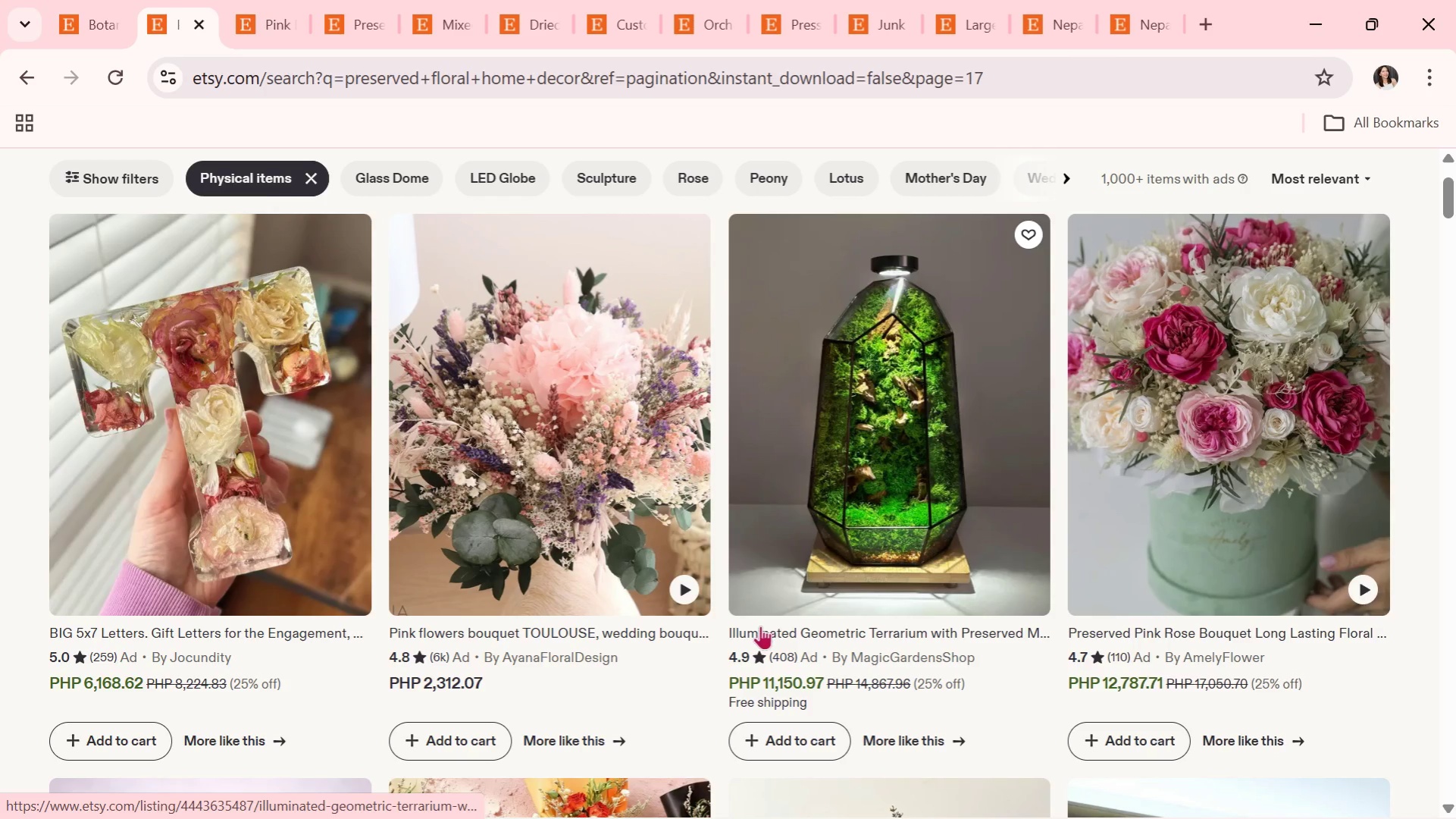 
scroll: coordinate [759, 494], scroll_direction: down, amount: 6.0
 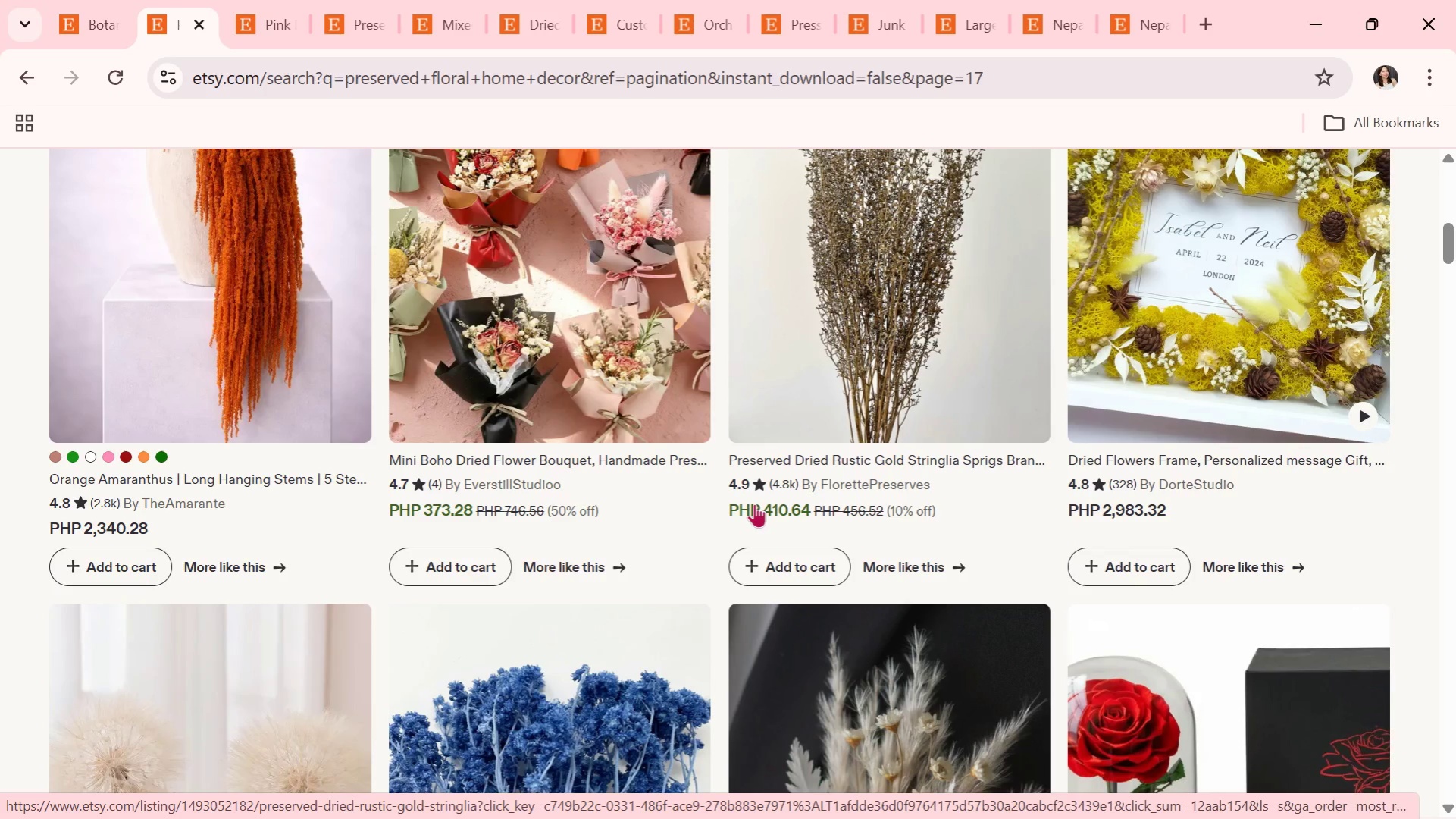 
scroll: coordinate [683, 595], scroll_direction: down, amount: 10.0
 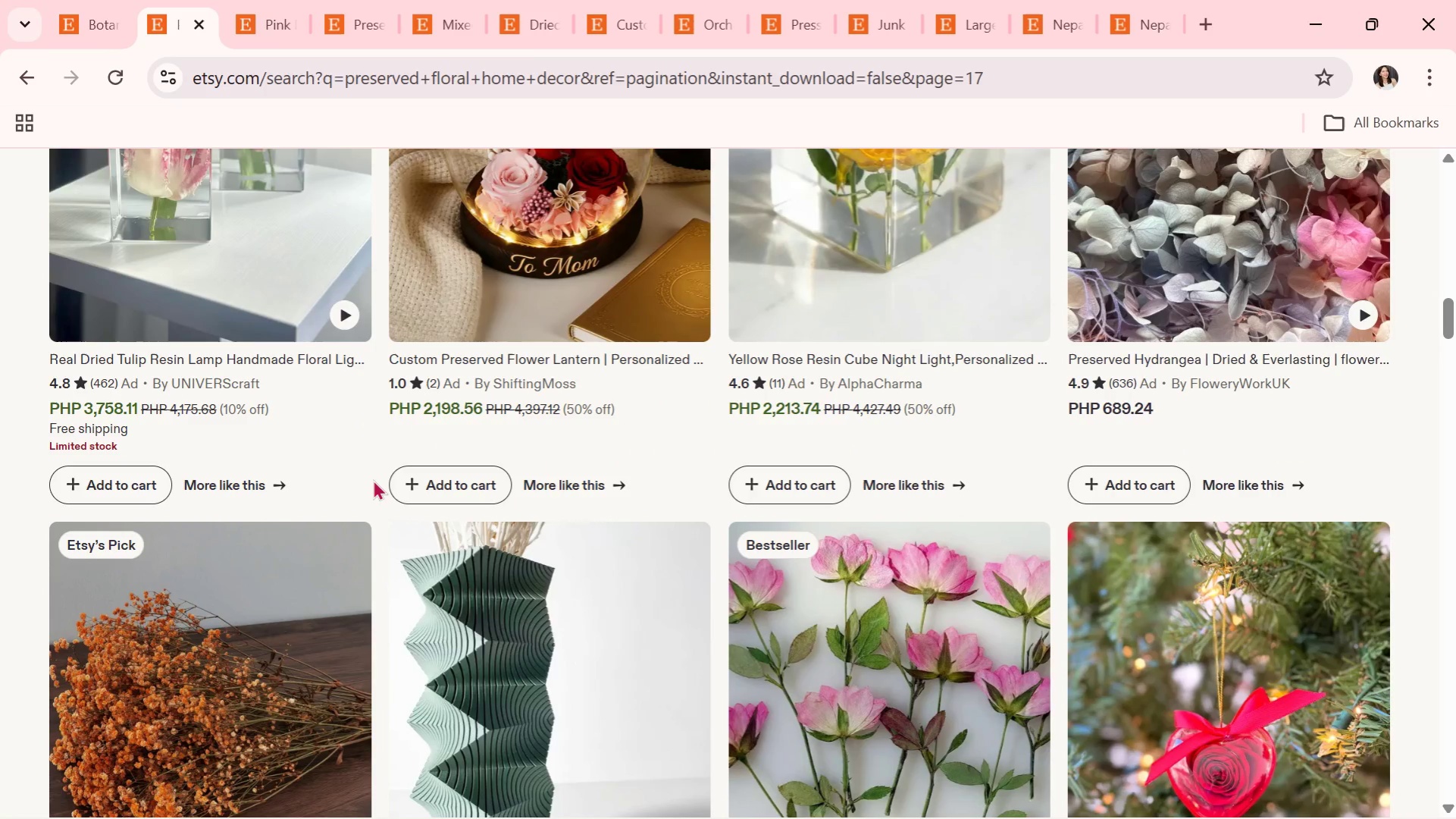 
wait(6.24)
 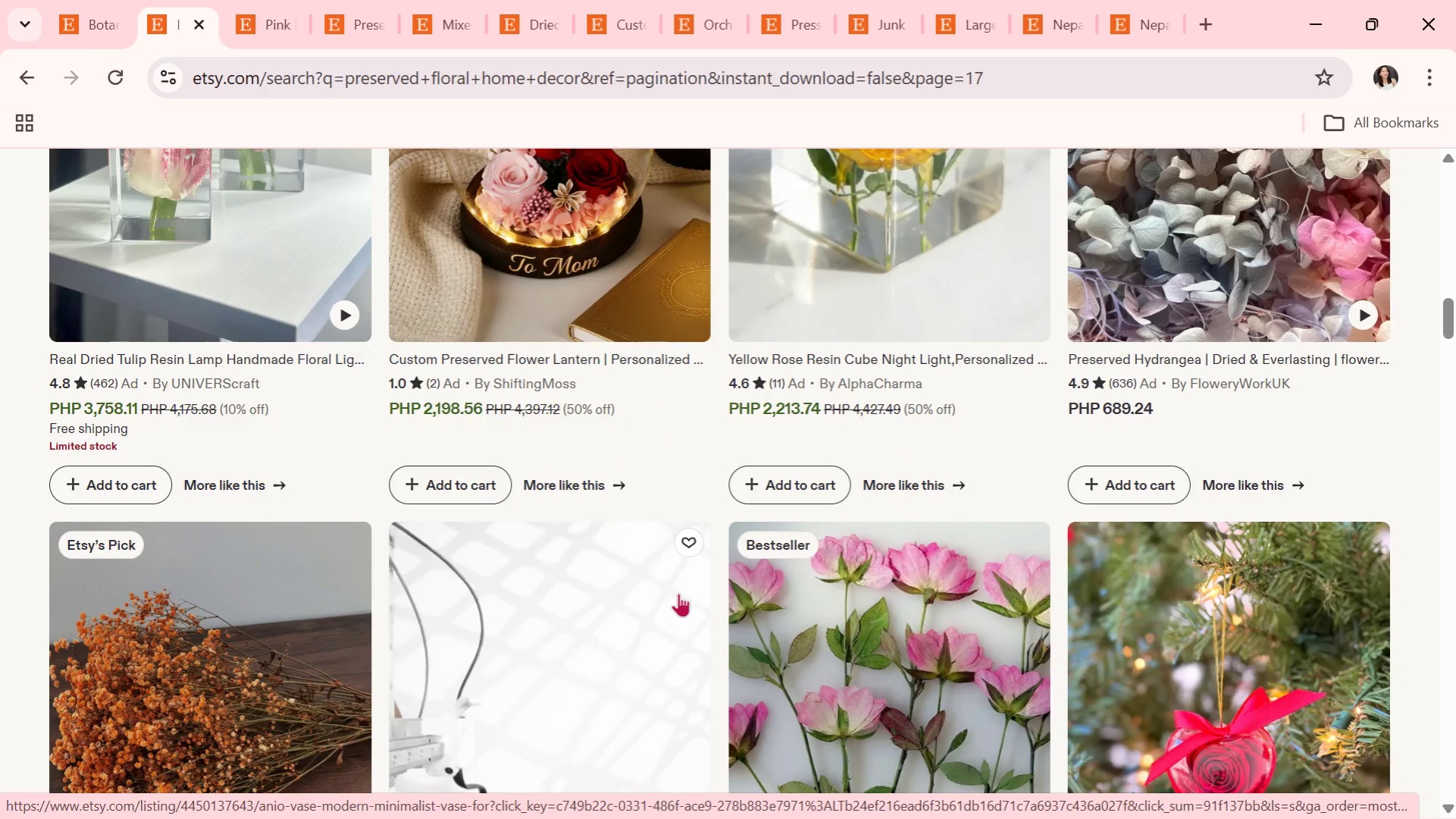 
scroll: coordinate [925, 484], scroll_direction: down, amount: 6.0
 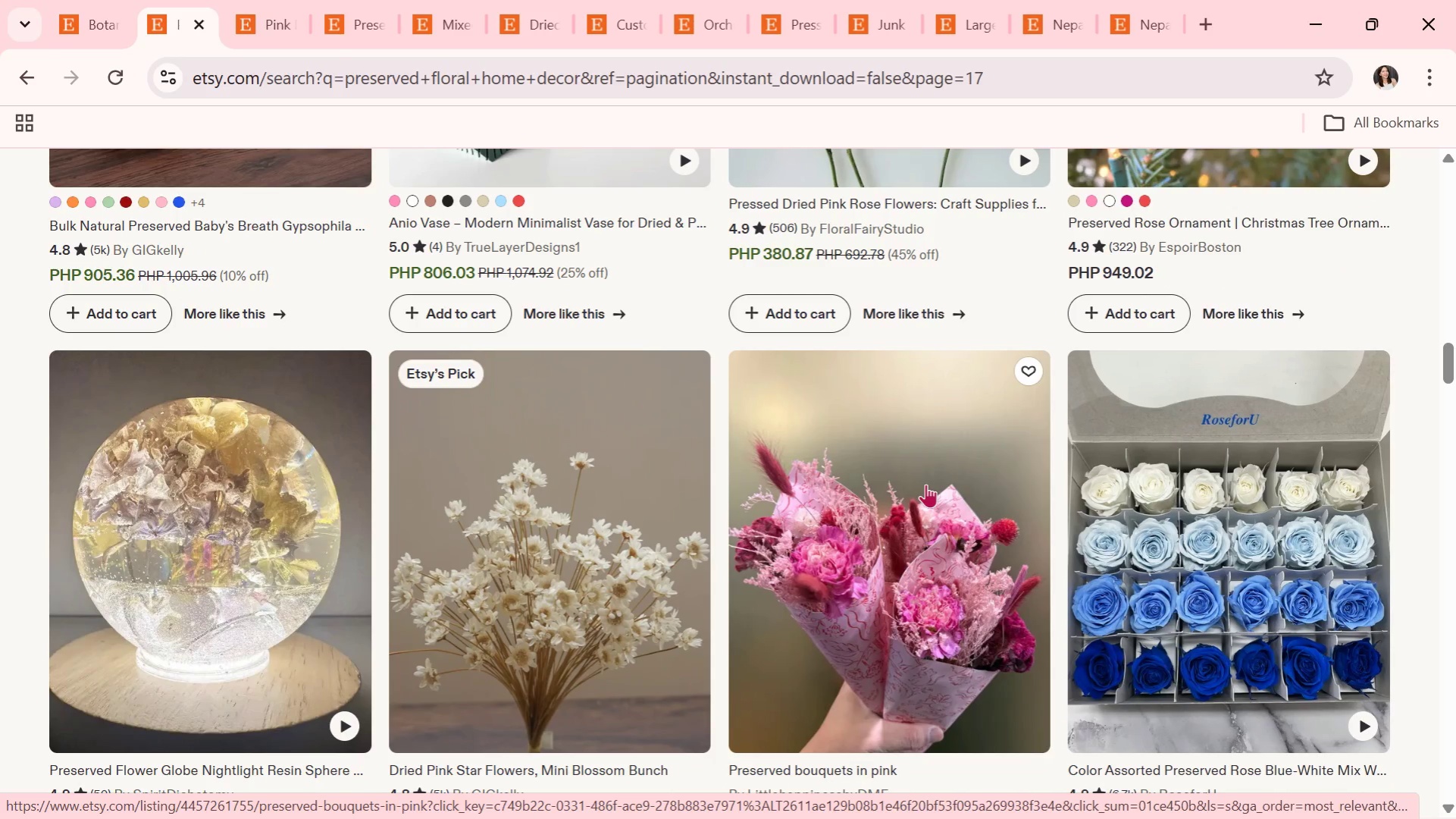 
wait(7.44)
 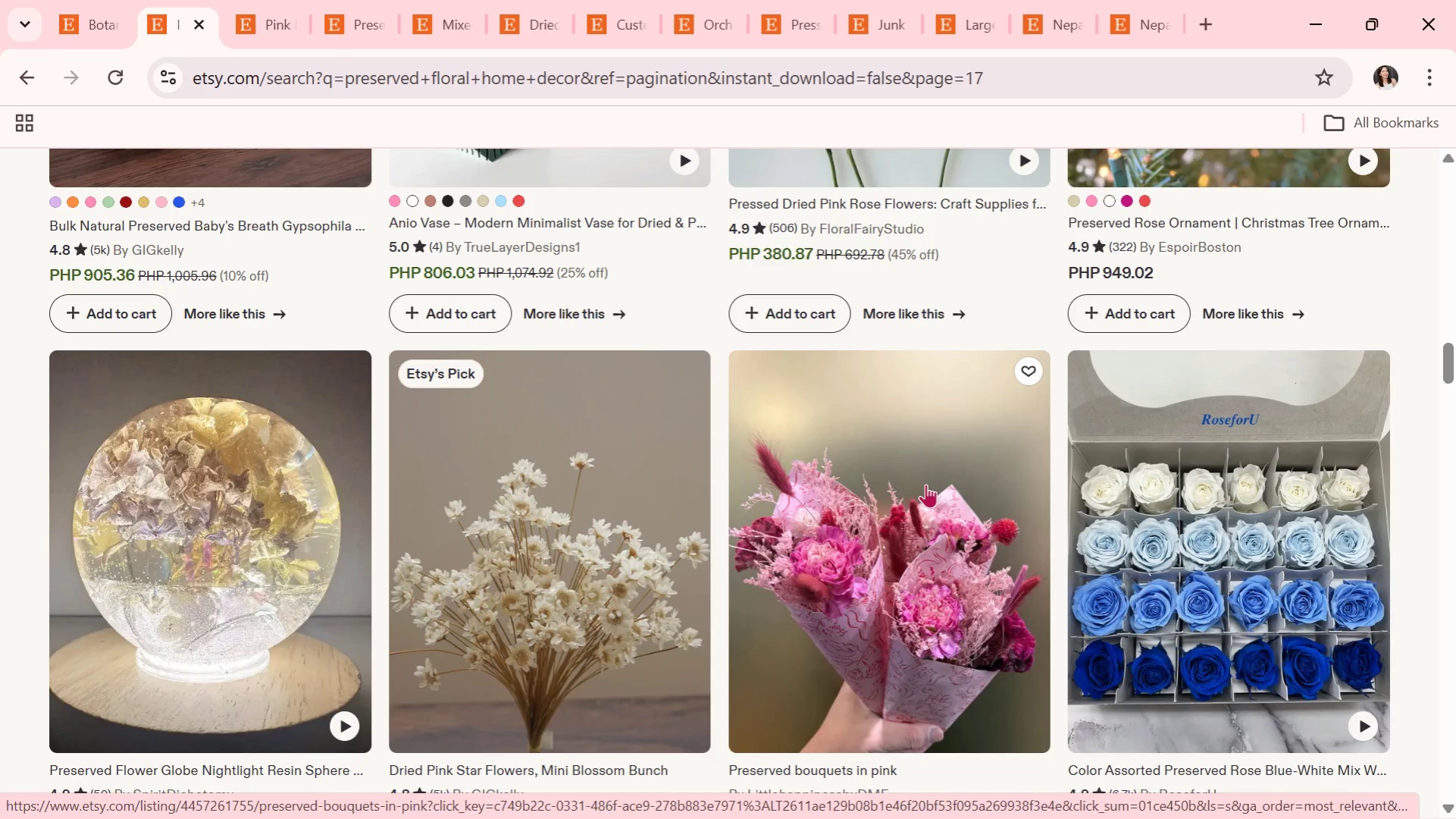 
scroll: coordinate [816, 488], scroll_direction: down, amount: 10.0
 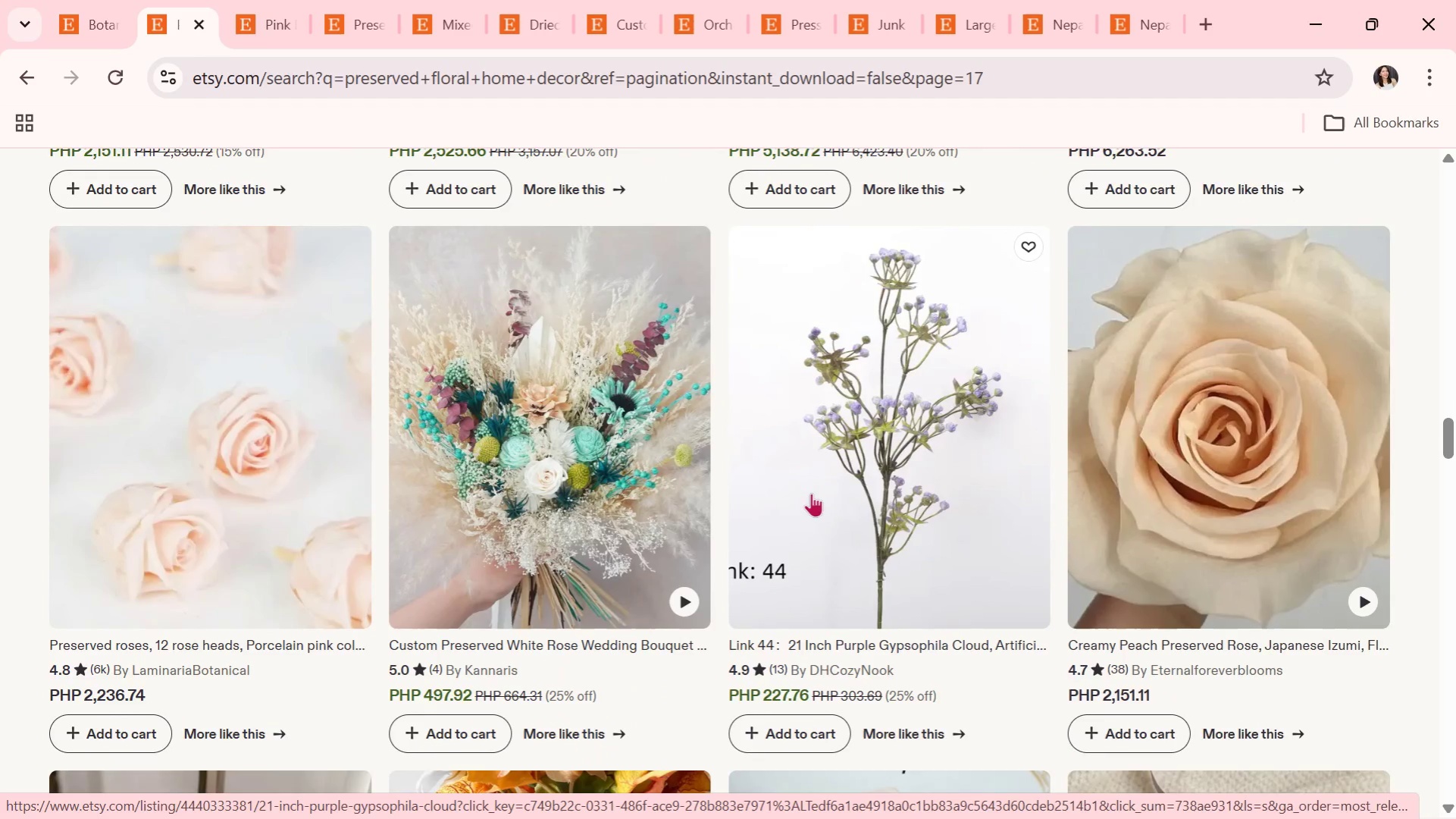 
scroll: coordinate [791, 520], scroll_direction: down, amount: 6.0
 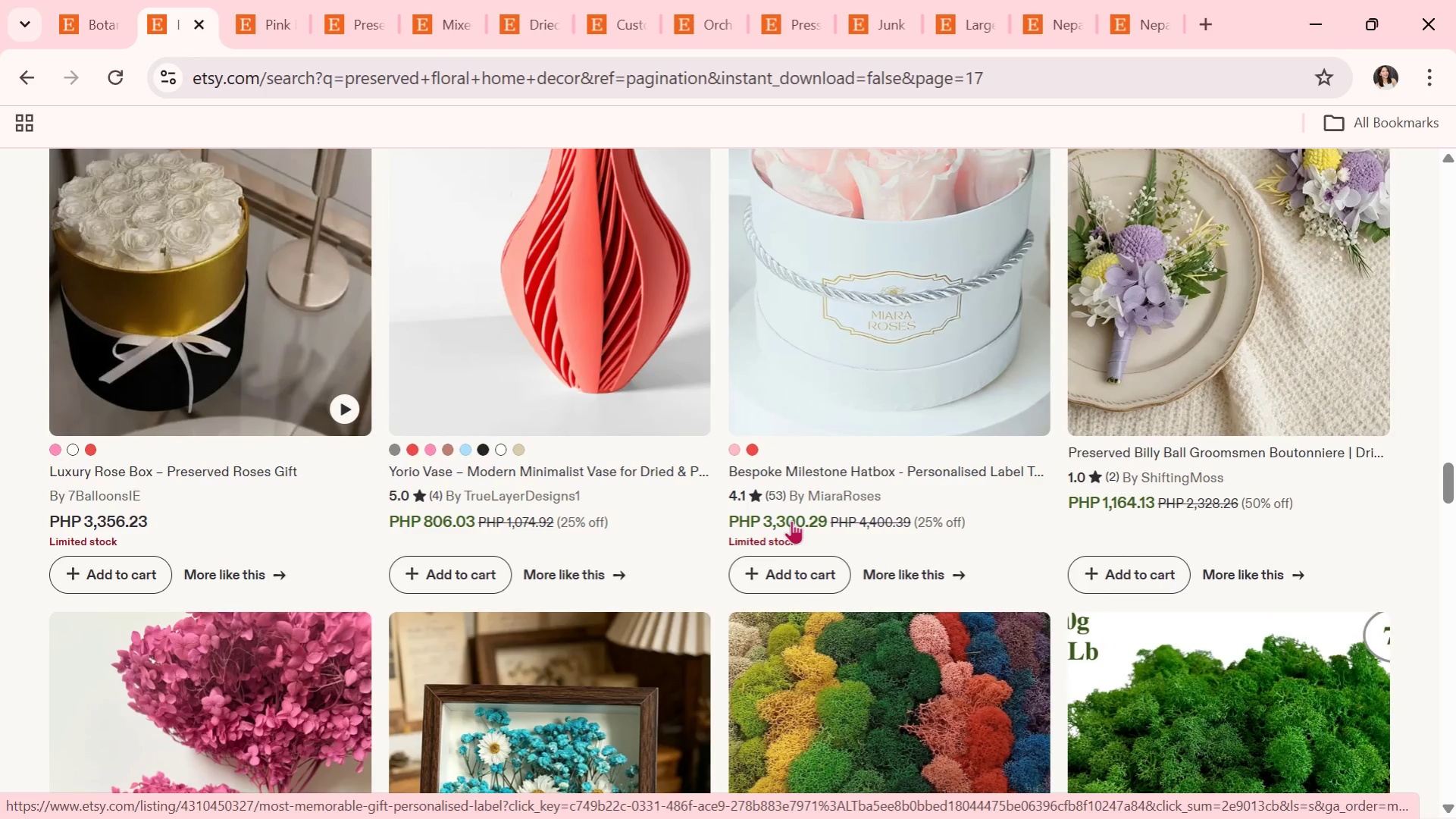 
scroll: coordinate [787, 504], scroll_direction: down, amount: 5.0
 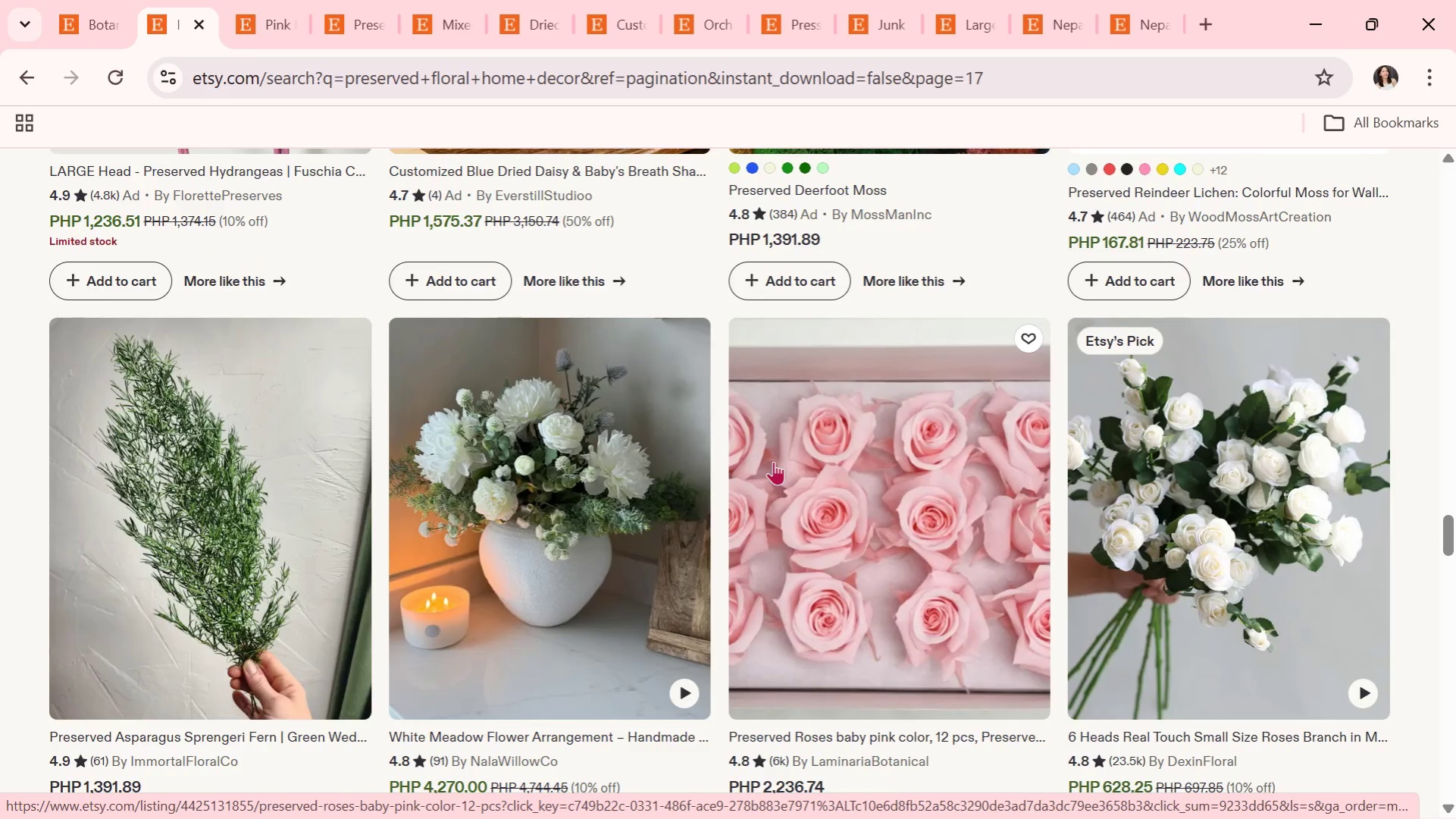 
scroll: coordinate [750, 504], scroll_direction: down, amount: 5.0
 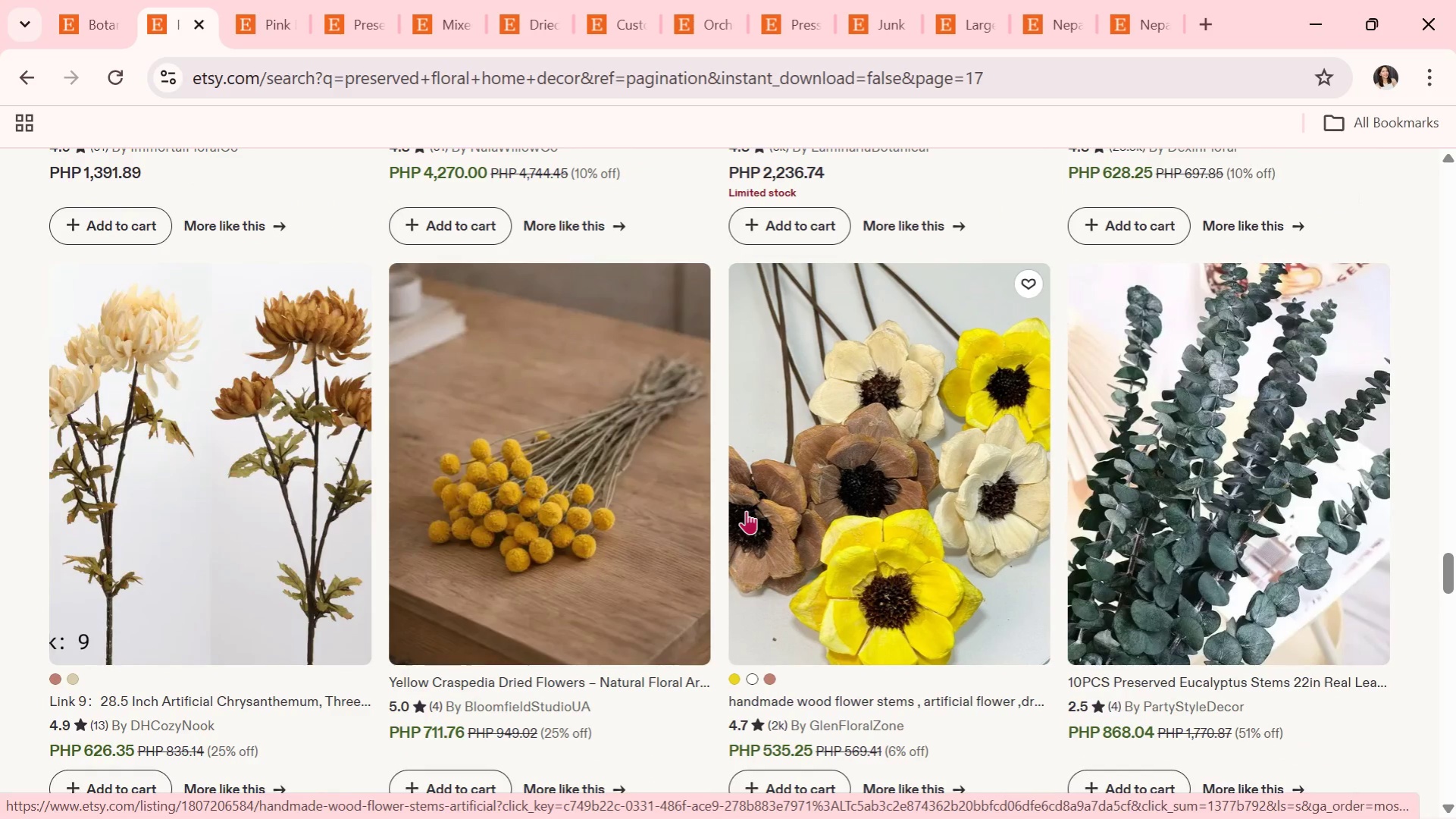 
wait(6.86)
 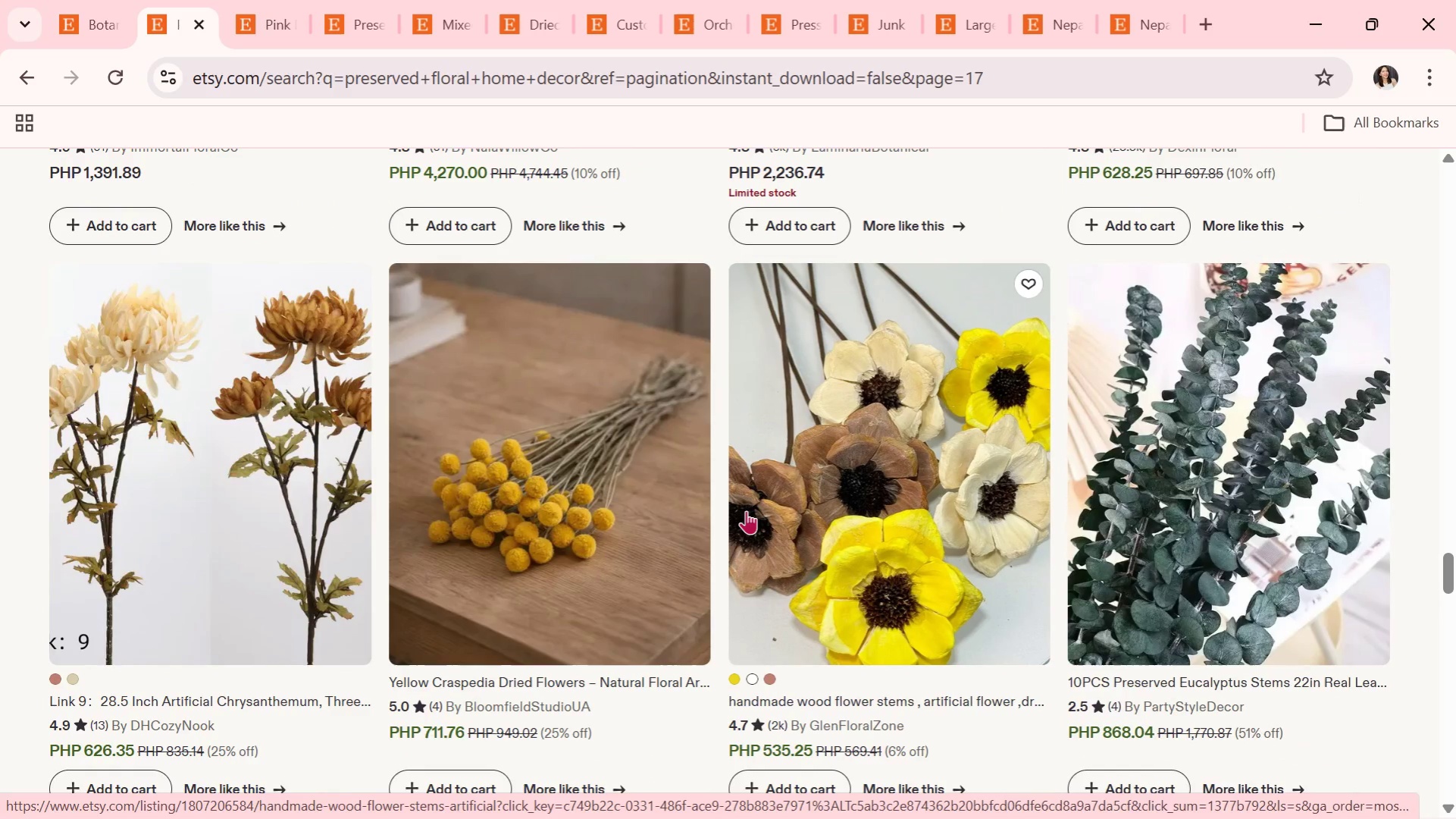 
scroll: coordinate [746, 510], scroll_direction: down, amount: 1.0
 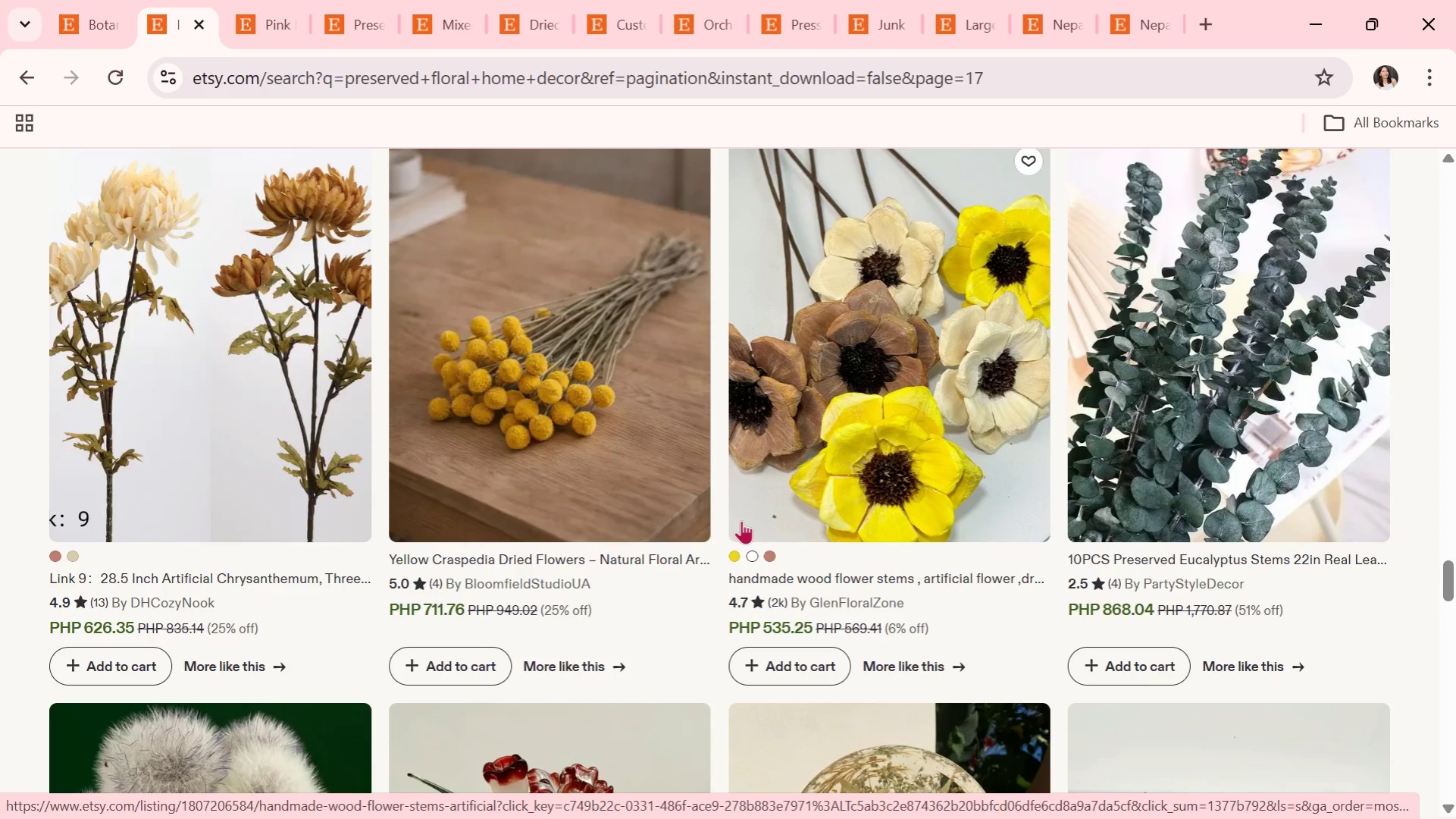 
wait(6.81)
 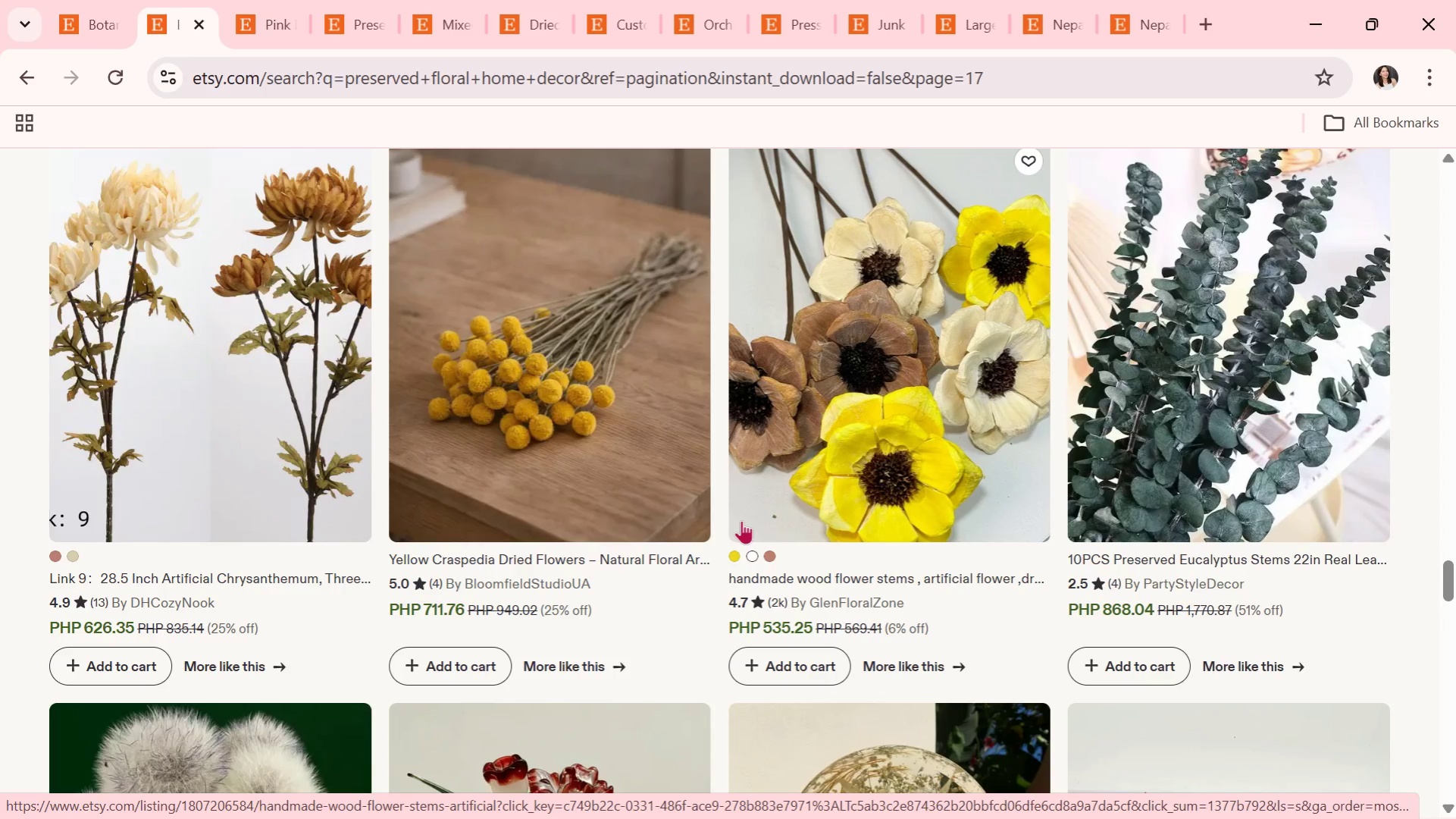 
scroll: coordinate [948, 464], scroll_direction: down, amount: 3.0
 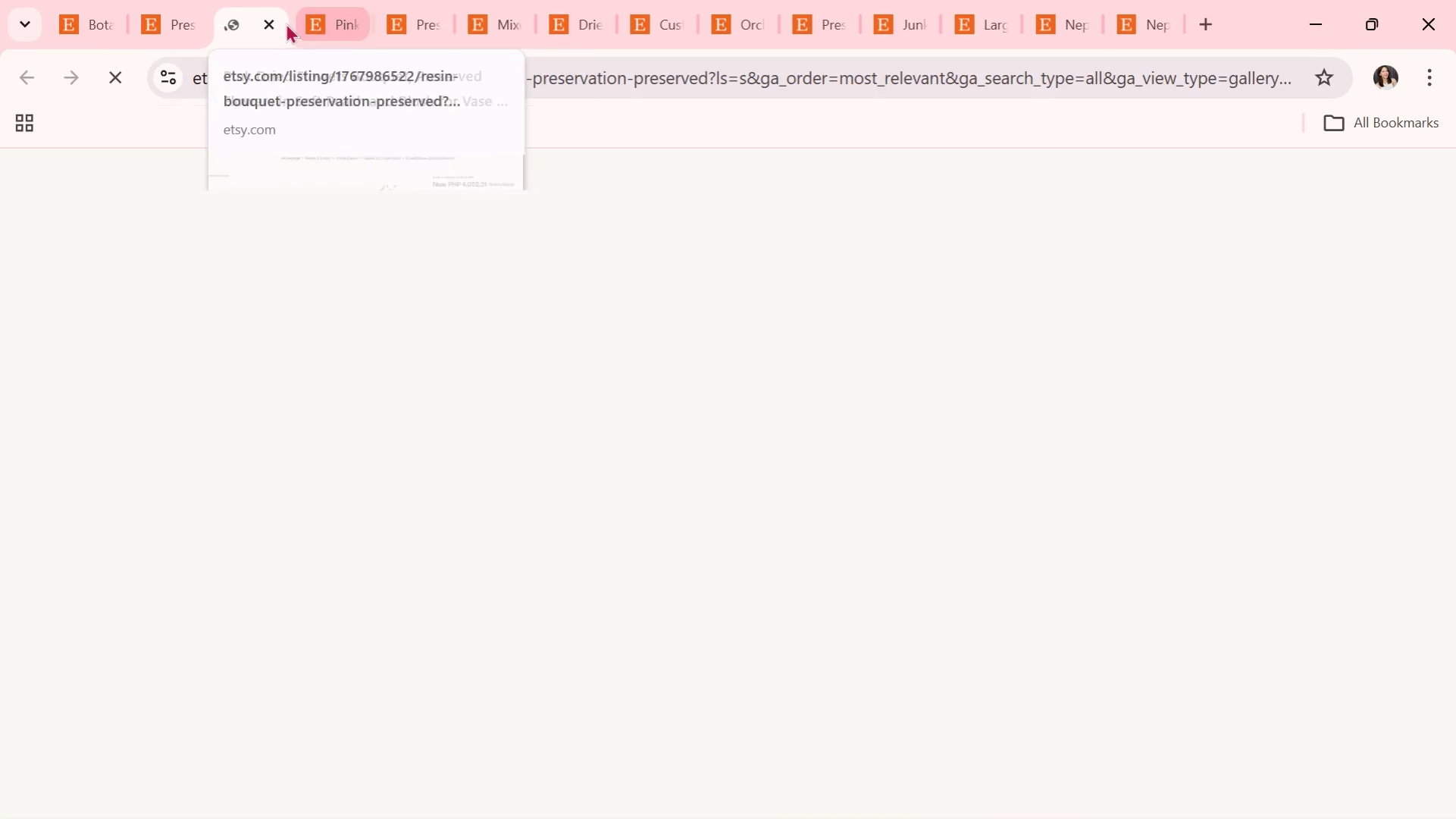 
left_click([276, 23])
 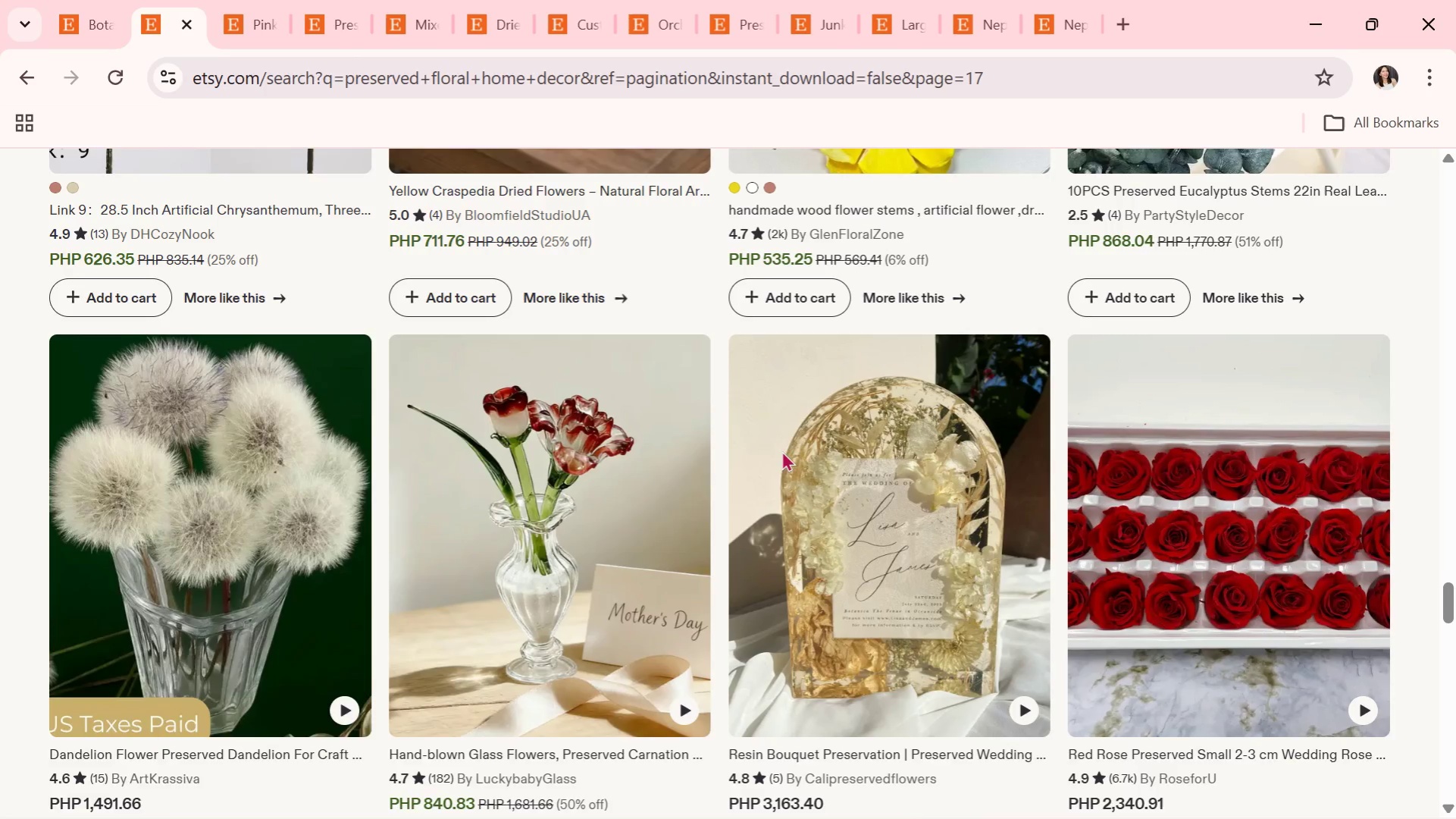 
scroll: coordinate [803, 452], scroll_direction: down, amount: 5.0
 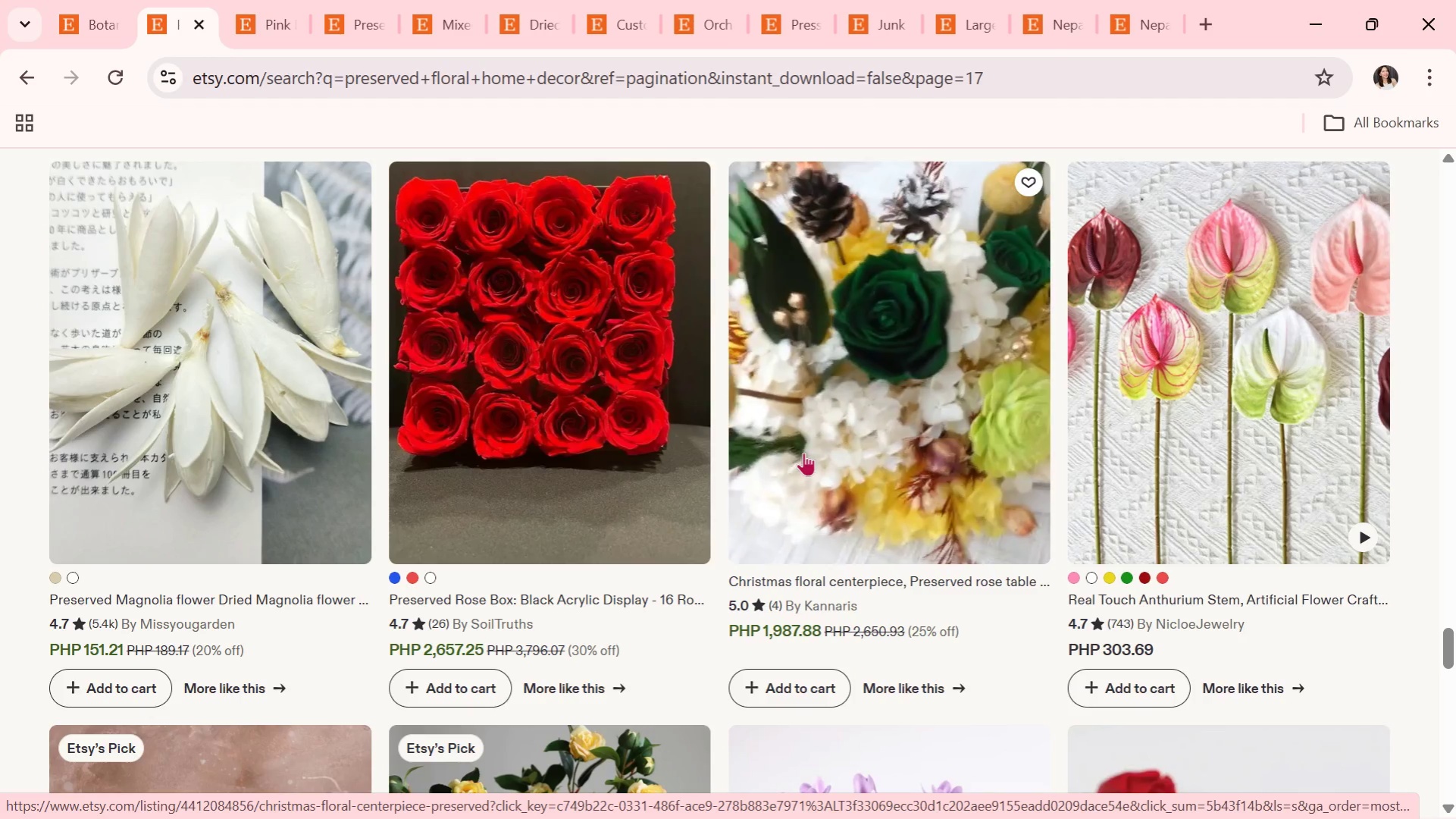 
wait(9.16)
 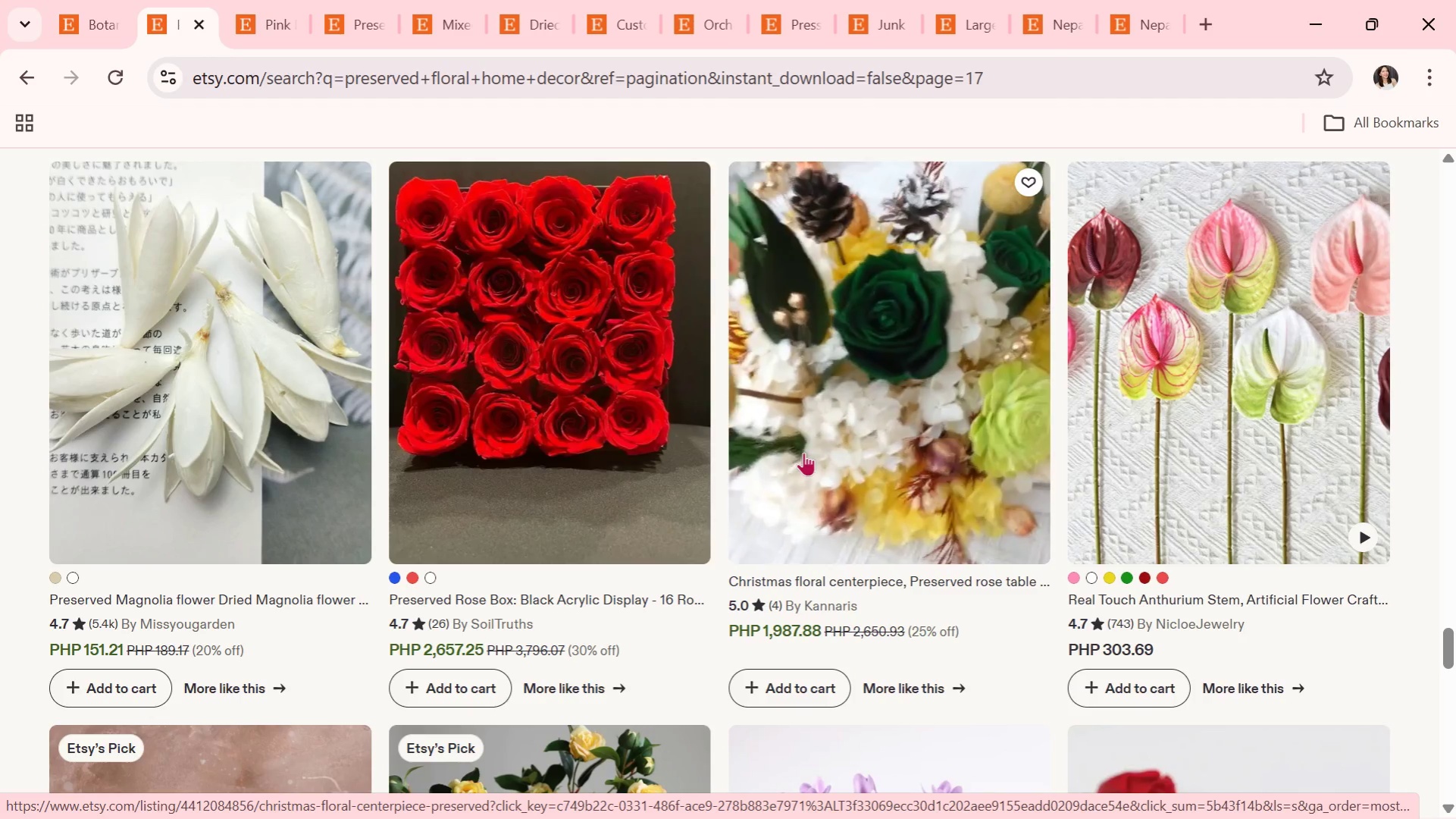 
scroll: coordinate [1275, 545], scroll_direction: down, amount: 8.0
 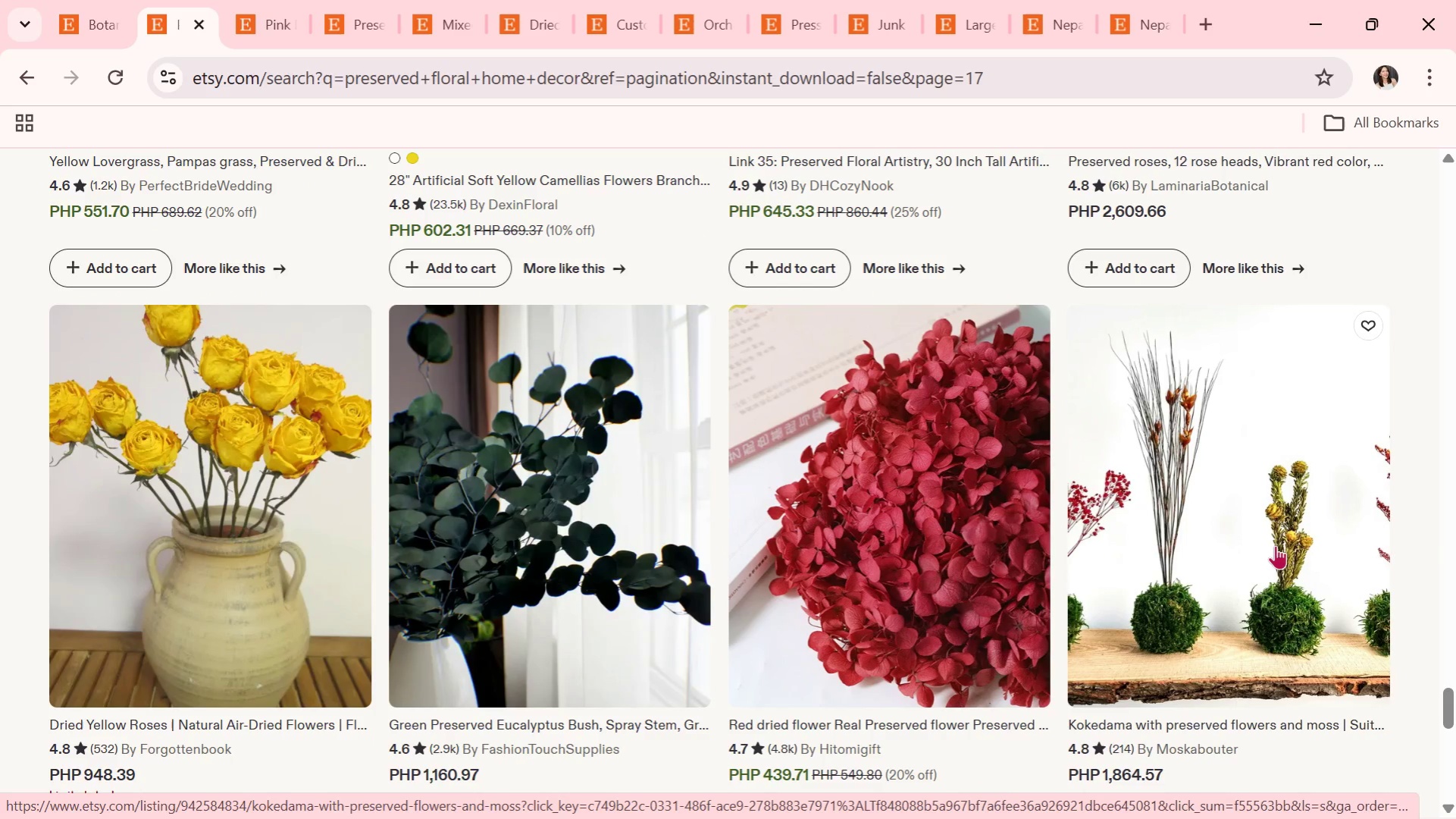 
scroll: coordinate [1275, 545], scroll_direction: down, amount: 1.0
 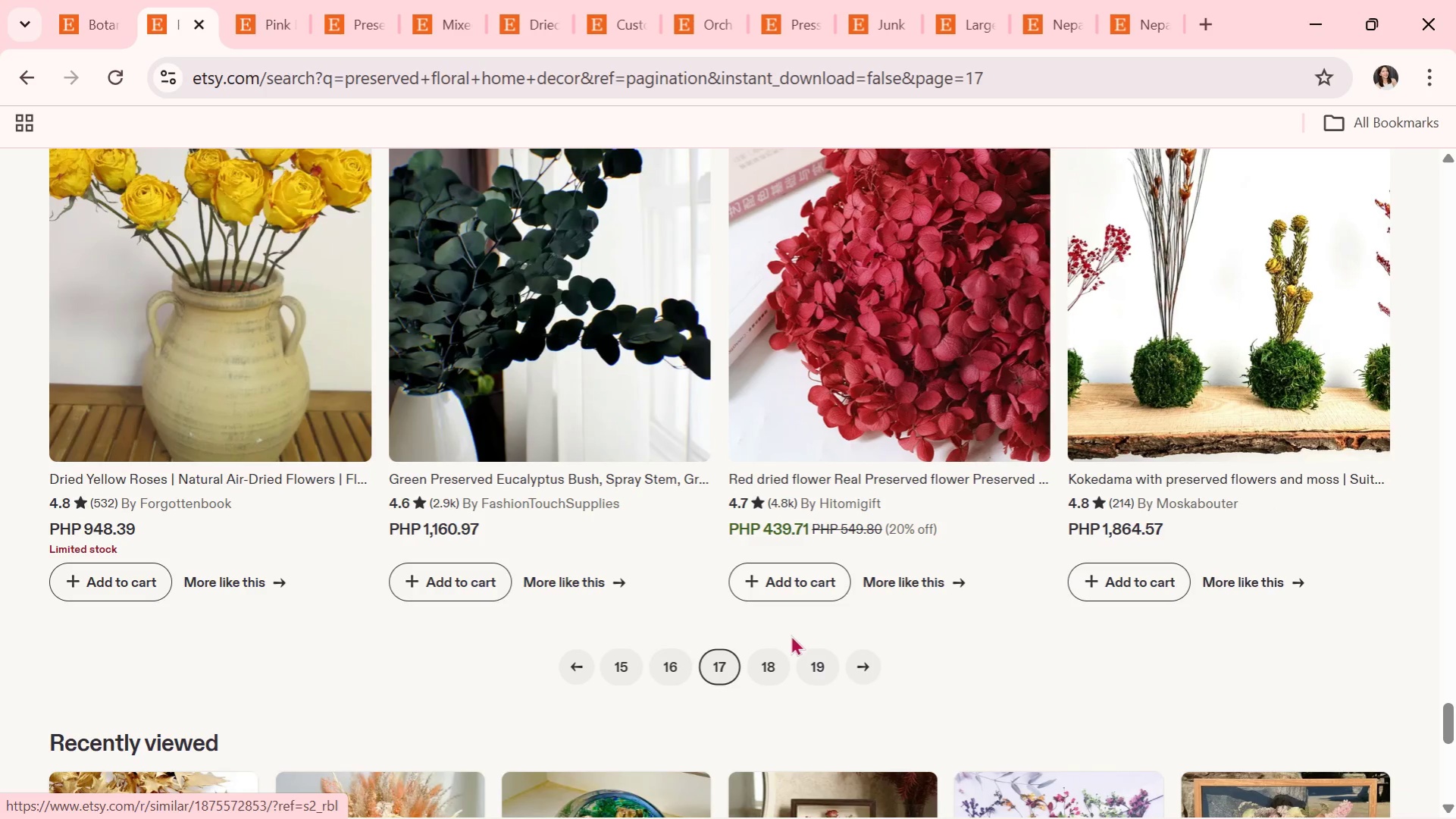 
left_click([772, 649])
 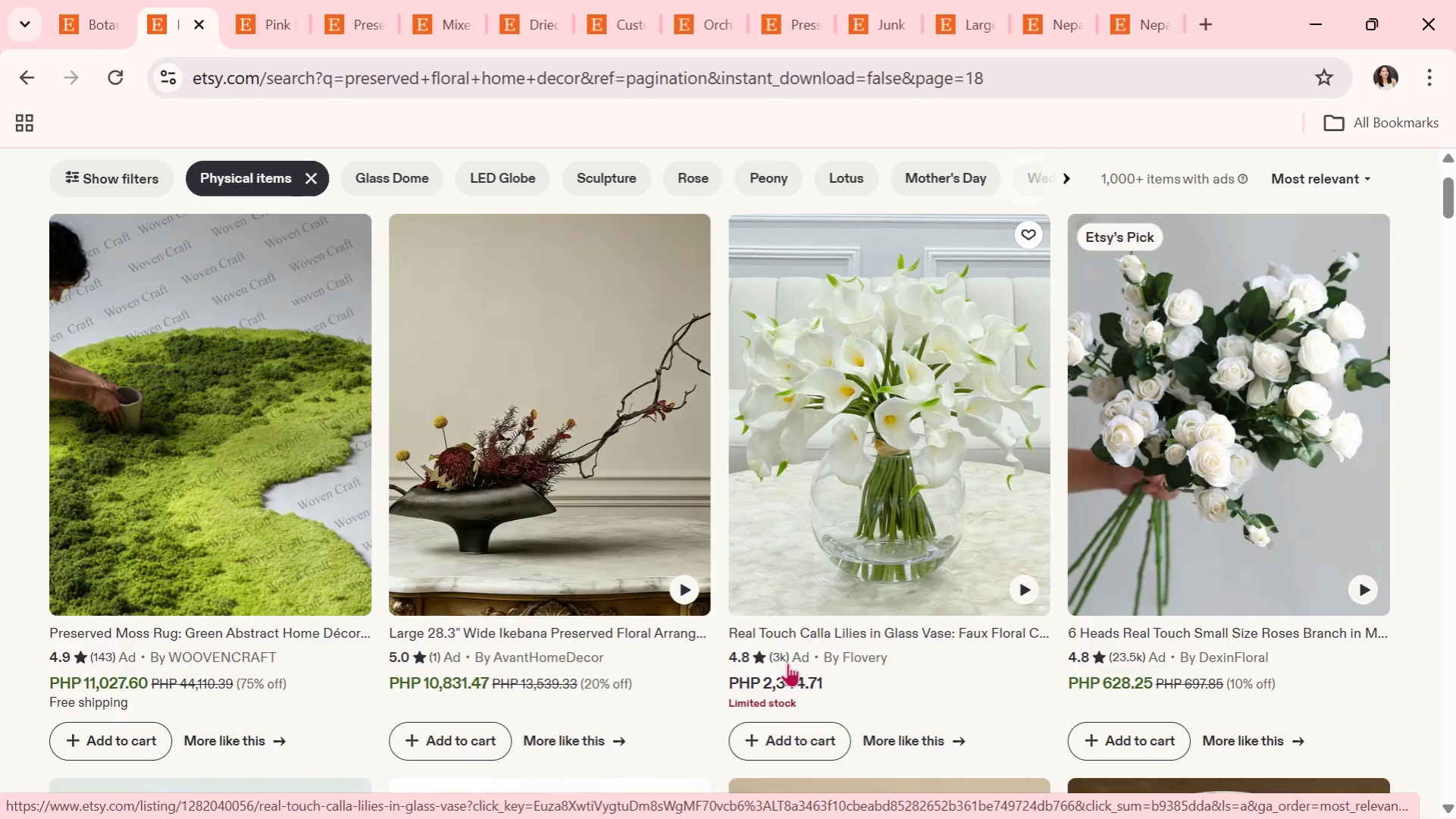 
wait(7.0)
 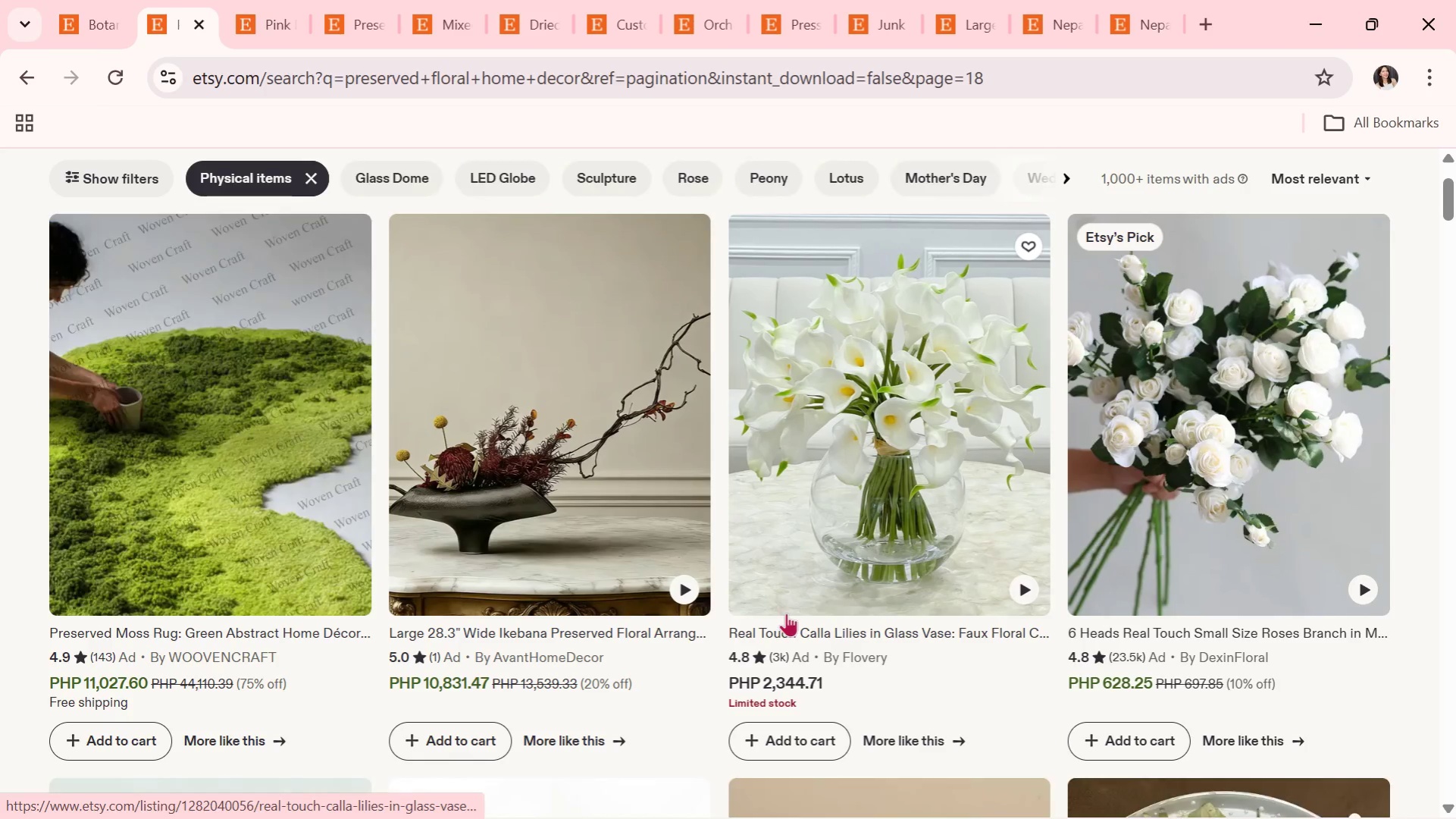 
scroll: coordinate [871, 706], scroll_direction: down, amount: 4.0
 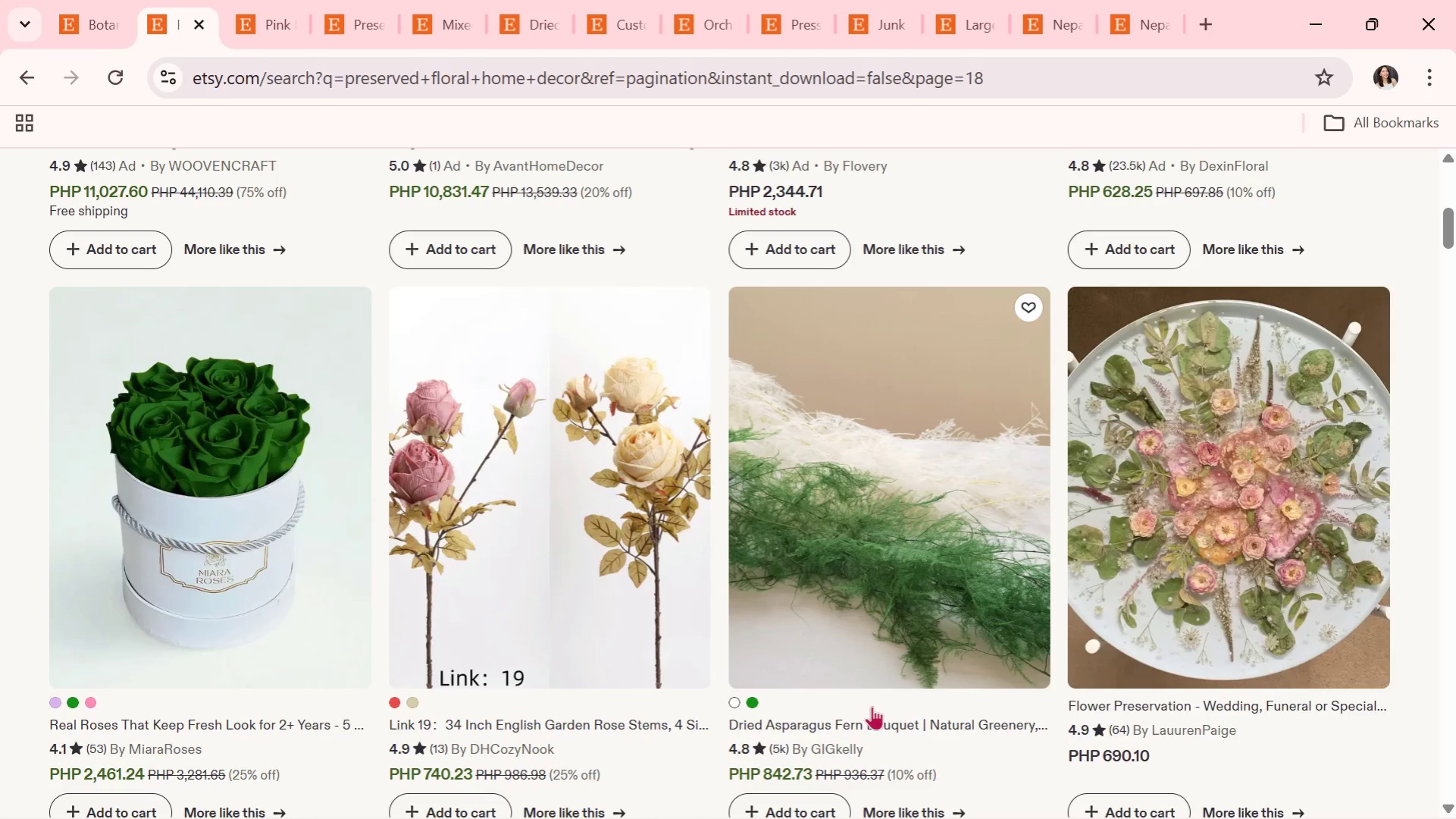 
wait(21.91)
 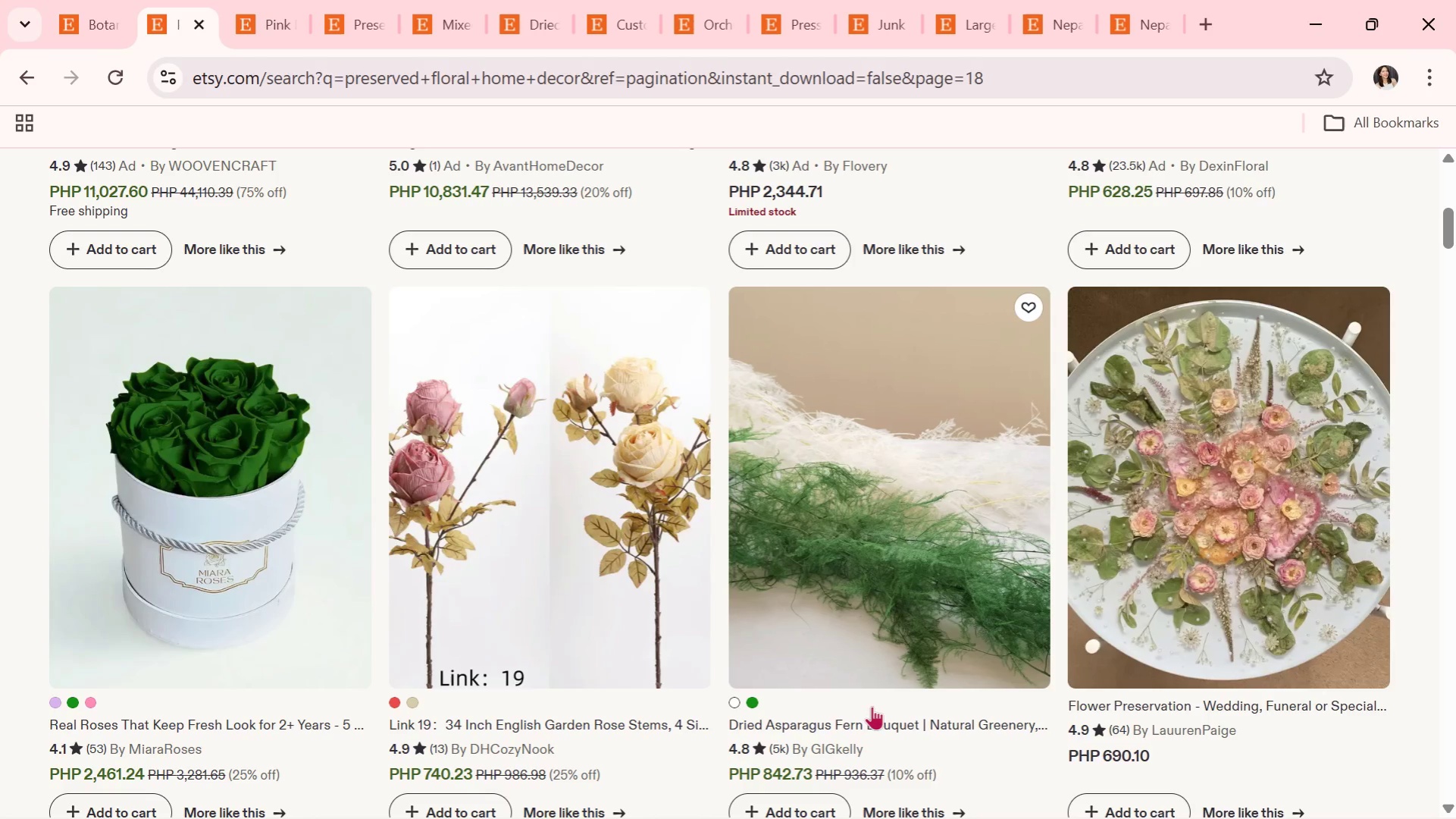 
scroll: coordinate [704, 472], scroll_direction: down, amount: 5.0
 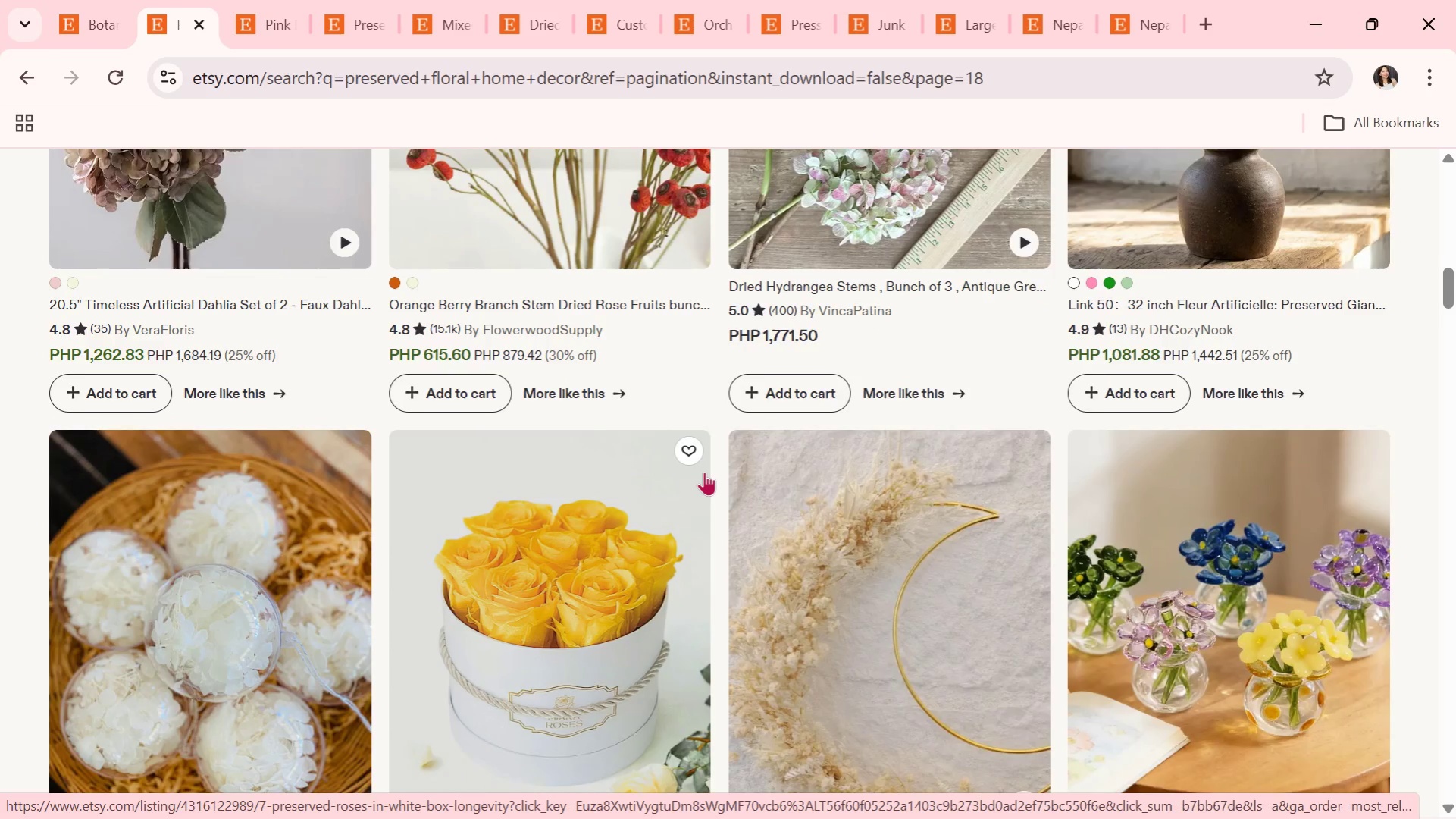 
scroll: coordinate [1005, 444], scroll_direction: down, amount: 6.0
 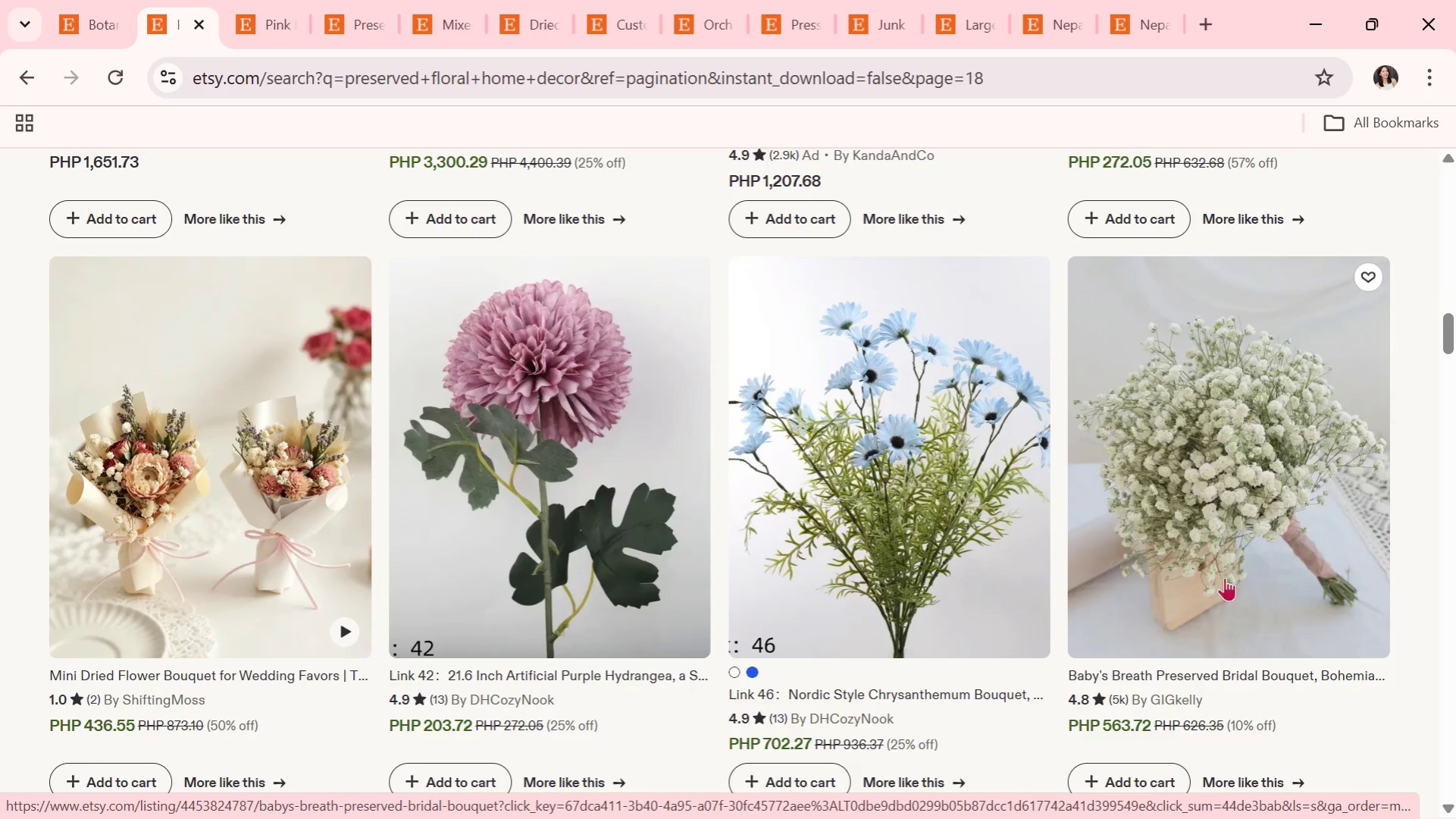 
left_click([1207, 500])
 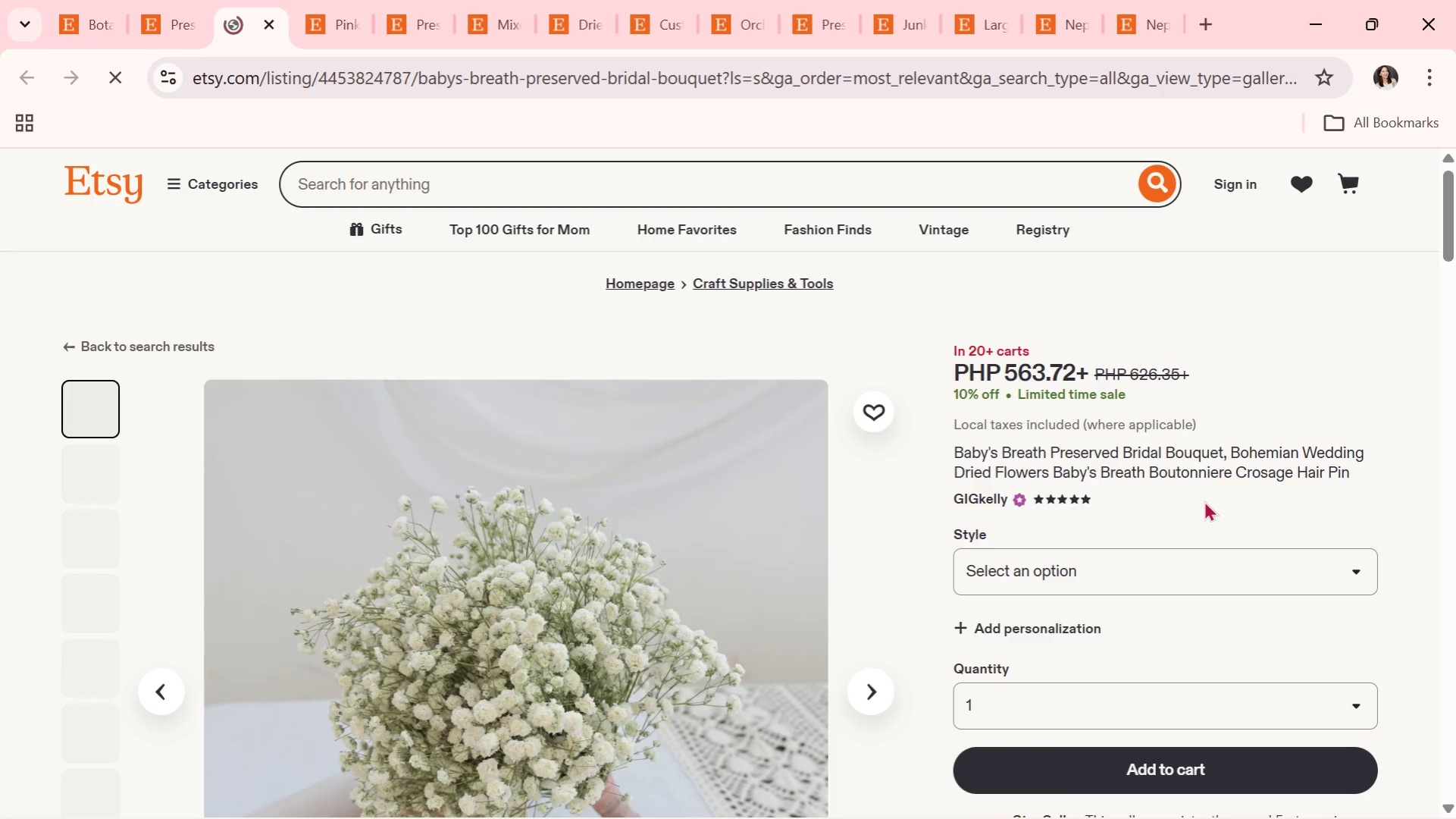 
scroll: coordinate [1196, 508], scroll_direction: down, amount: 1.0
 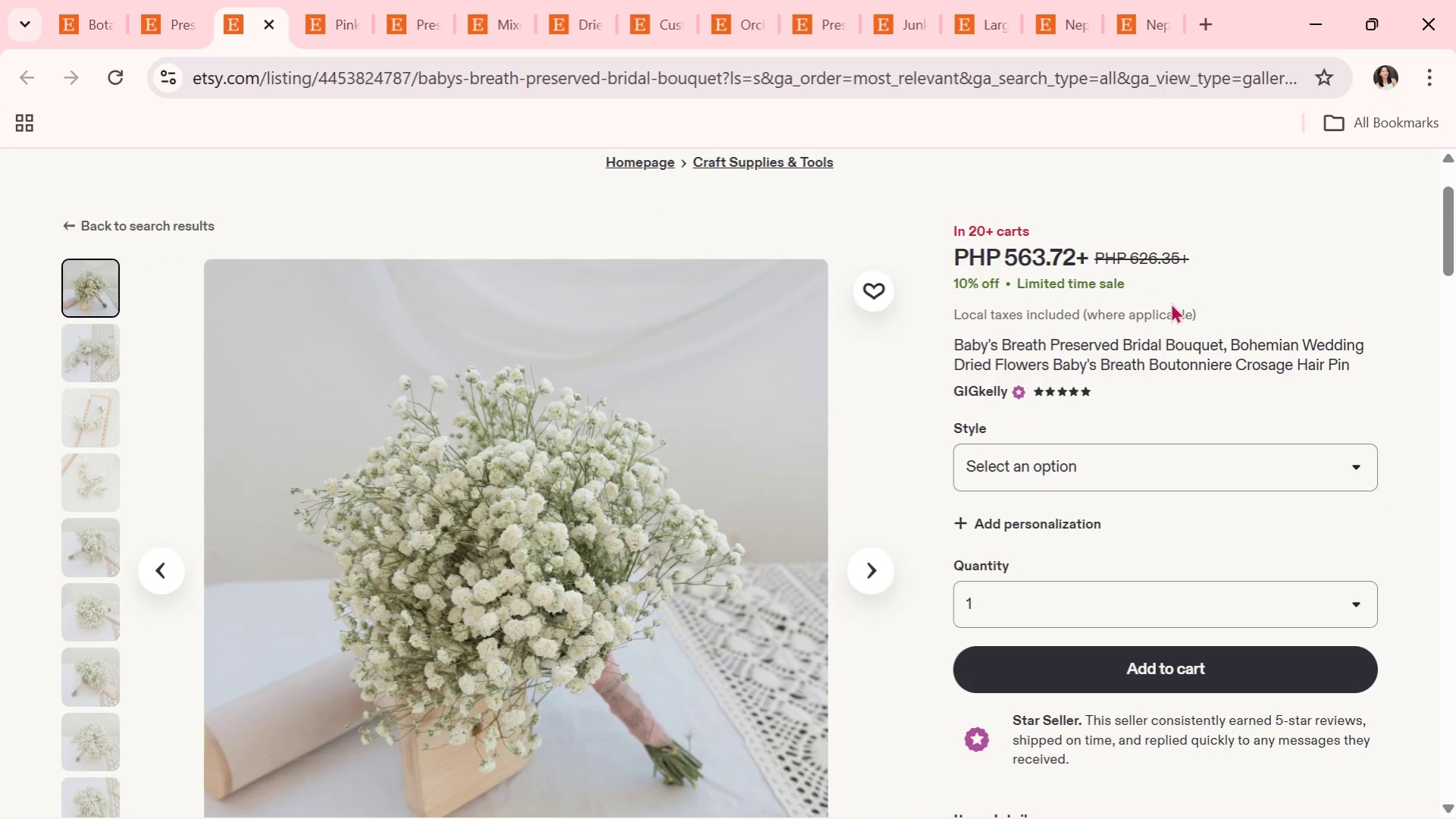 
wait(11.78)
 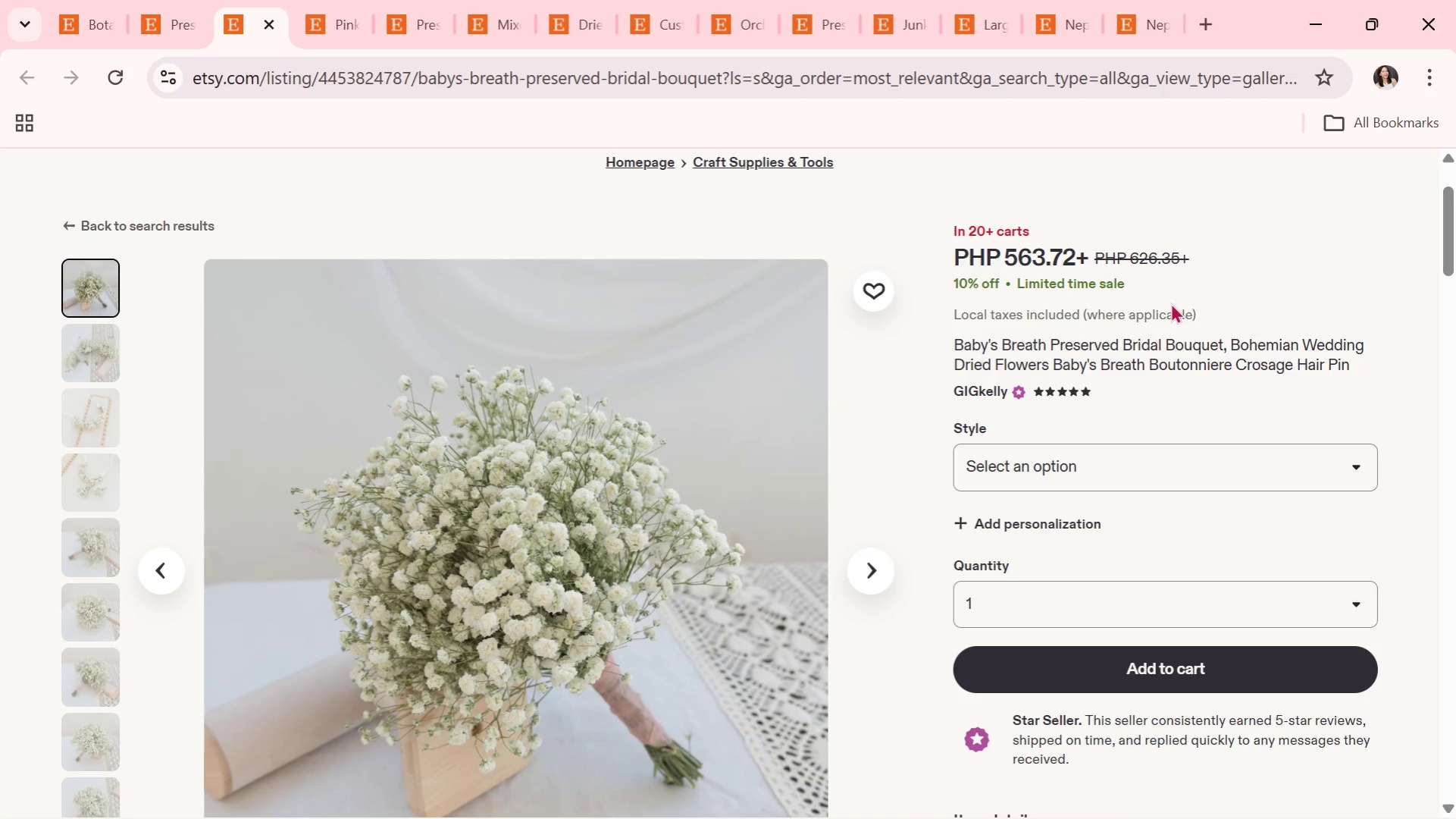 
left_click([881, 573])
 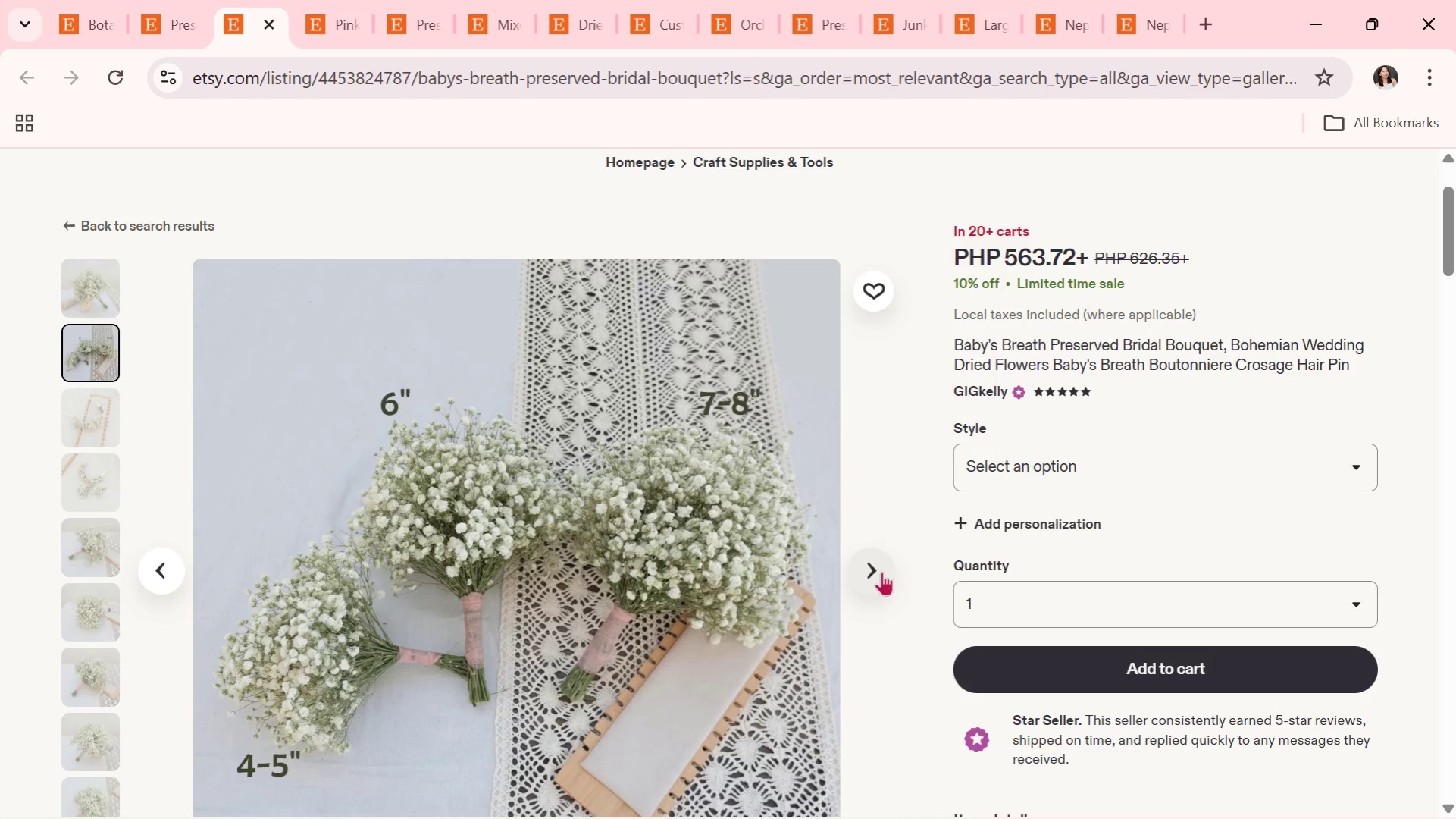 
left_click([881, 572])
 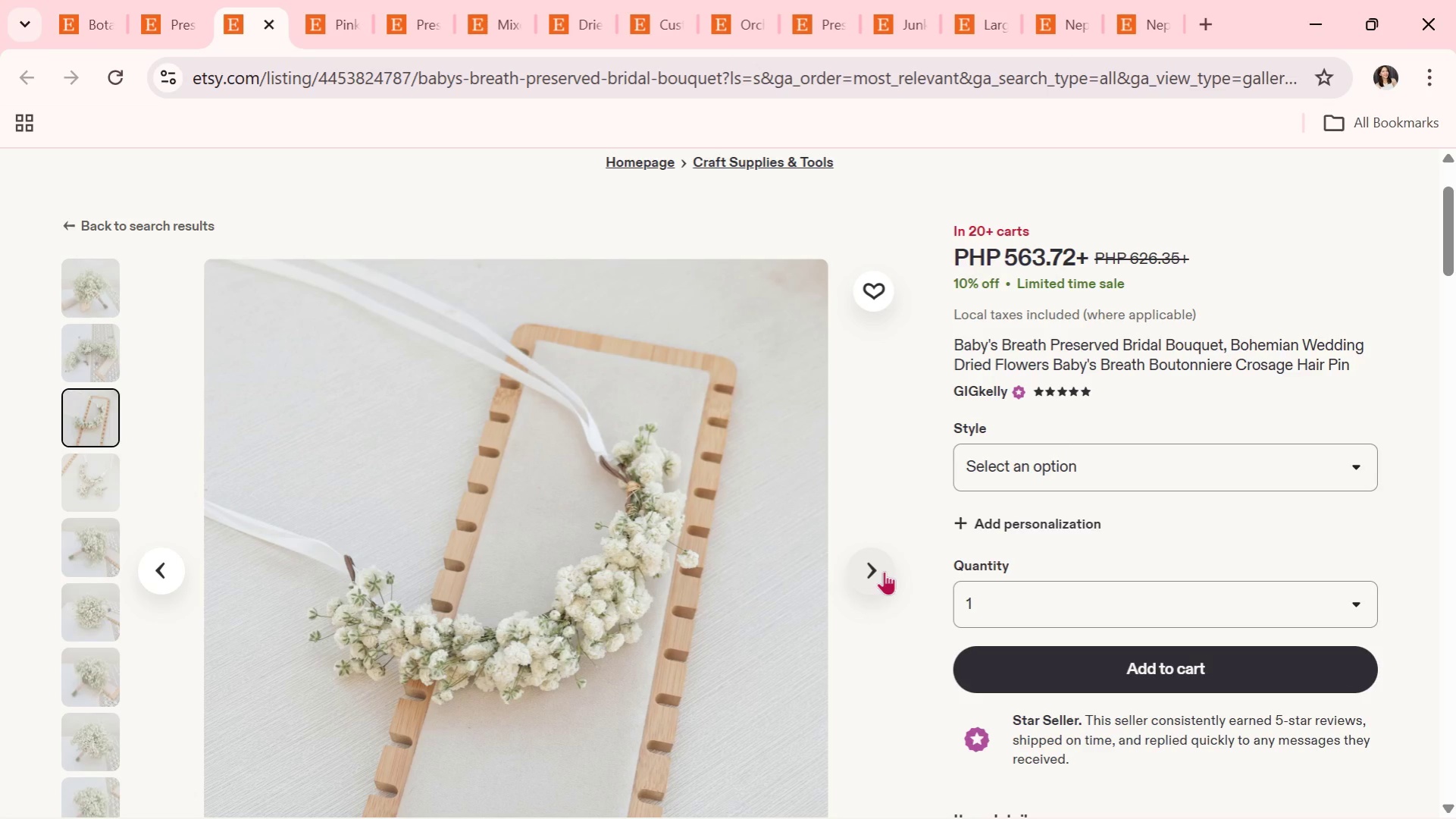 
wait(14.56)
 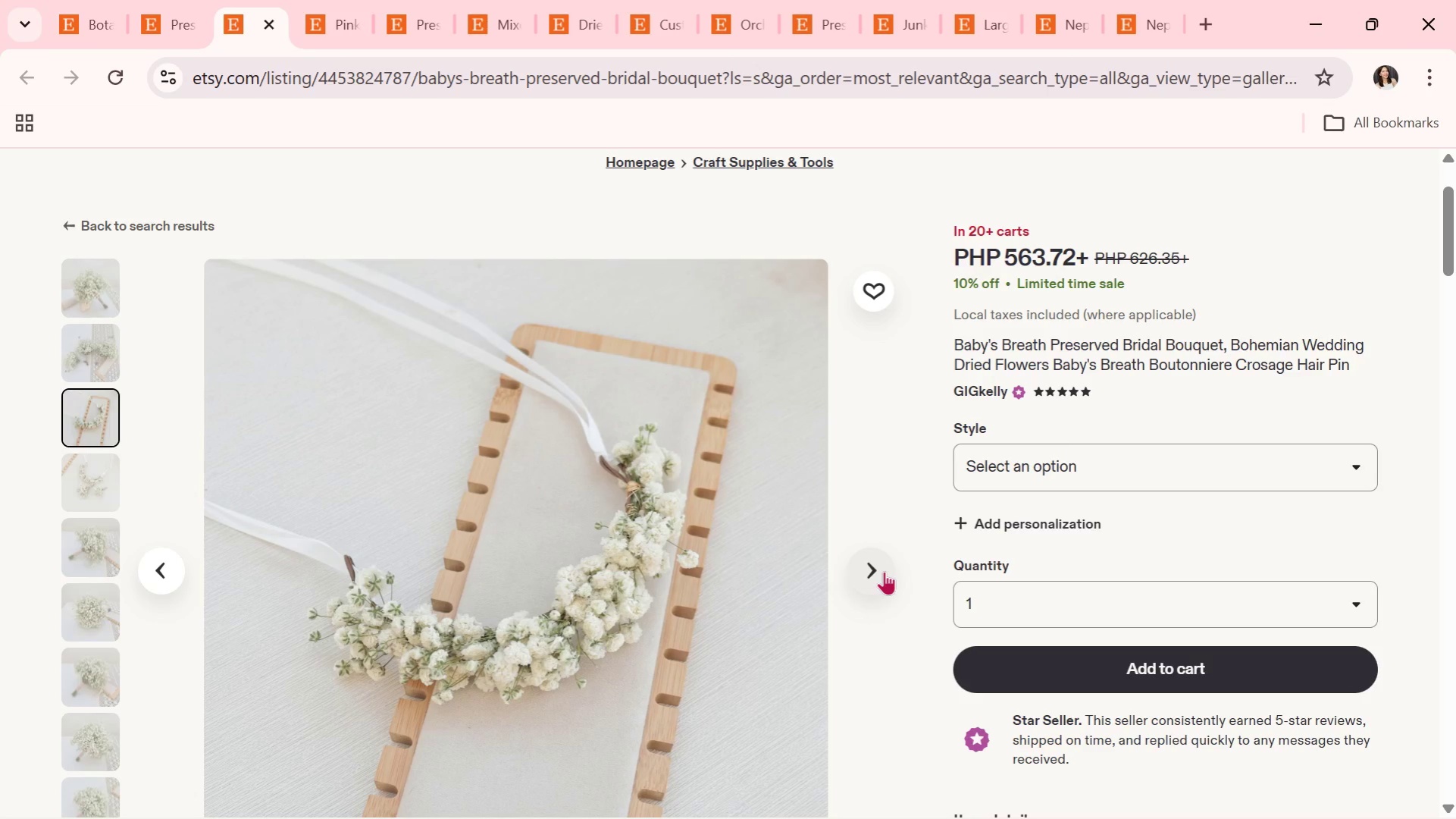 
left_click([884, 571])
 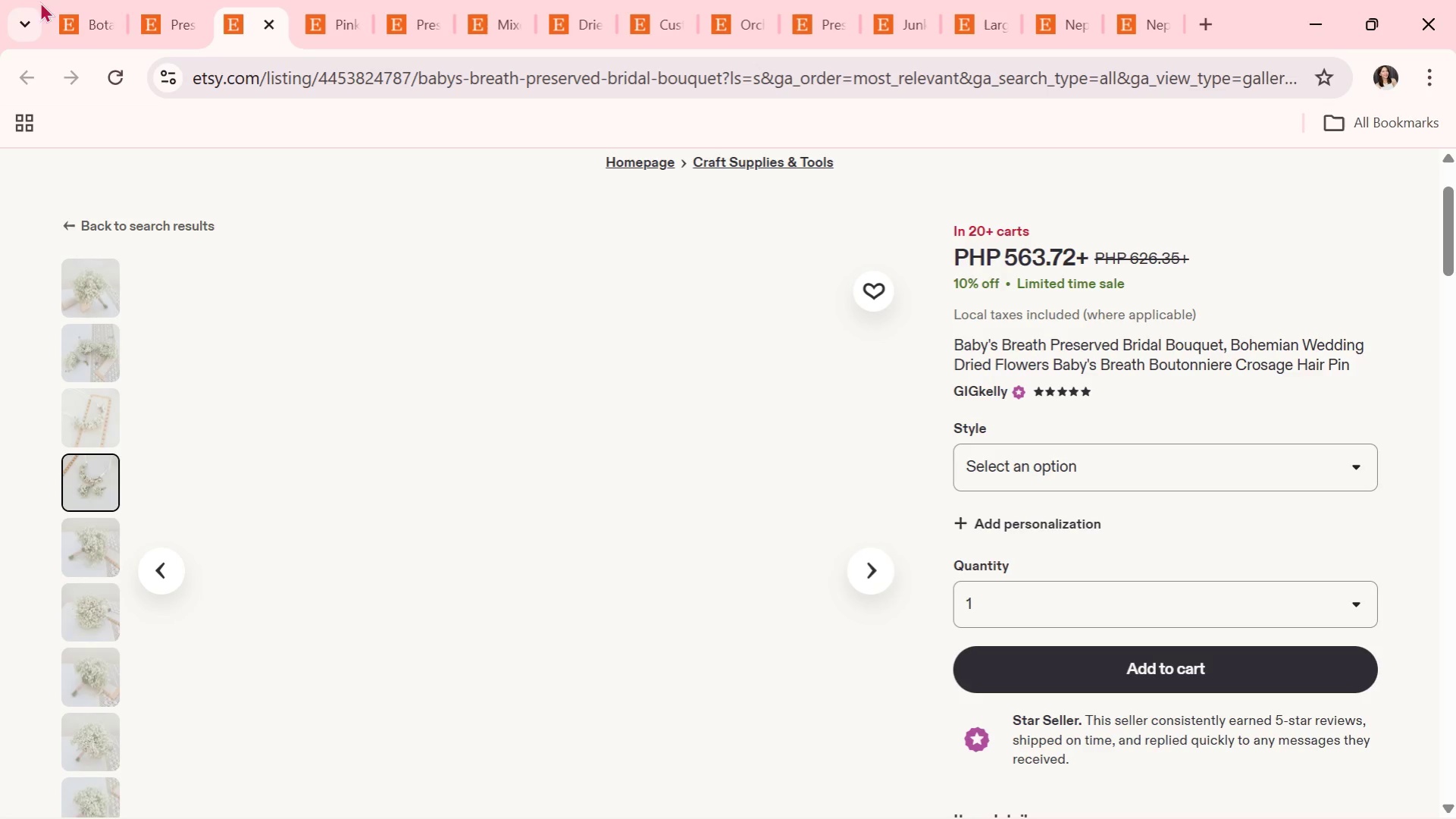 
left_click([164, 15])
 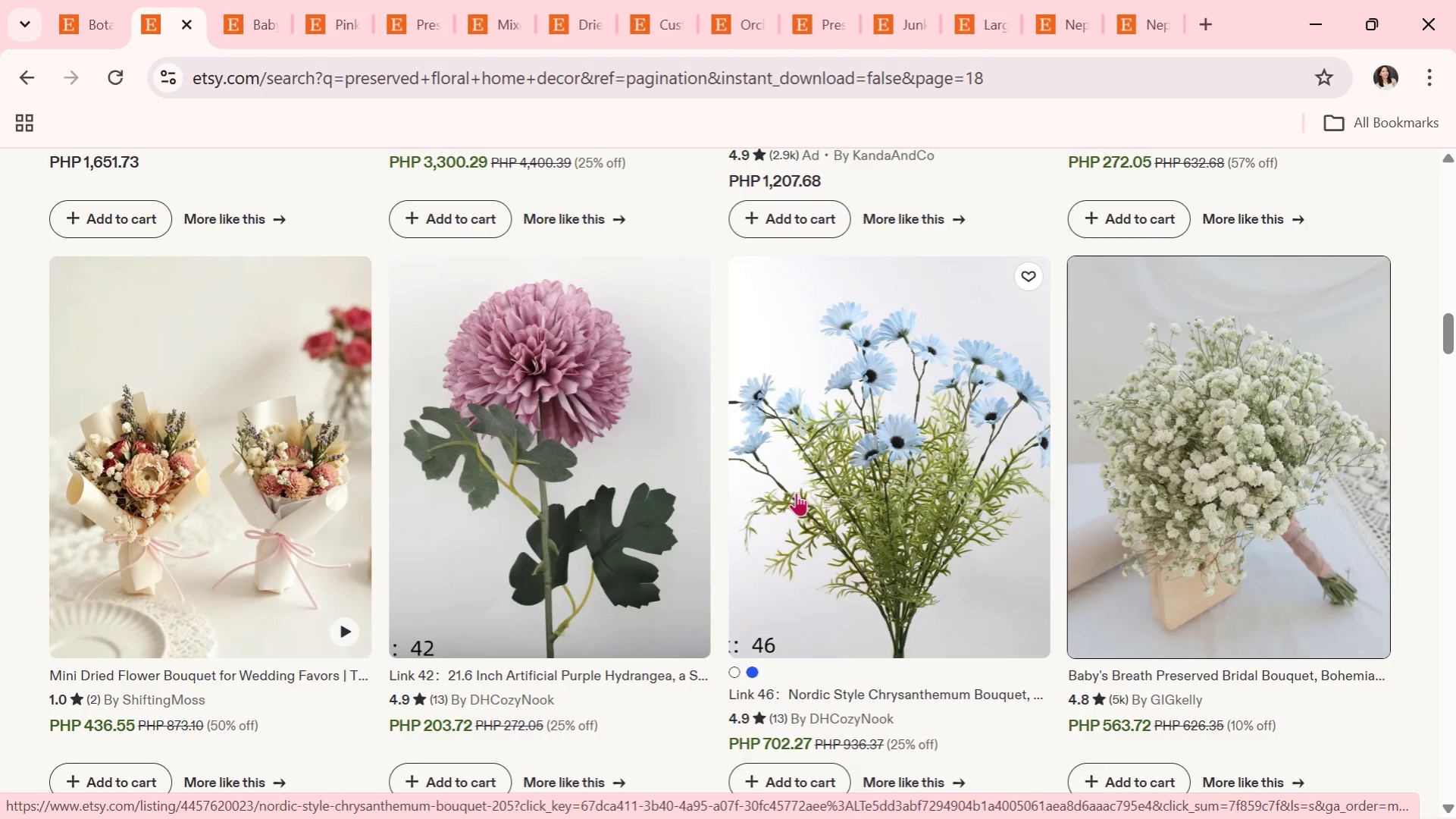 
wait(8.62)
 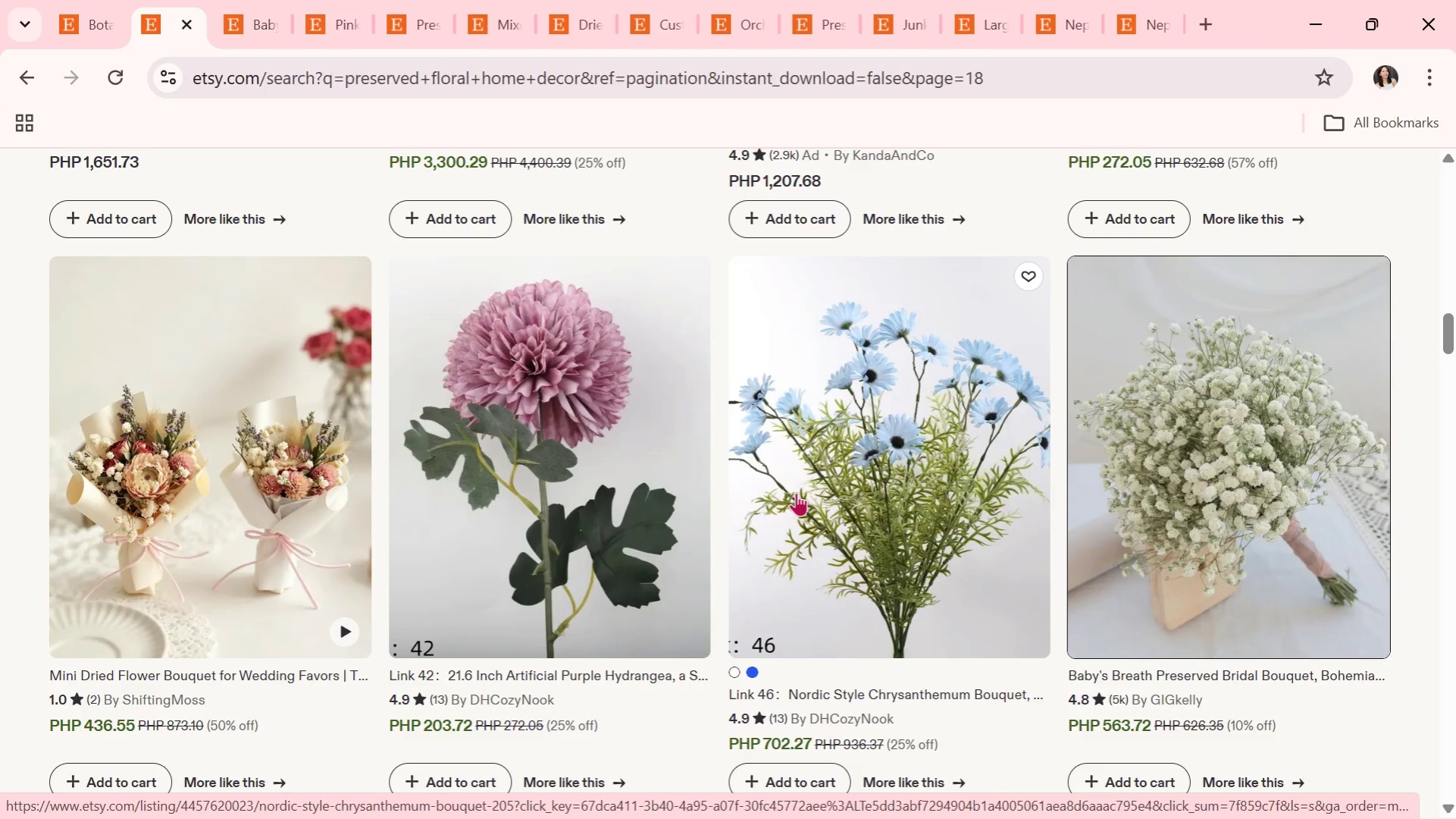 
scroll: coordinate [766, 447], scroll_direction: down, amount: 3.0
 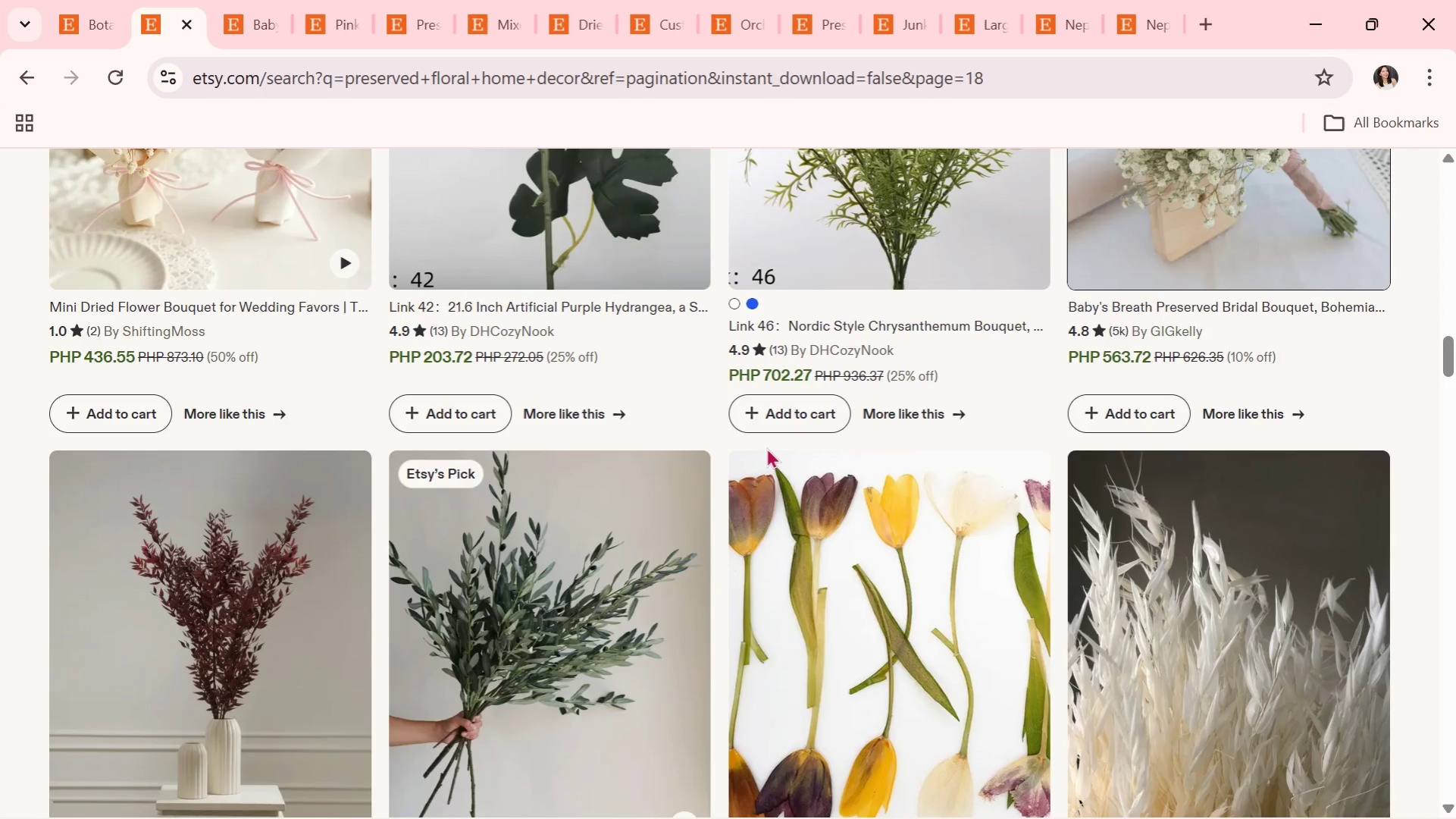 
wait(8.13)
 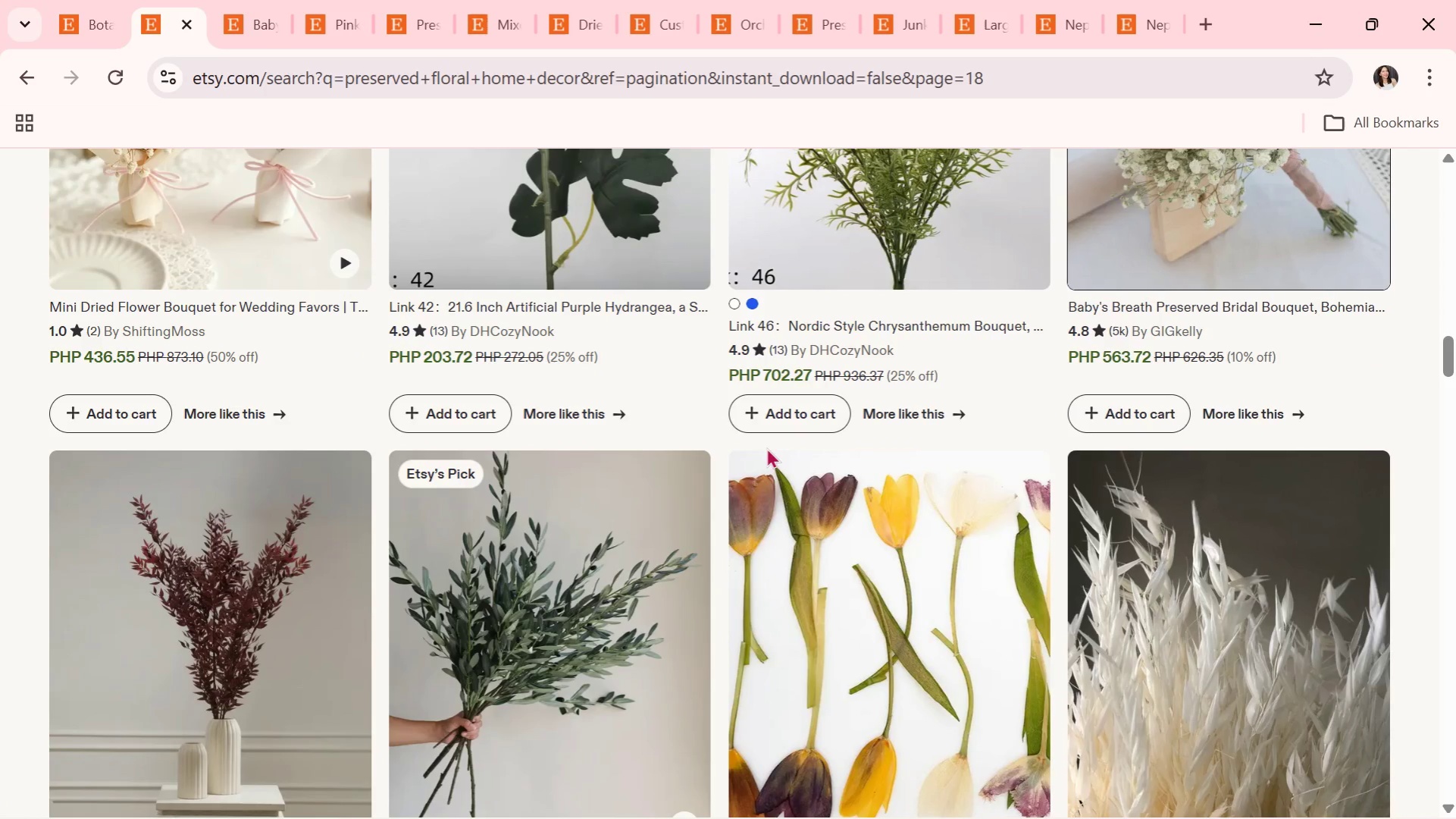 
scroll: coordinate [766, 447], scroll_direction: down, amount: 4.0
 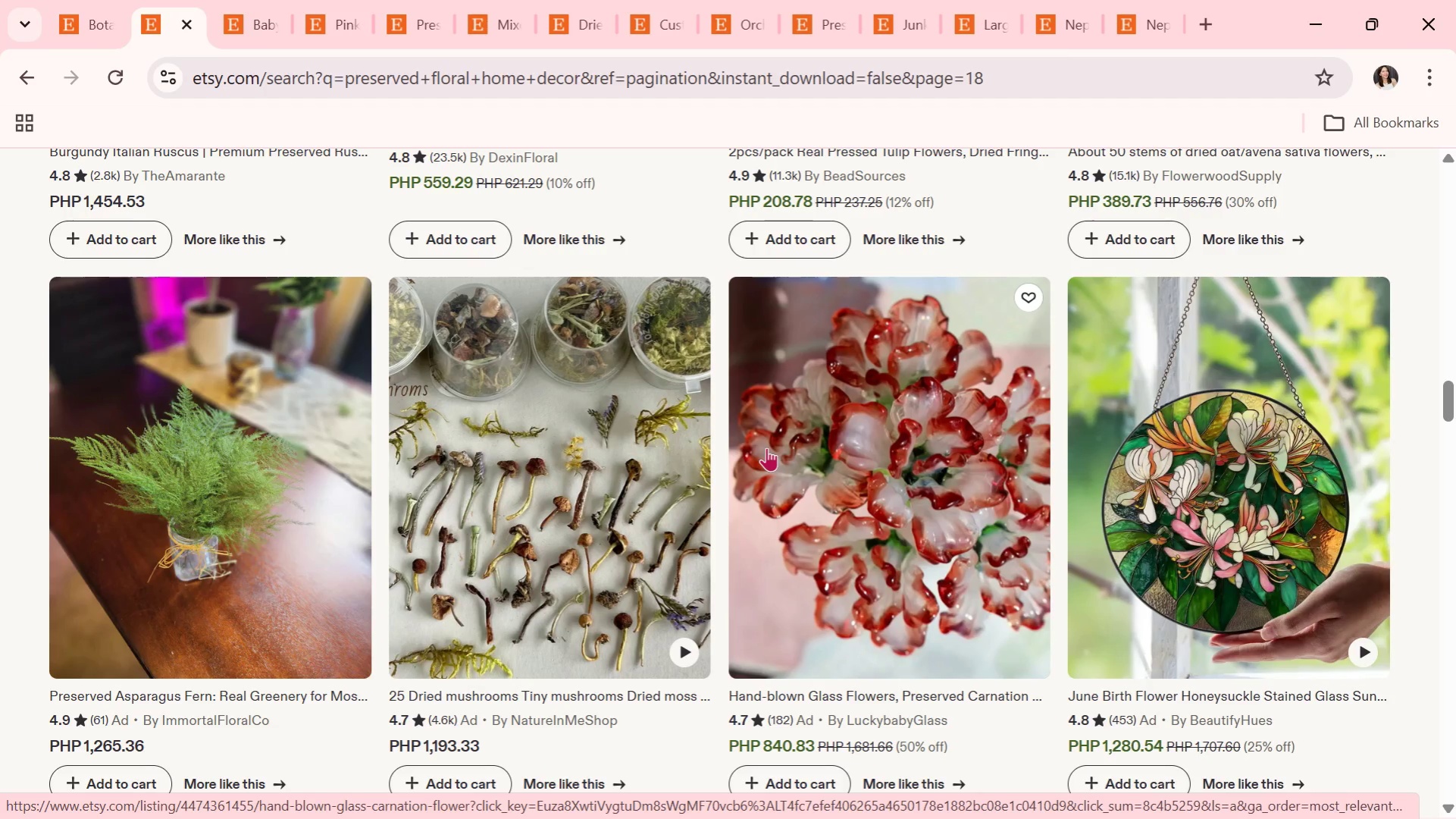 
wait(8.82)
 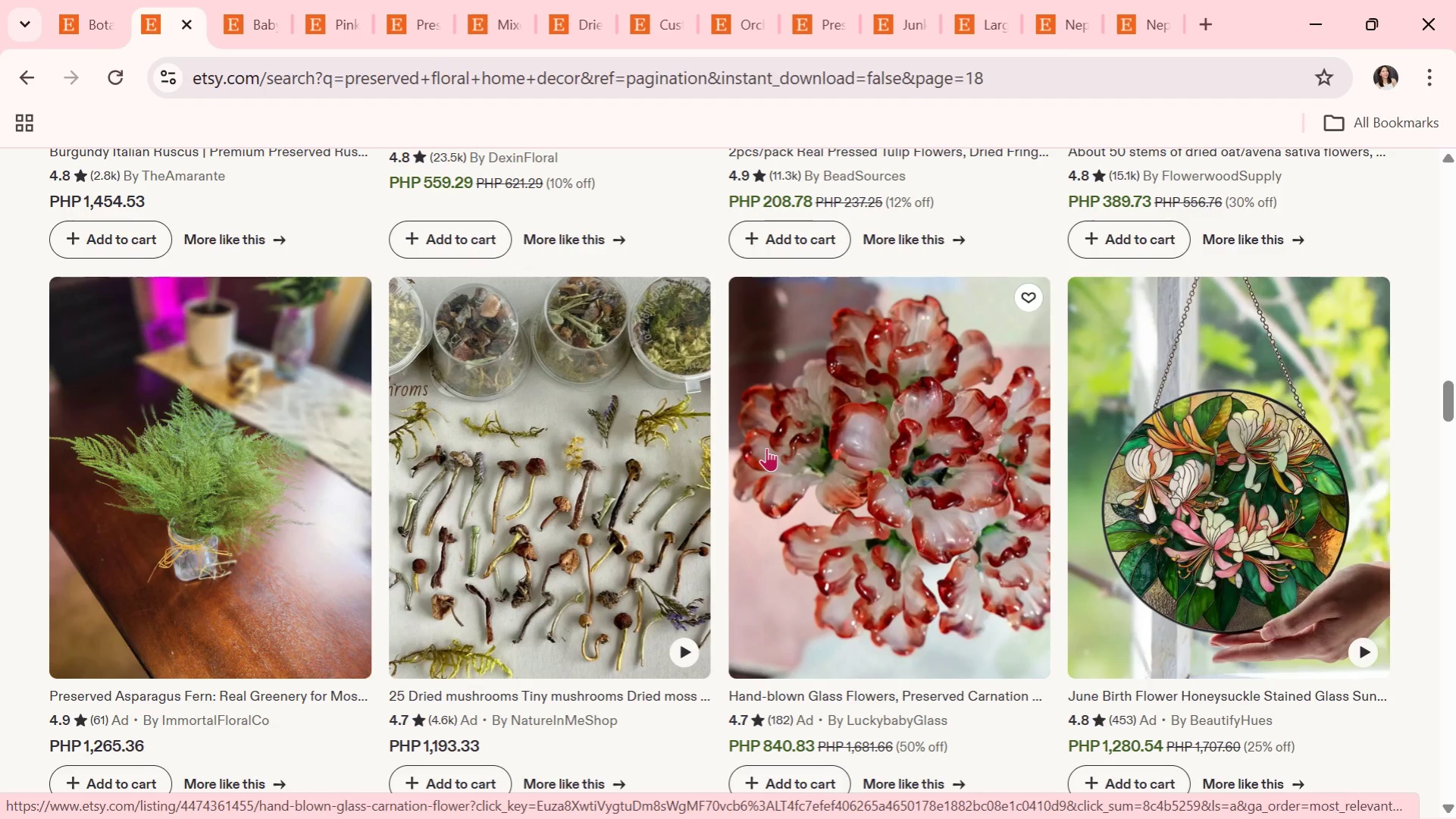 
scroll: coordinate [766, 447], scroll_direction: down, amount: 5.0
 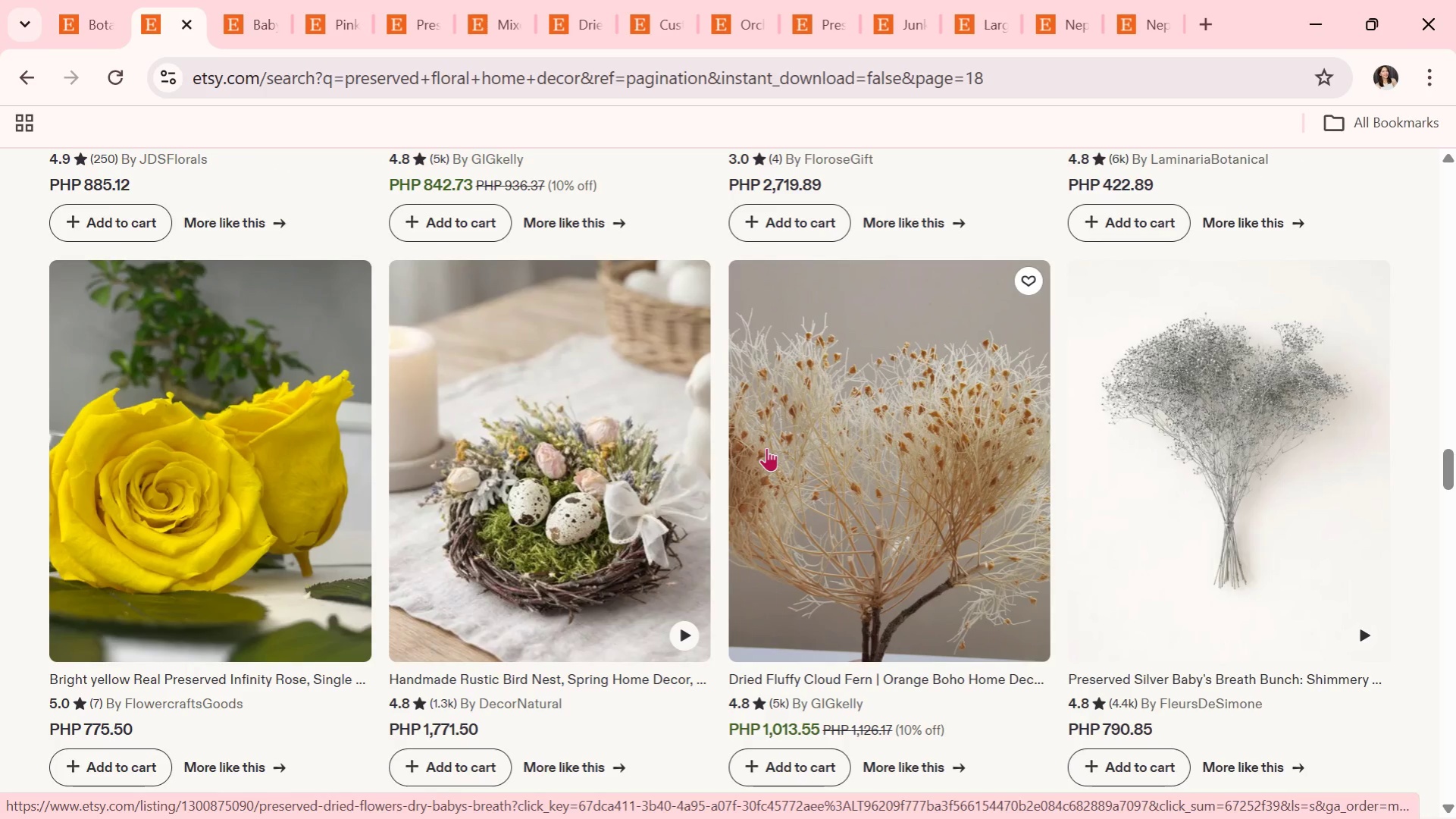 
scroll: coordinate [766, 443], scroll_direction: down, amount: 6.0
 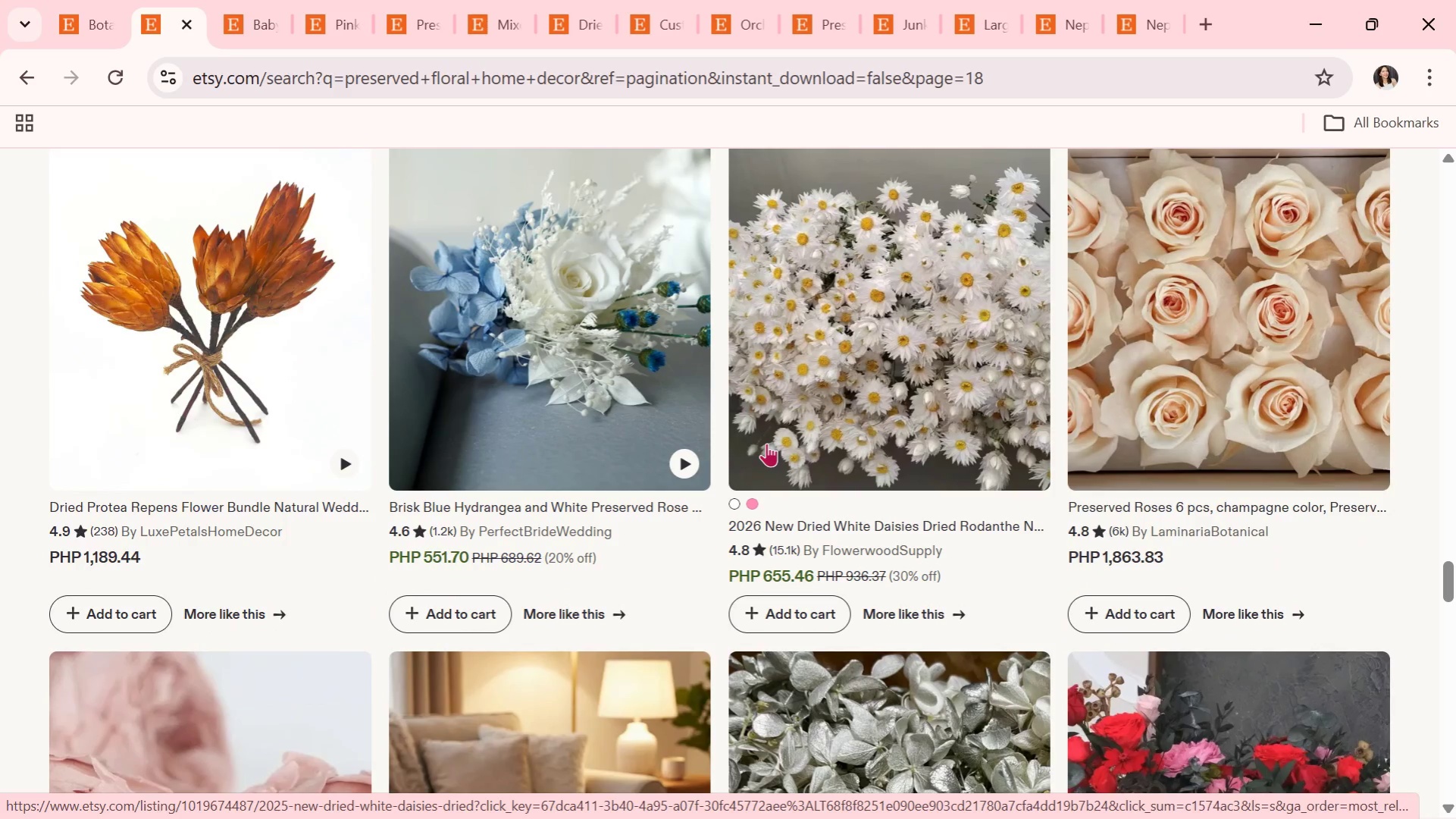 
scroll: coordinate [885, 495], scroll_direction: down, amount: 13.0
 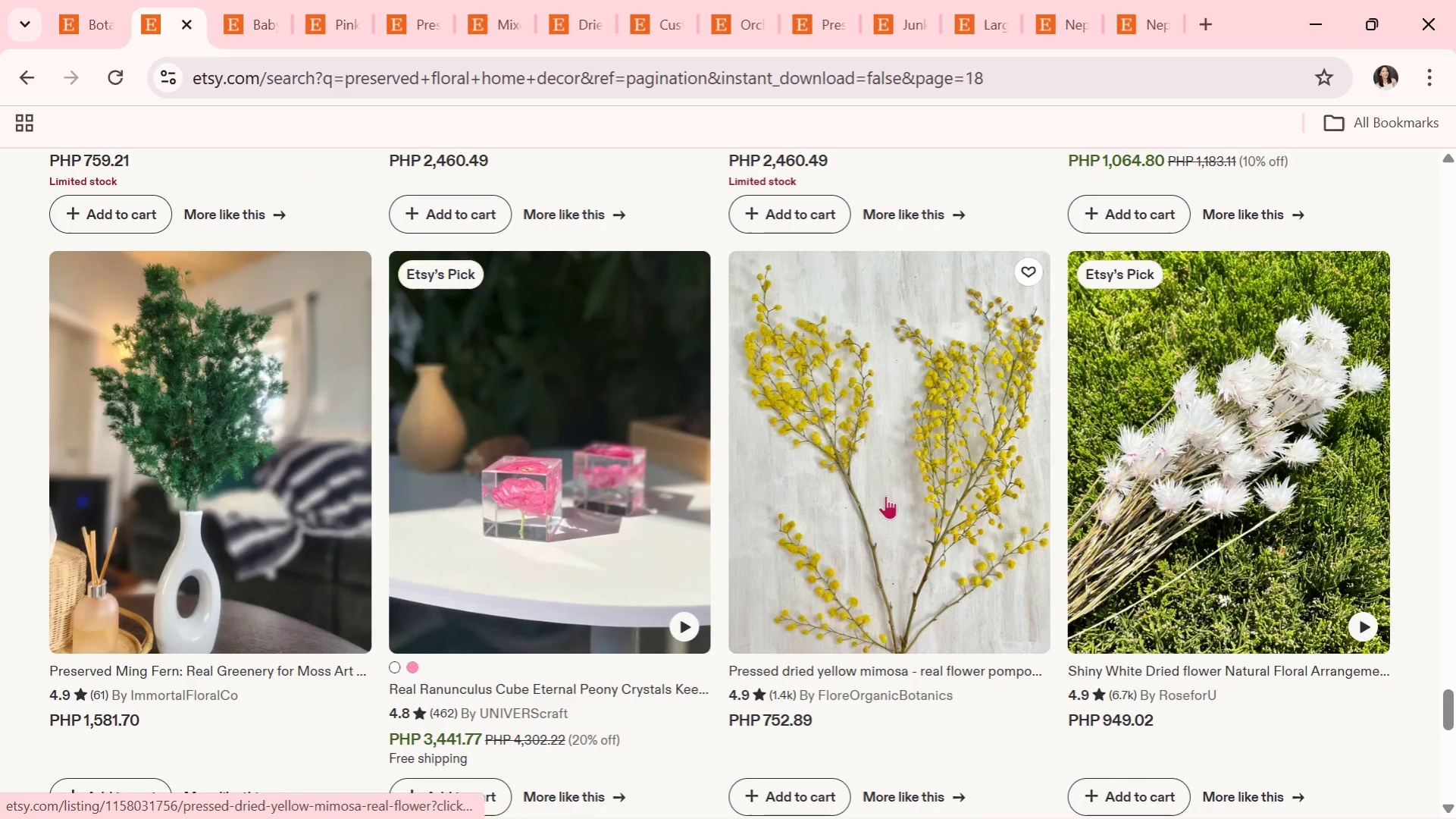 
scroll: coordinate [885, 495], scroll_direction: down, amount: 1.0
 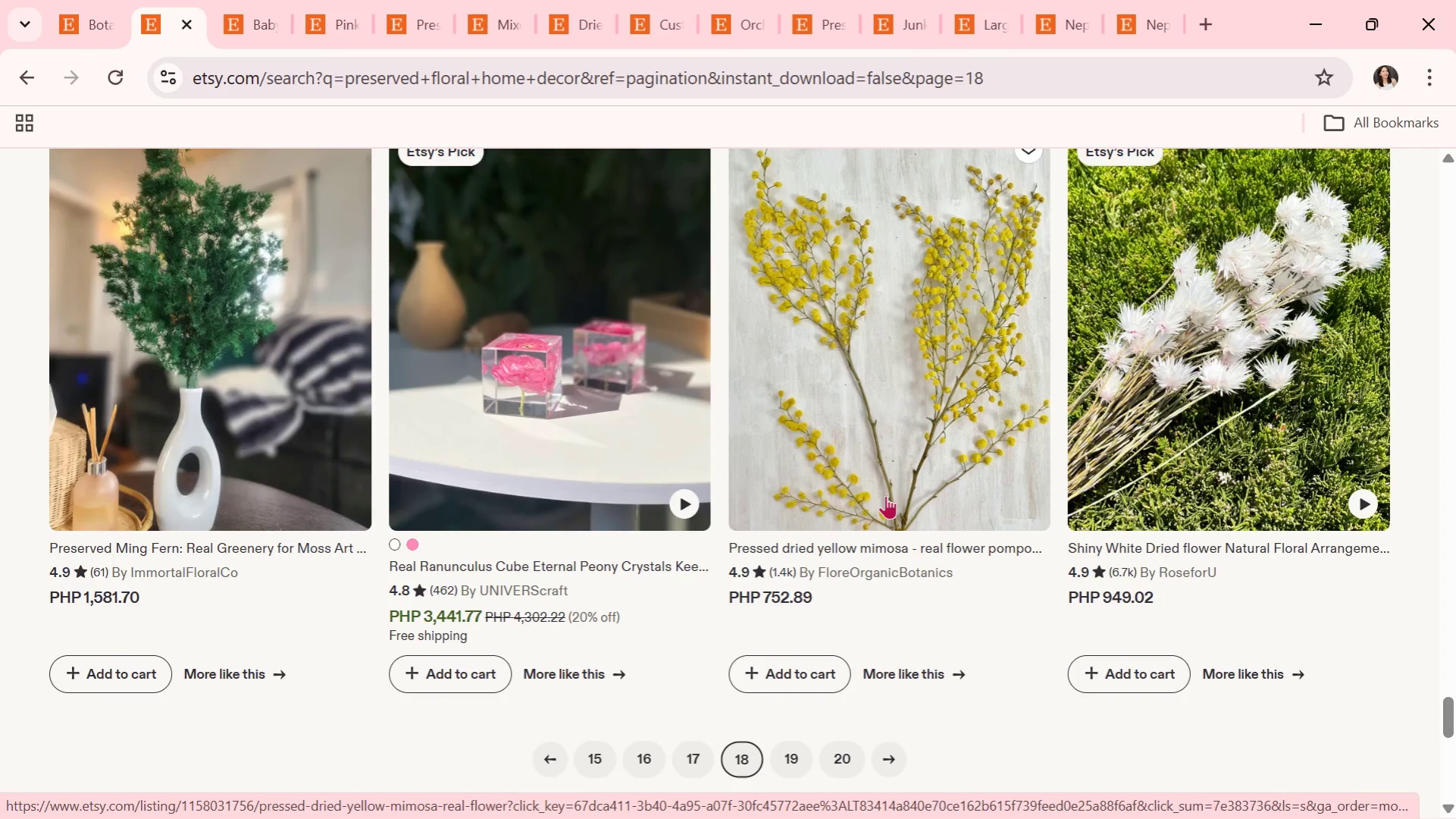 
wait(7.52)
 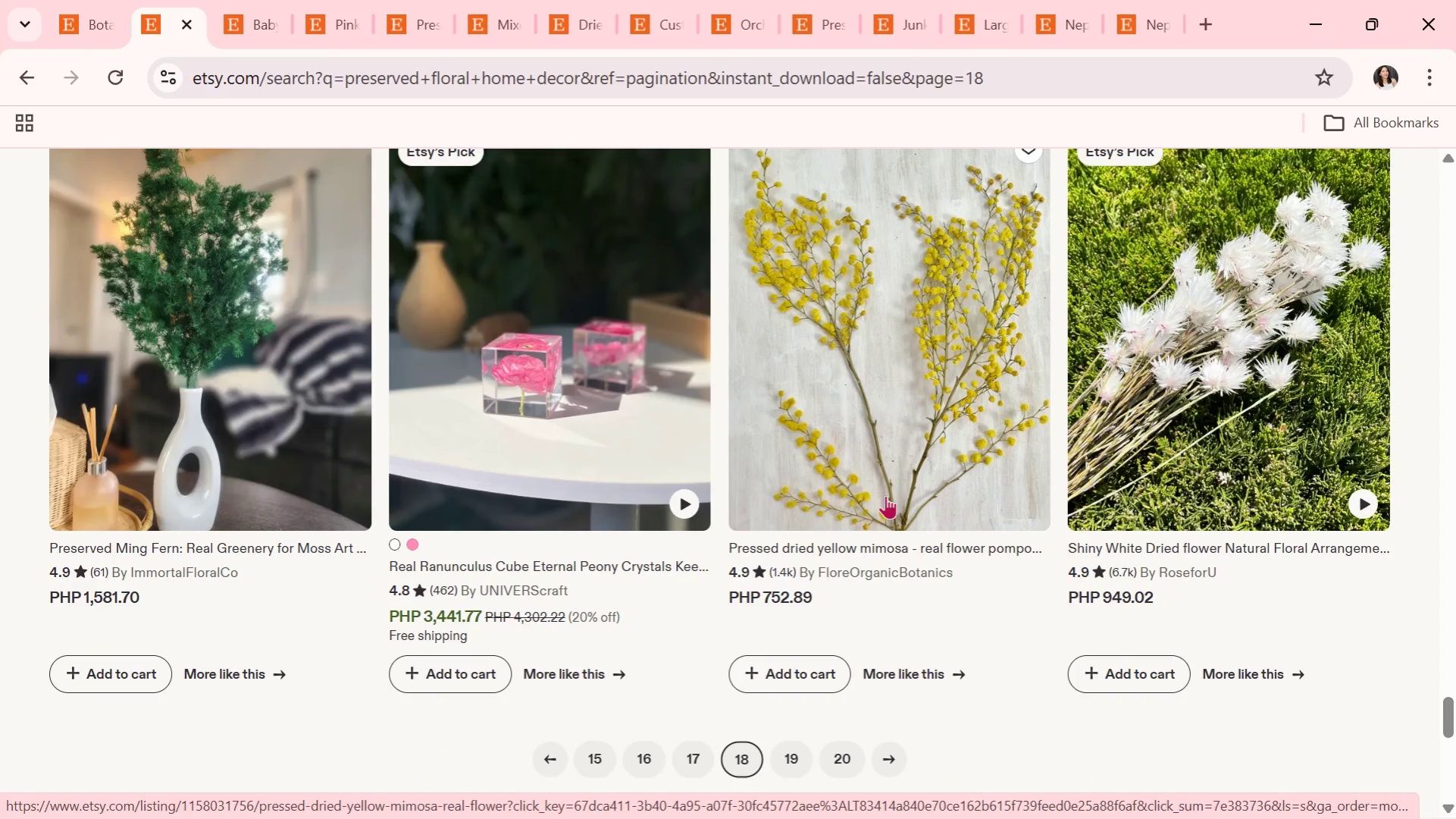 
scroll: coordinate [885, 495], scroll_direction: down, amount: 6.0
 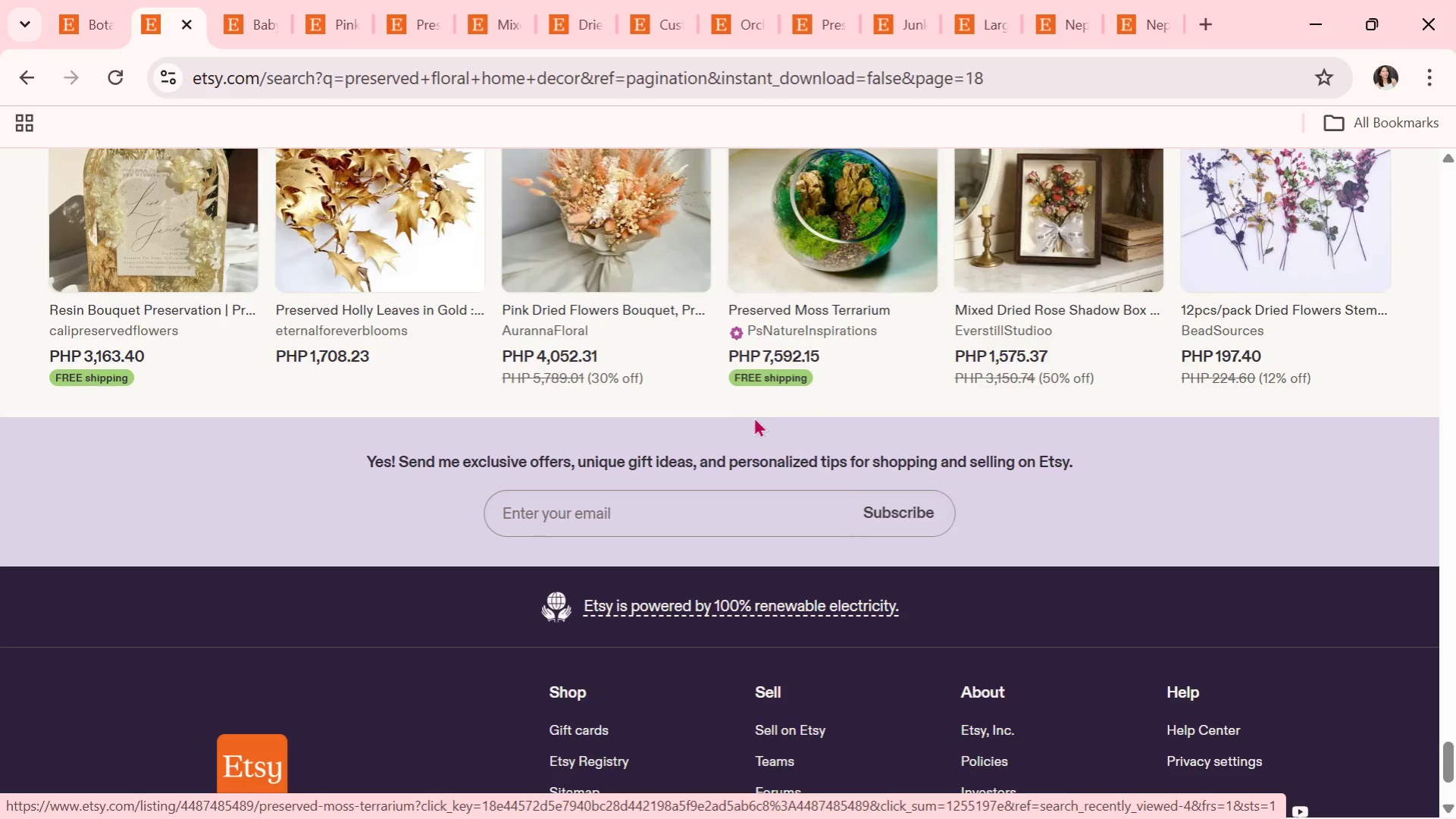 
scroll: coordinate [750, 416], scroll_direction: up, amount: 3.0
 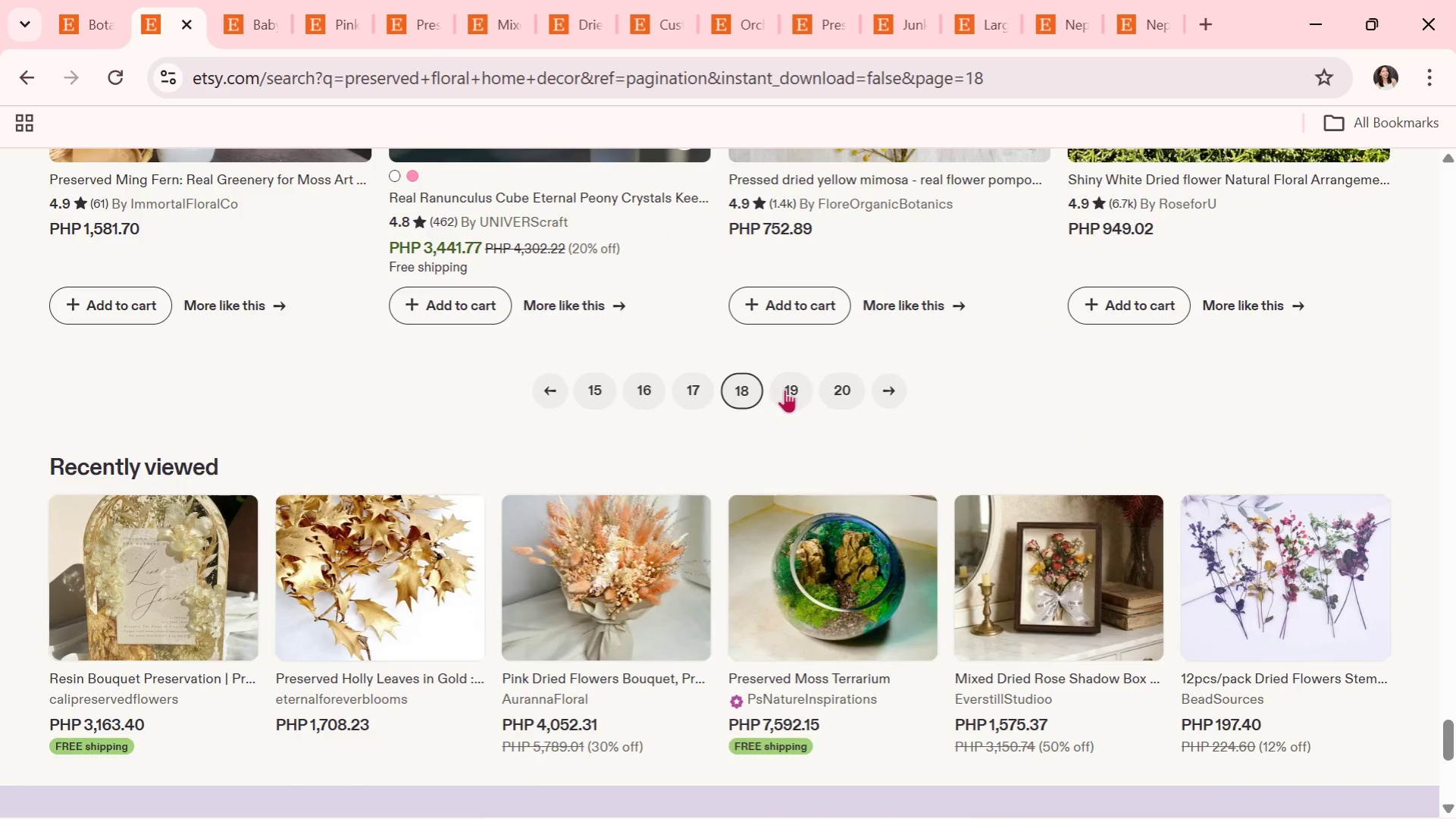 
left_click([788, 389])
 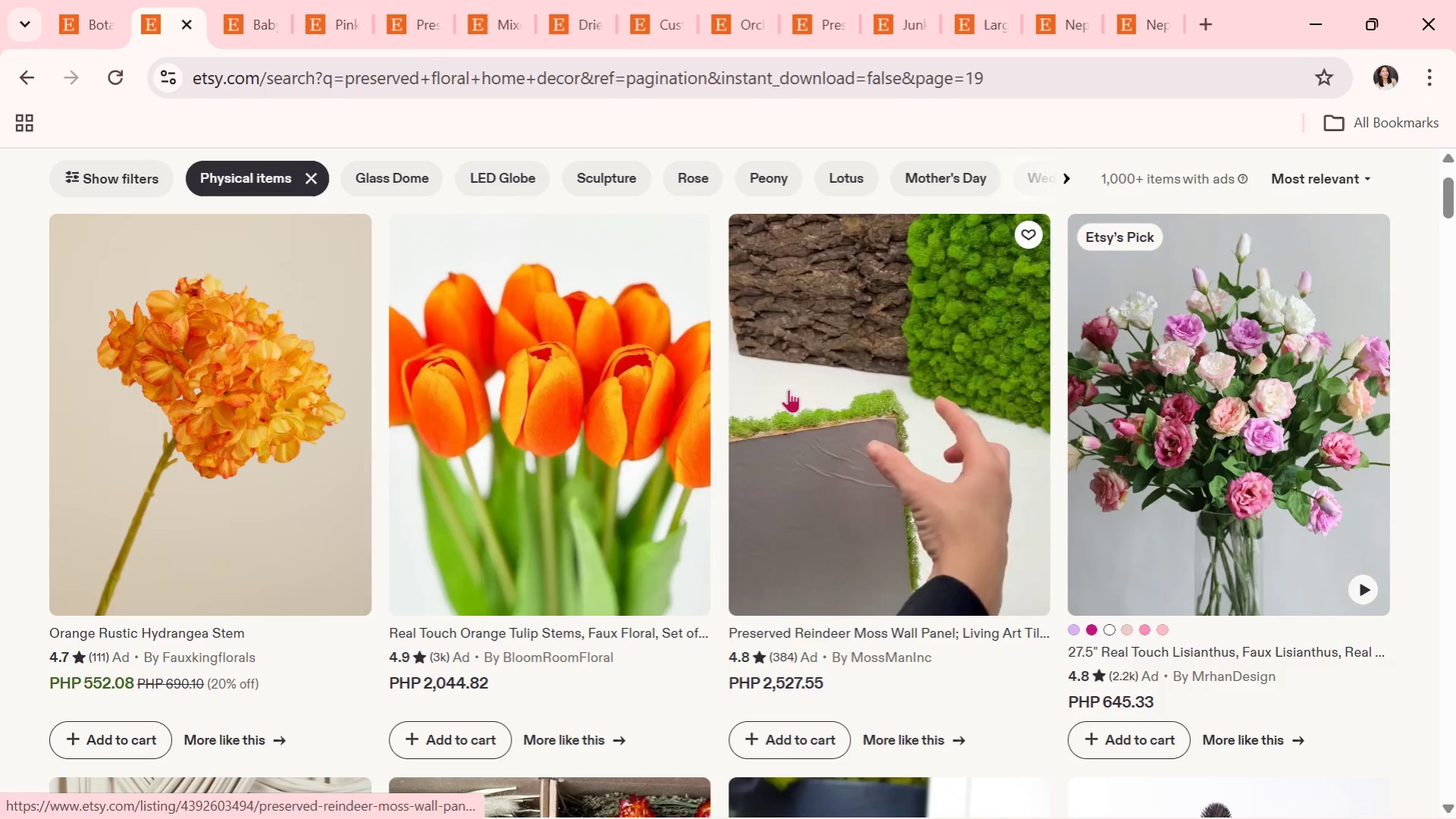 
scroll: coordinate [806, 381], scroll_direction: down, amount: 6.0
 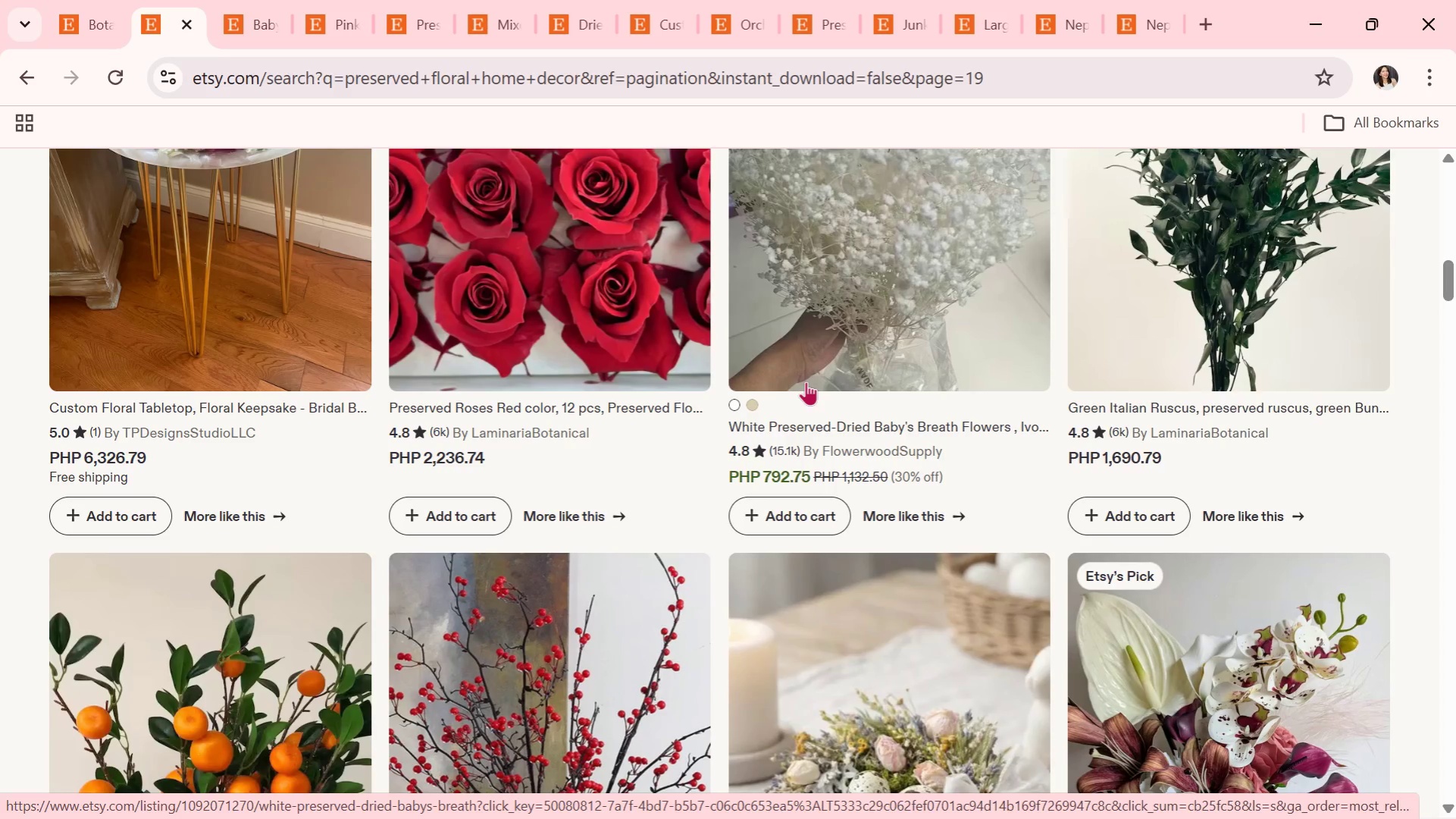 
wait(7.38)
 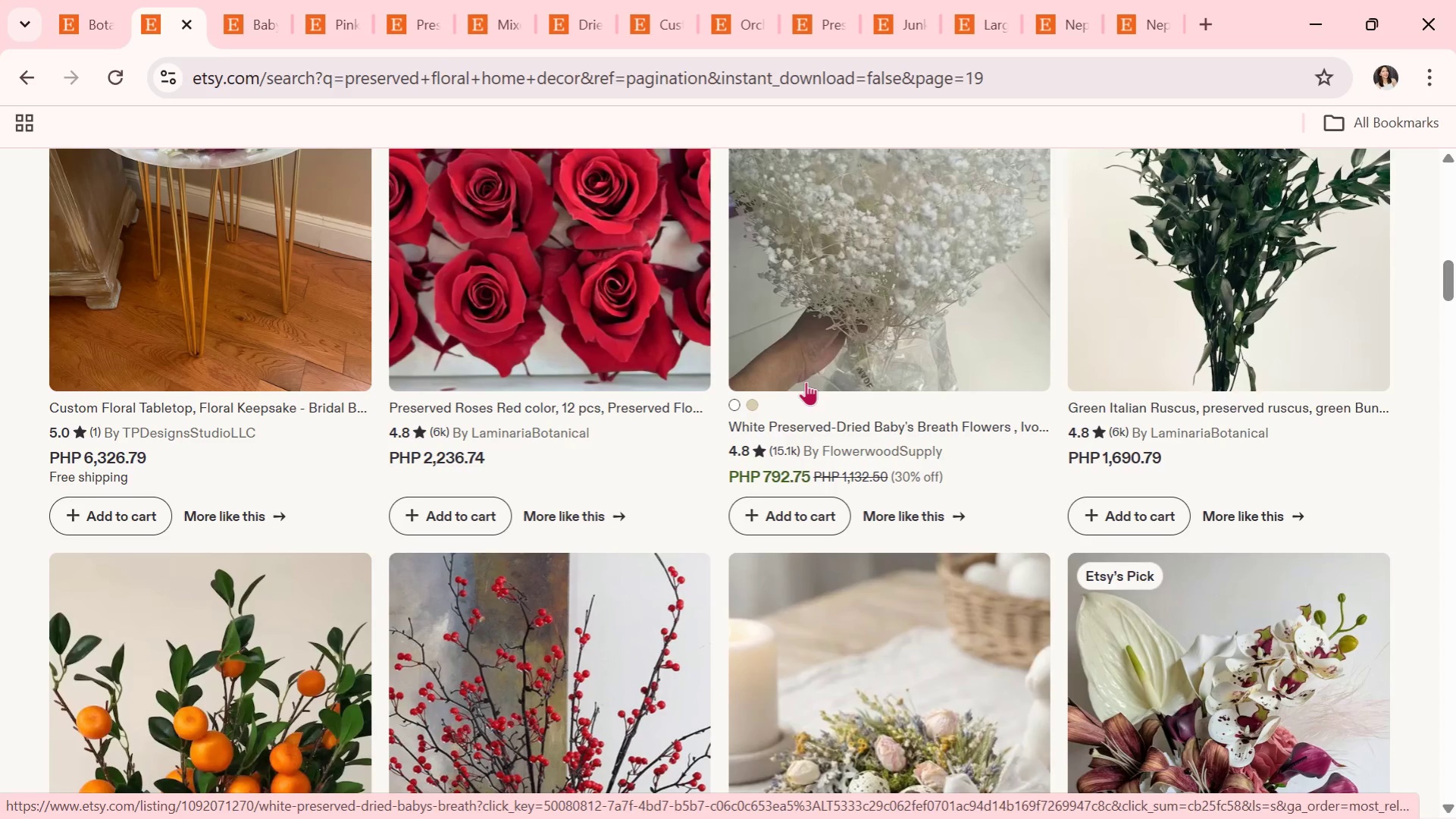 
scroll: coordinate [806, 381], scroll_direction: down, amount: 3.0
 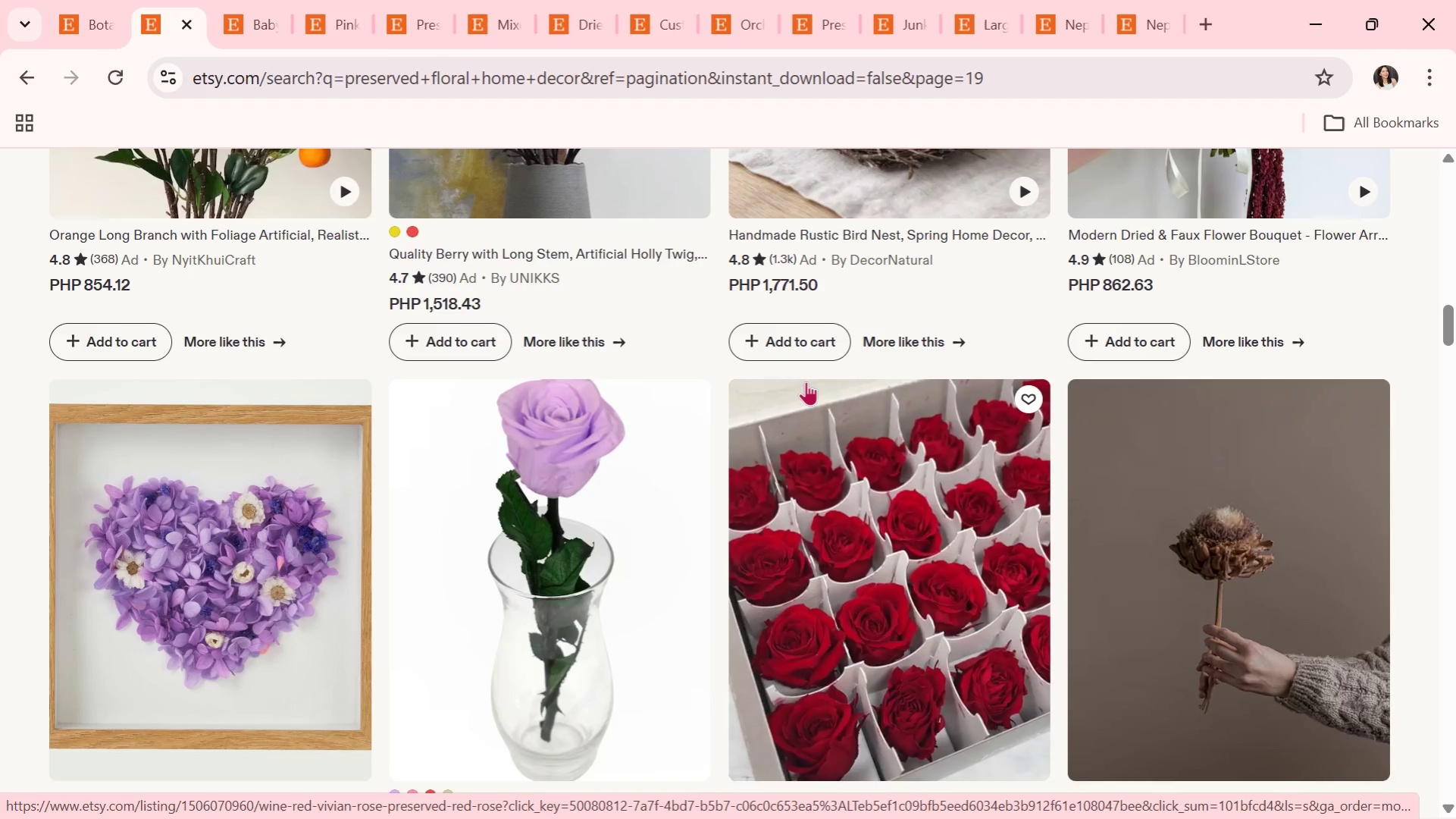 
wait(6.56)
 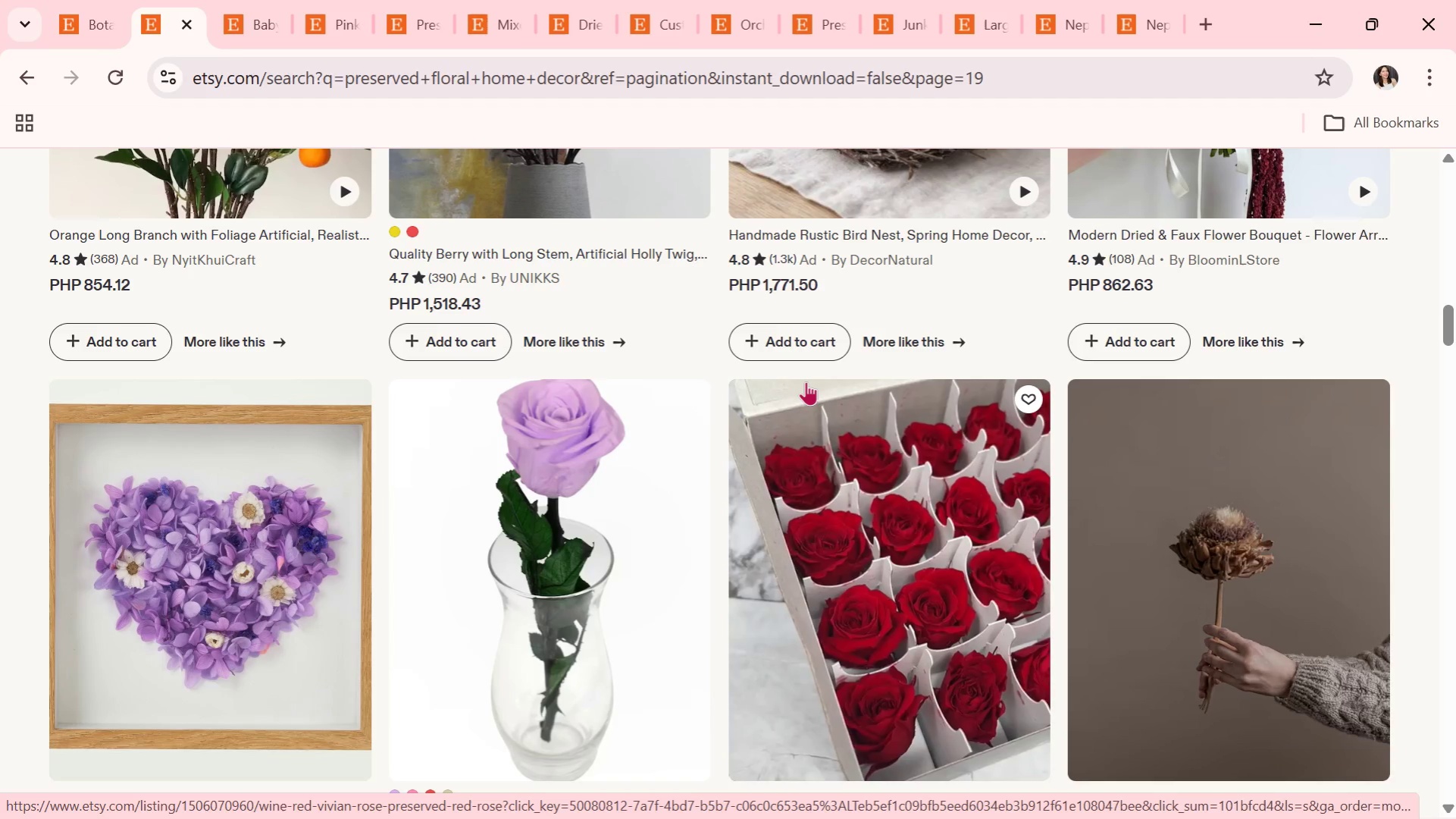 
scroll: coordinate [829, 593], scroll_direction: down, amount: 41.0
 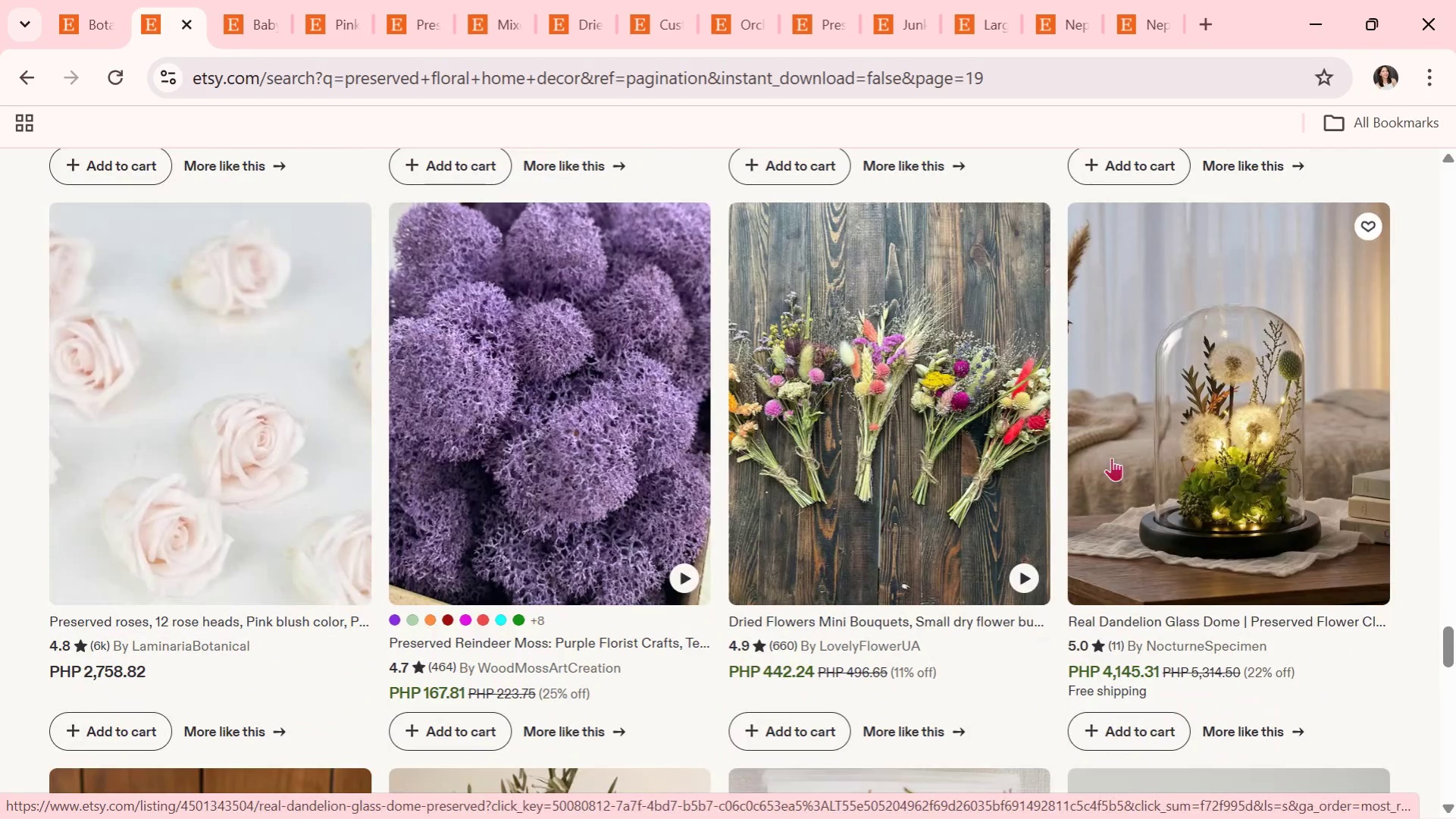 
left_click([864, 433])
 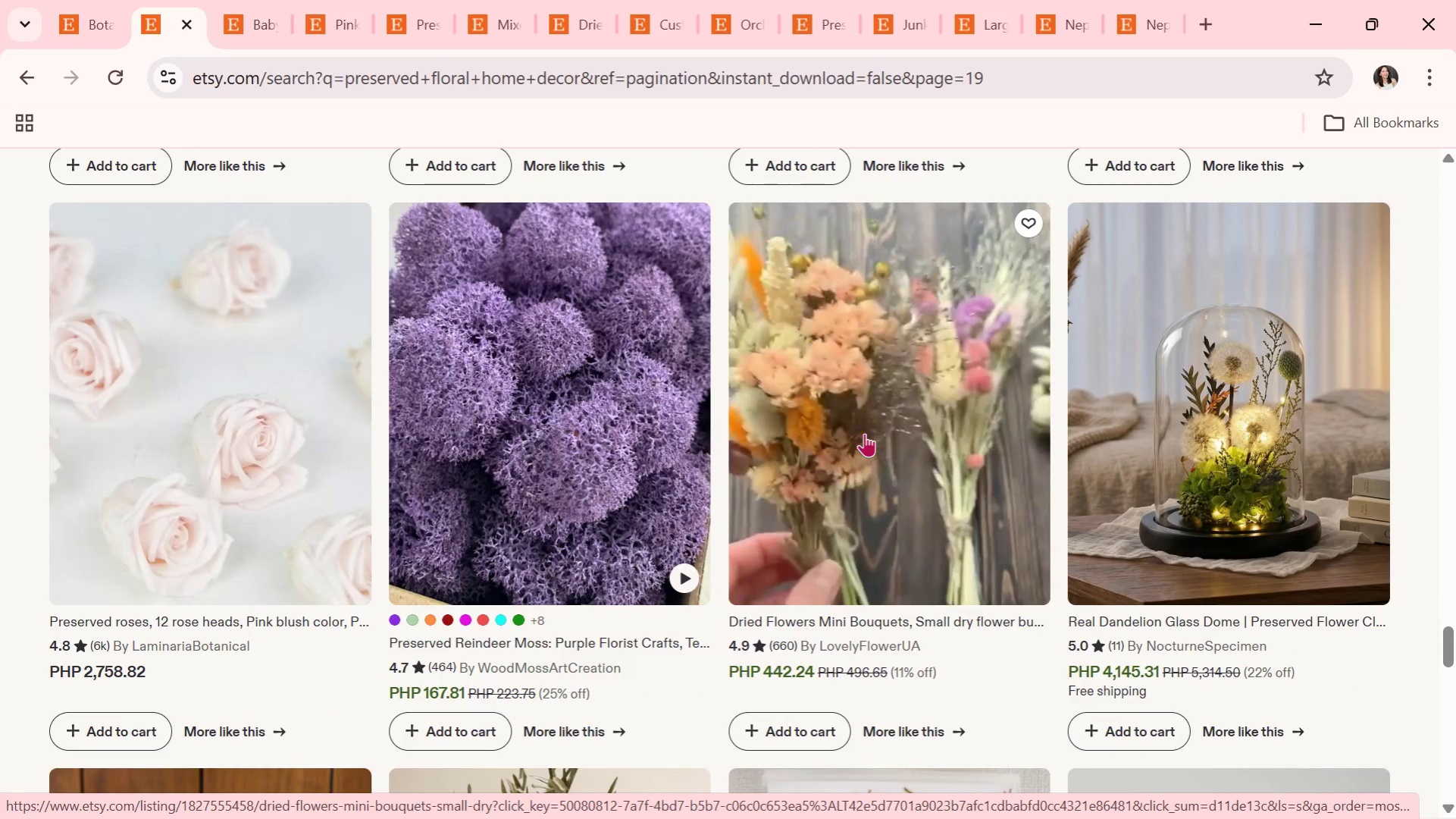 
wait(5.19)
 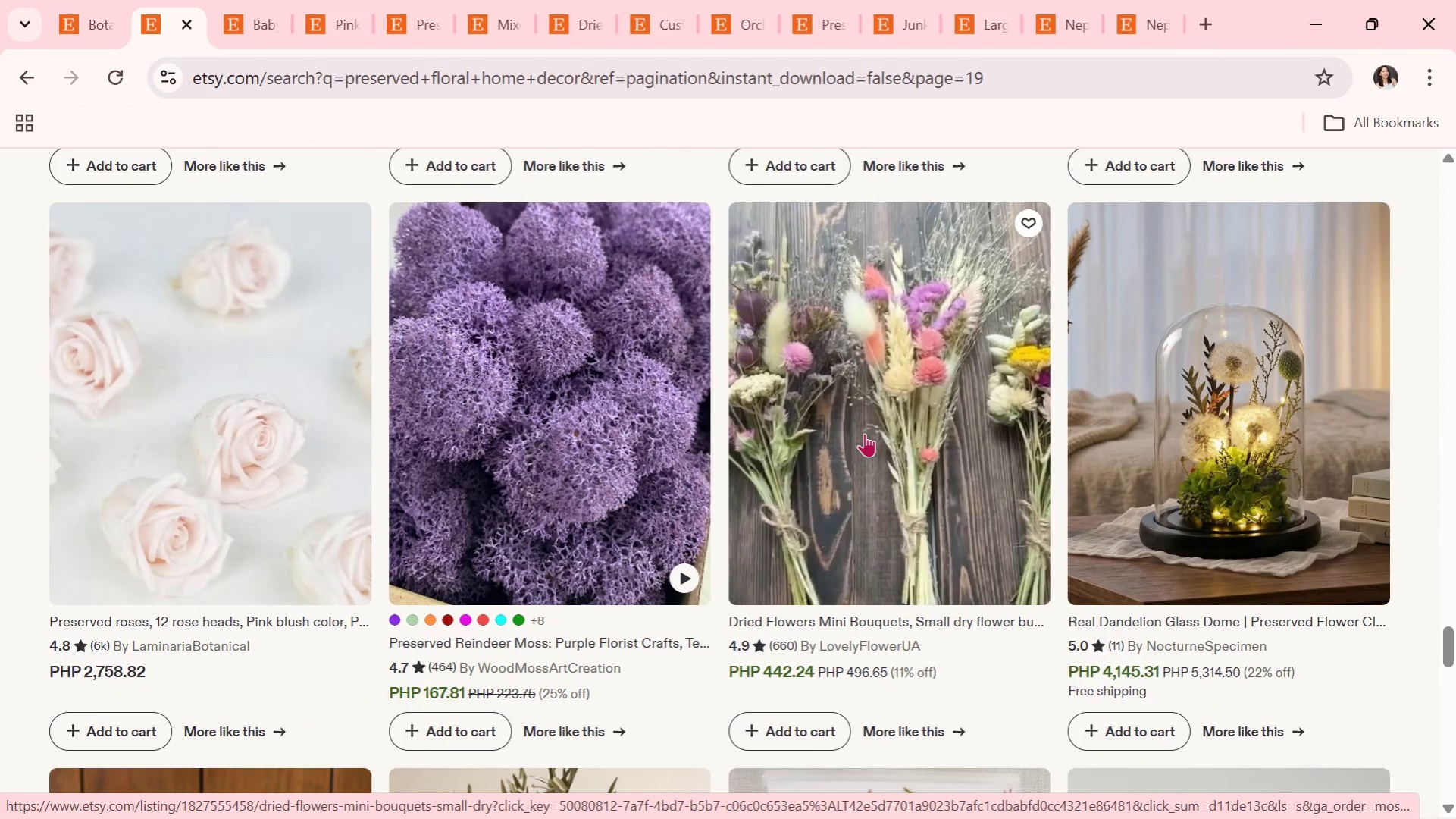 
scroll: coordinate [1019, 428], scroll_direction: down, amount: 3.0
 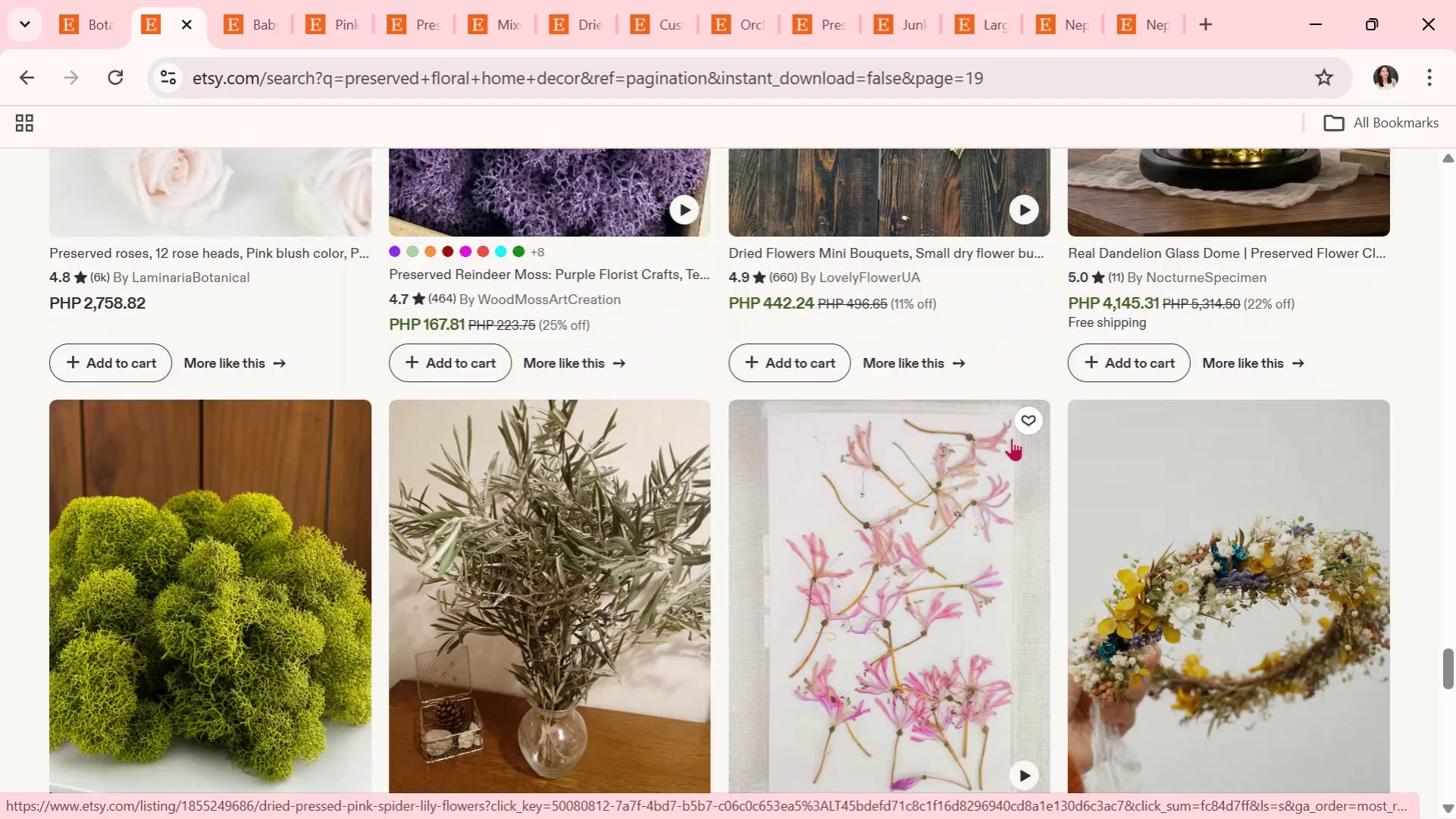 
left_click([873, 325])
 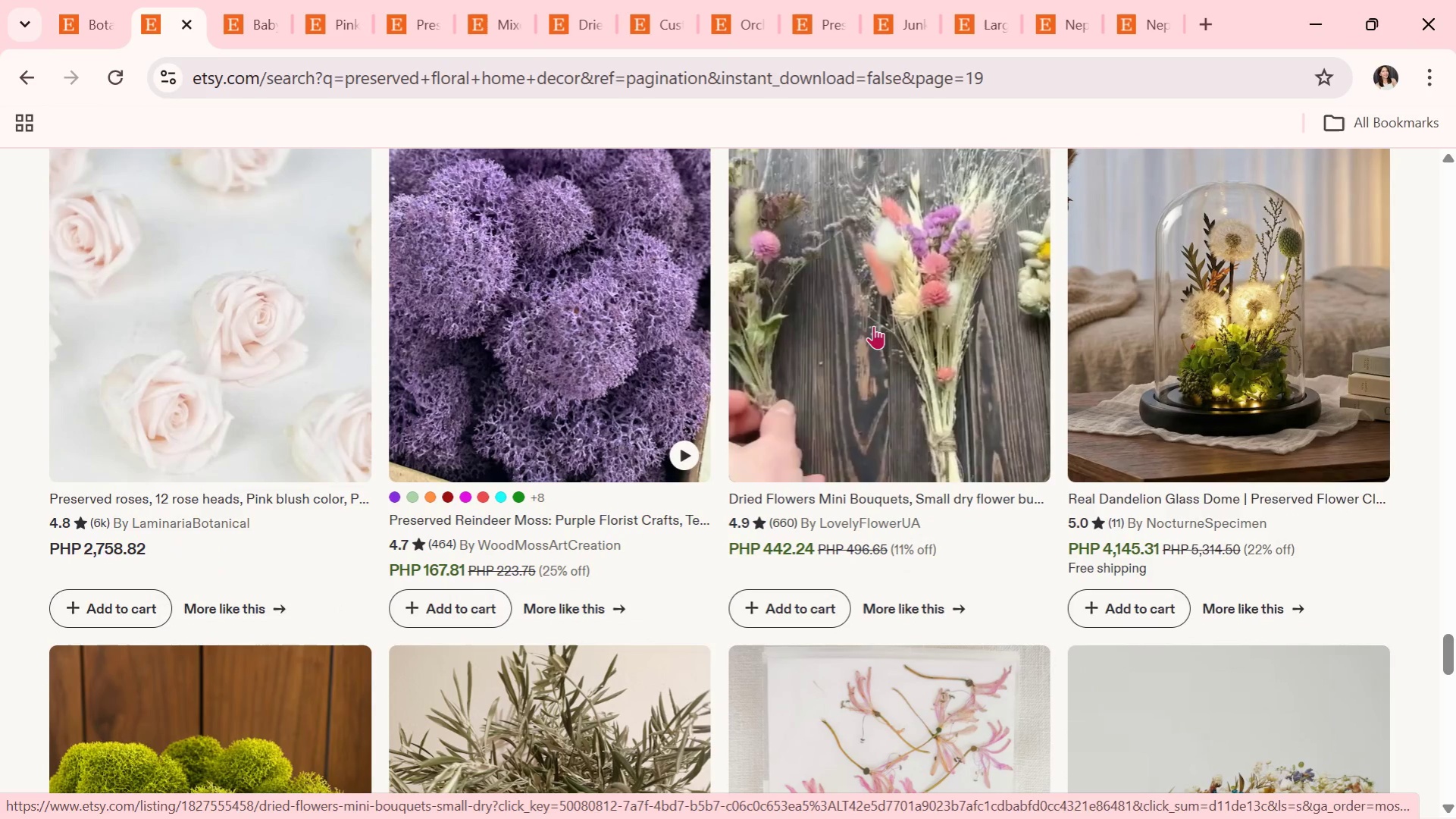 
scroll: coordinate [1011, 438], scroll_direction: up, amount: 2.0
 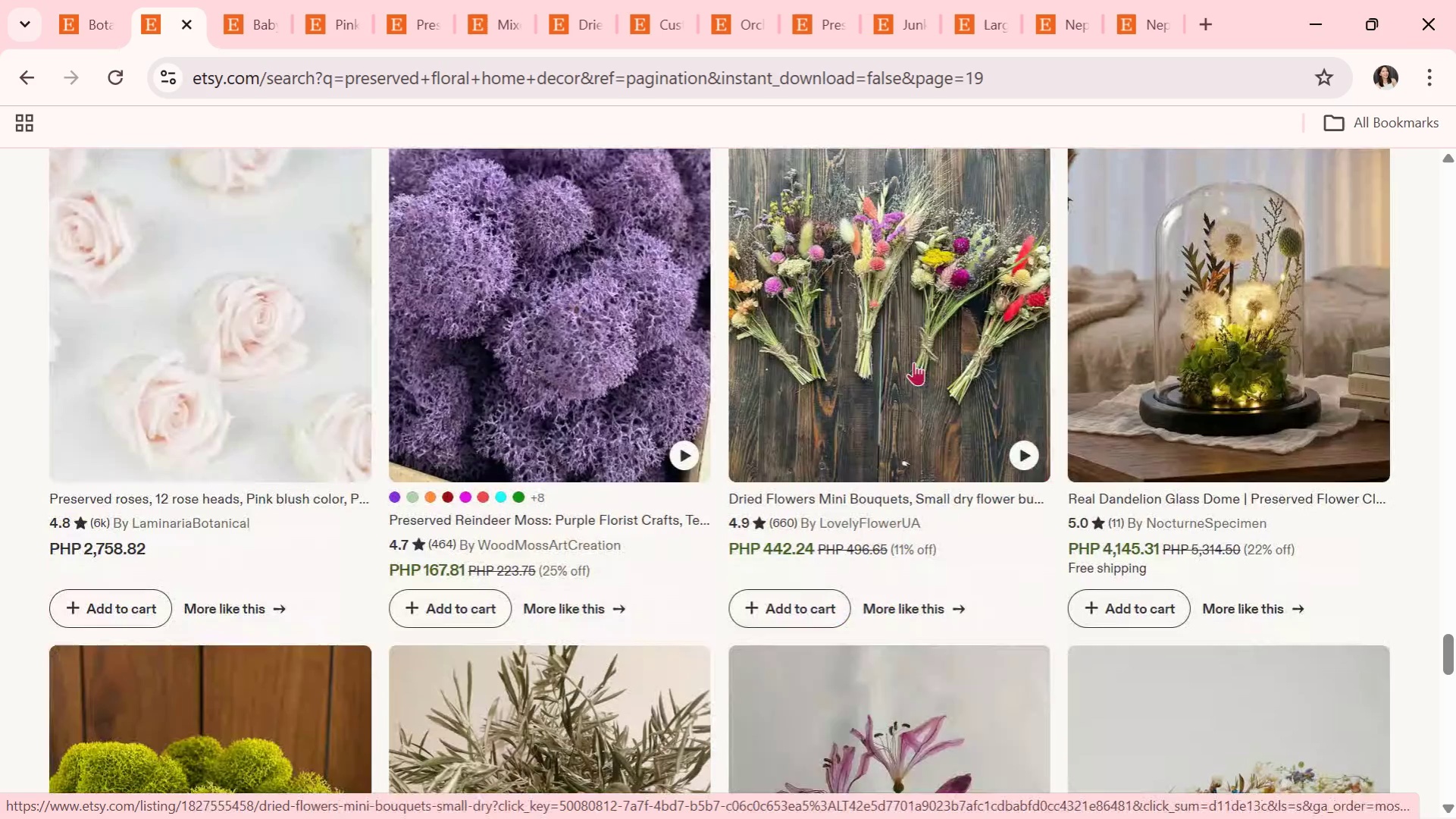 
left_click([954, 367])
 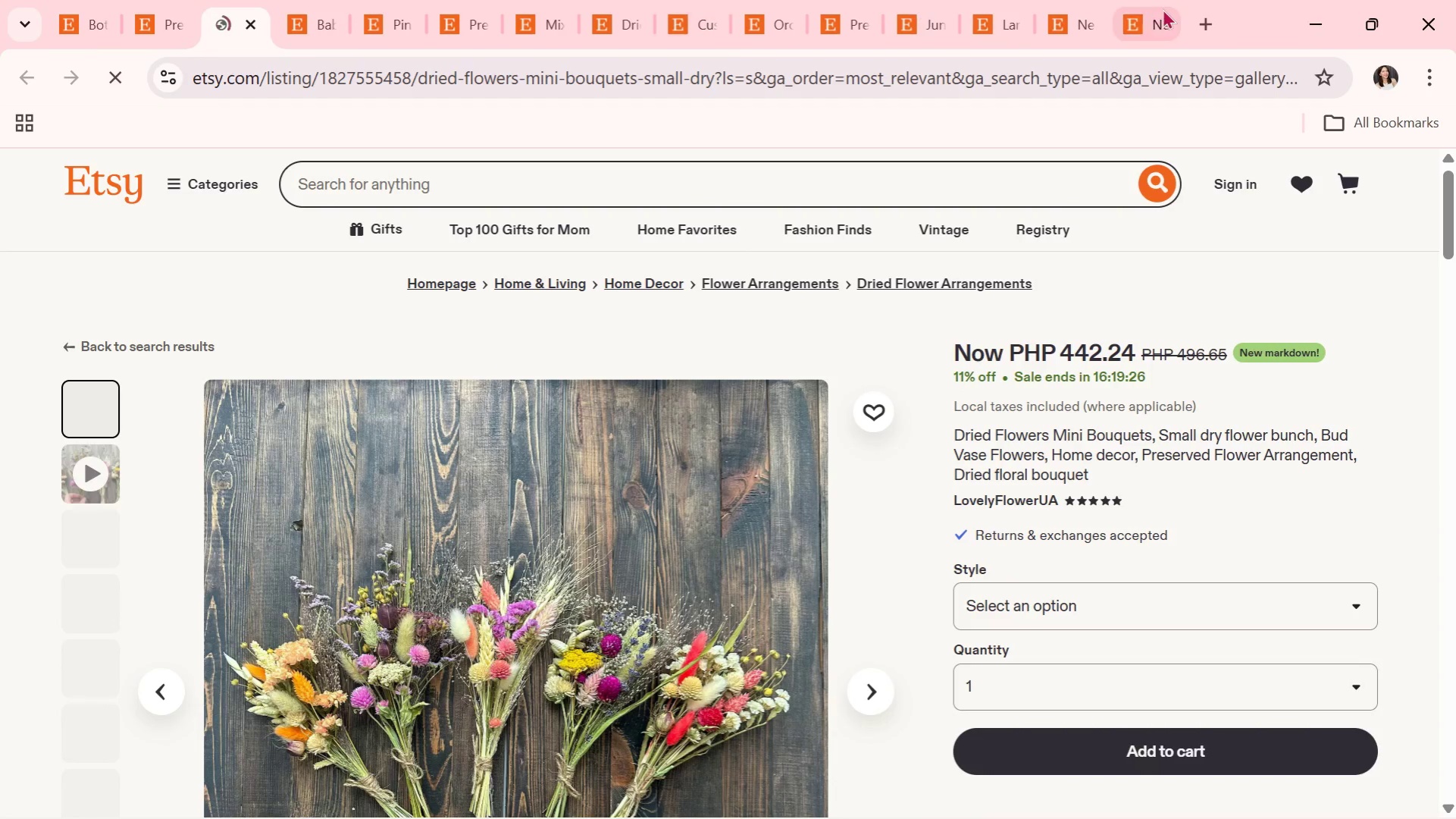 
left_click([1079, 6])
 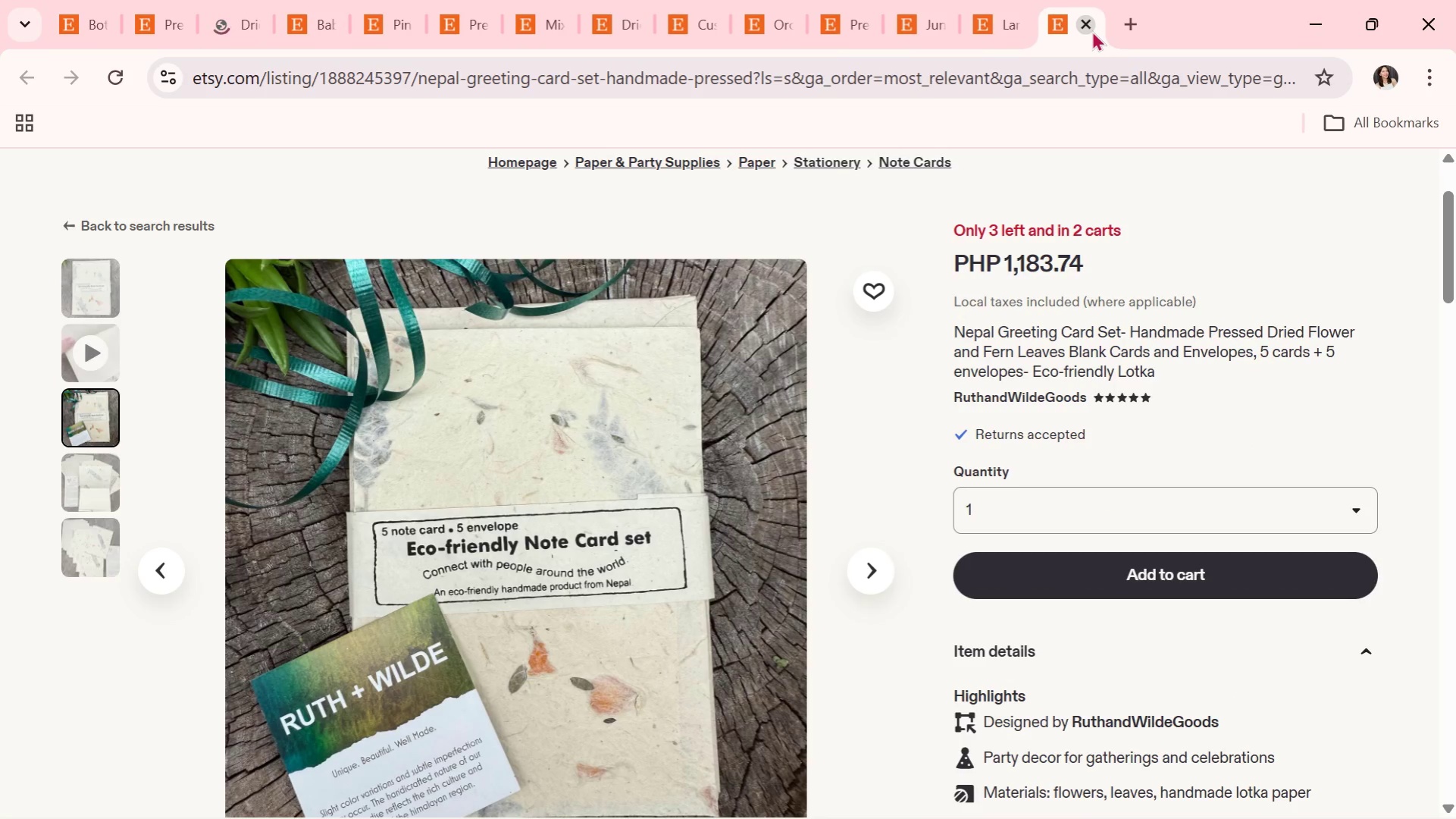 
left_click([914, 0])
 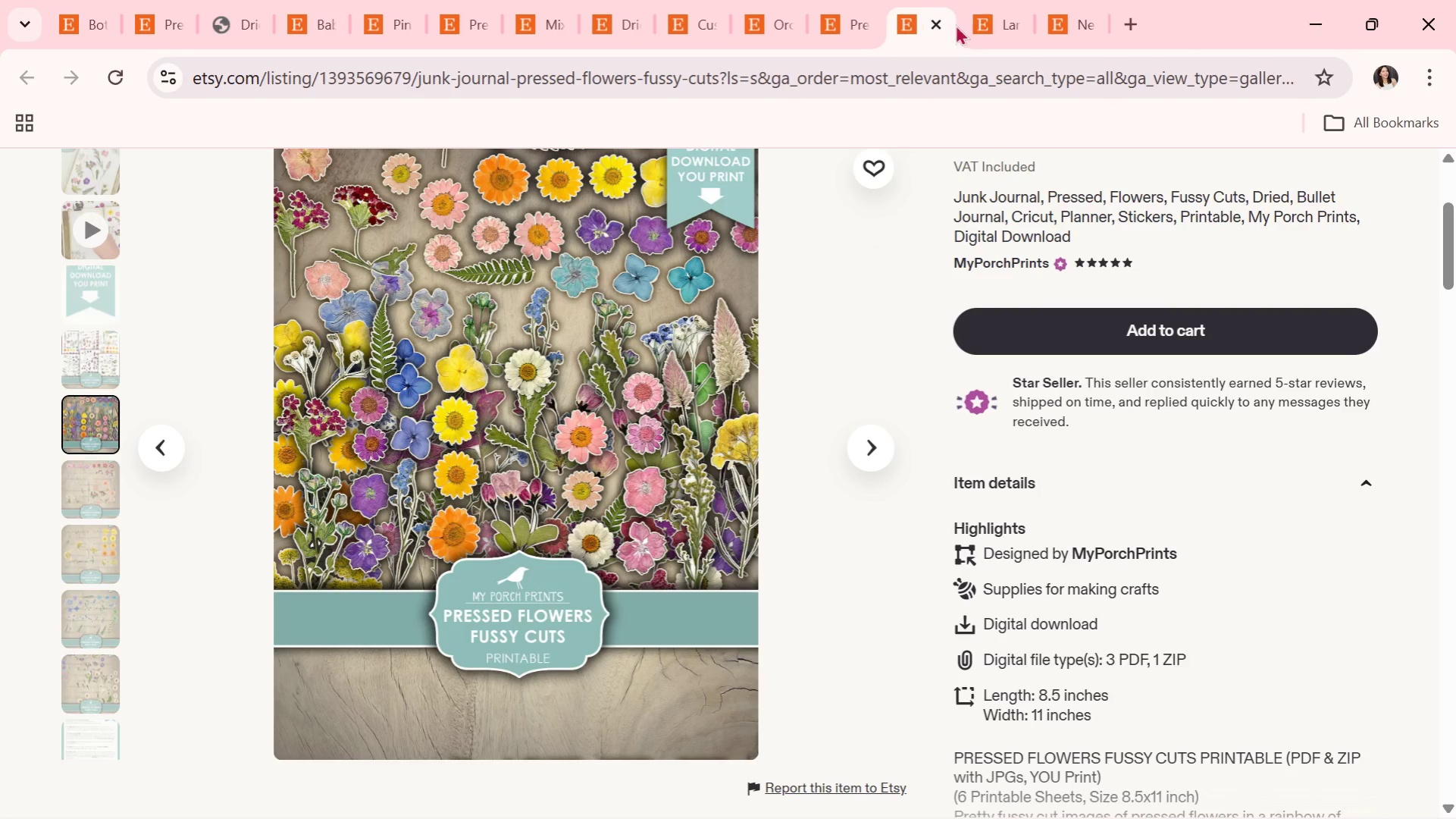 
left_click([979, 5])
 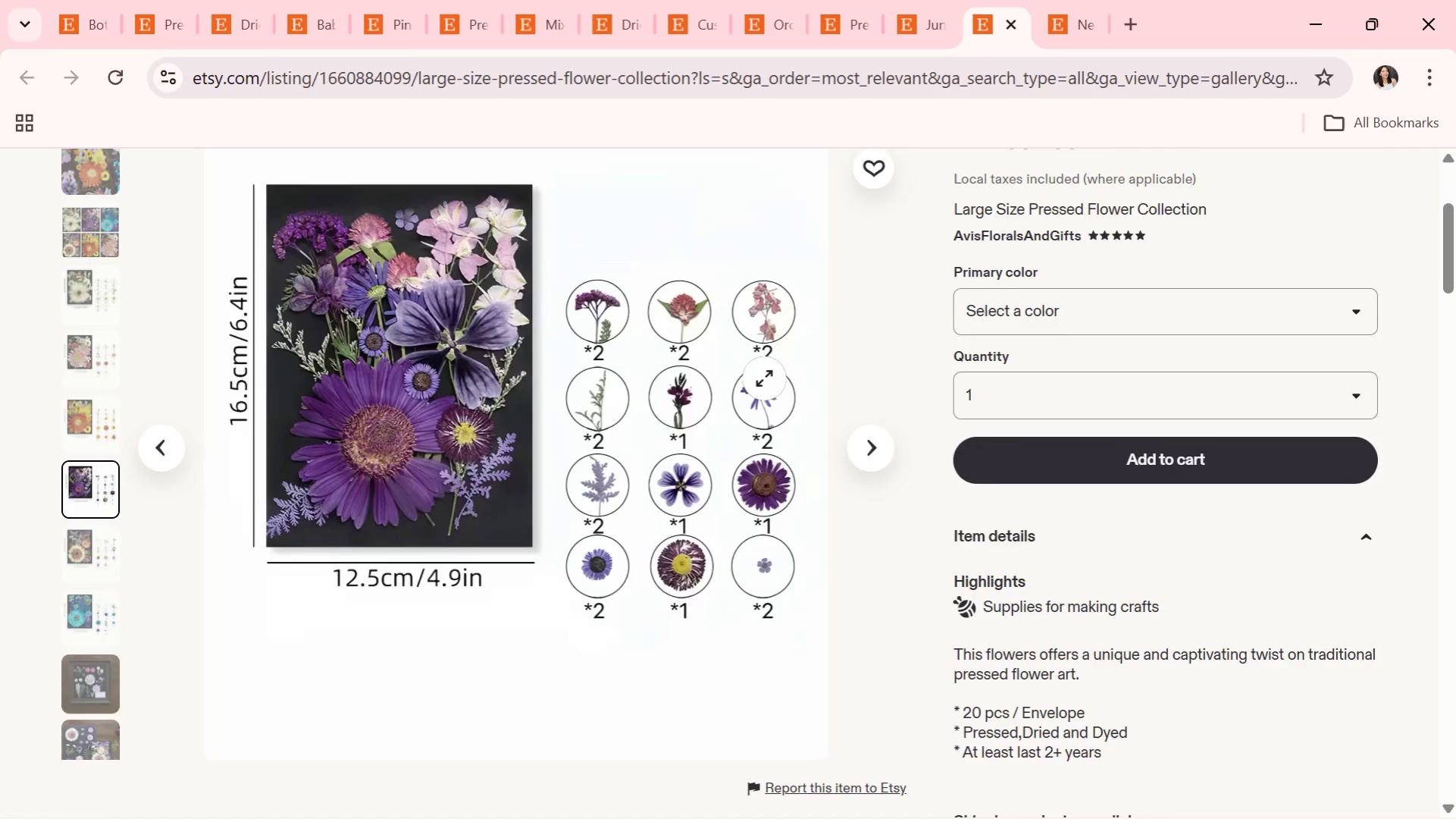 
scroll: coordinate [763, 379], scroll_direction: down, amount: 11.0
 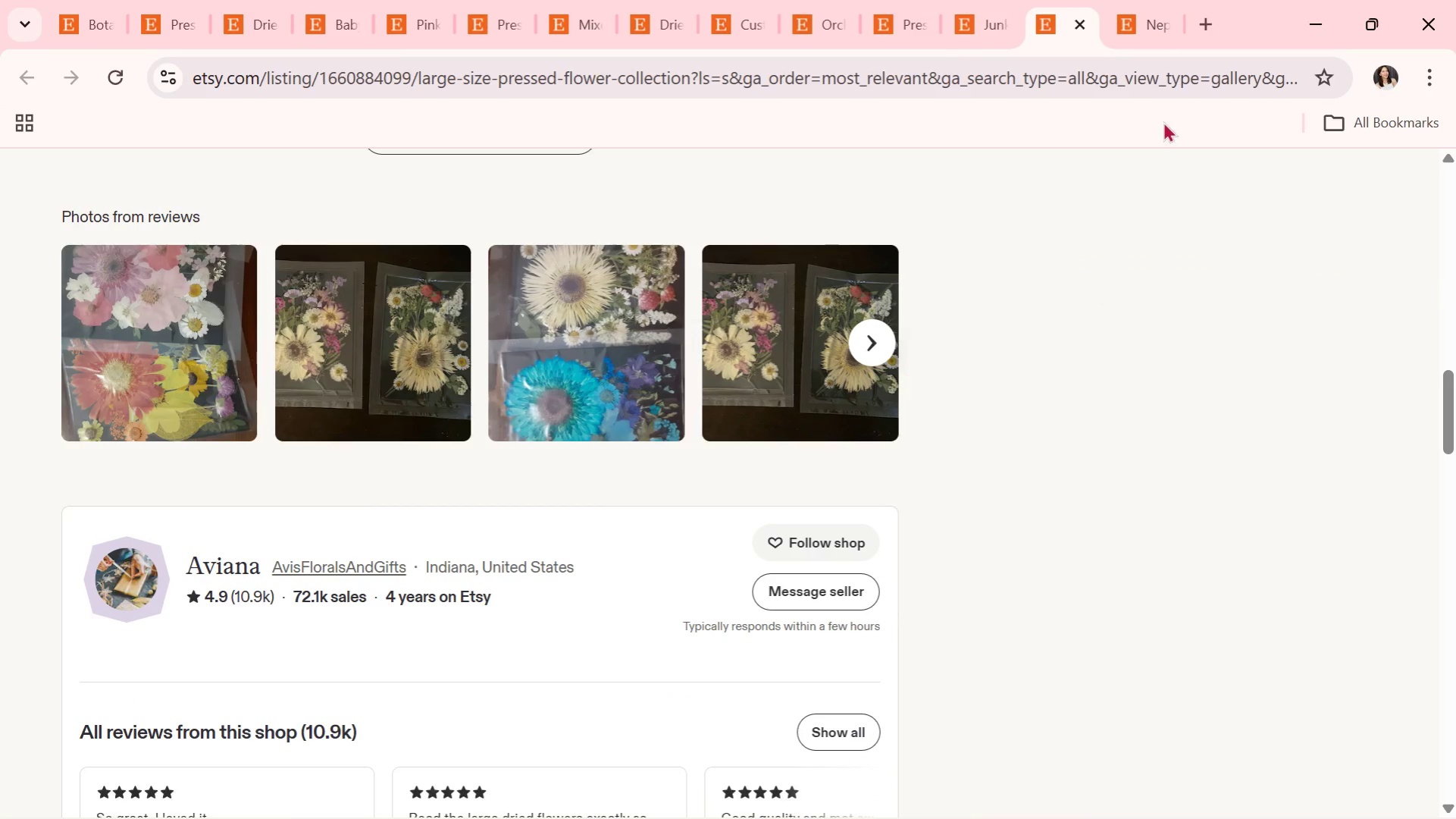 
left_click([1128, 6])
 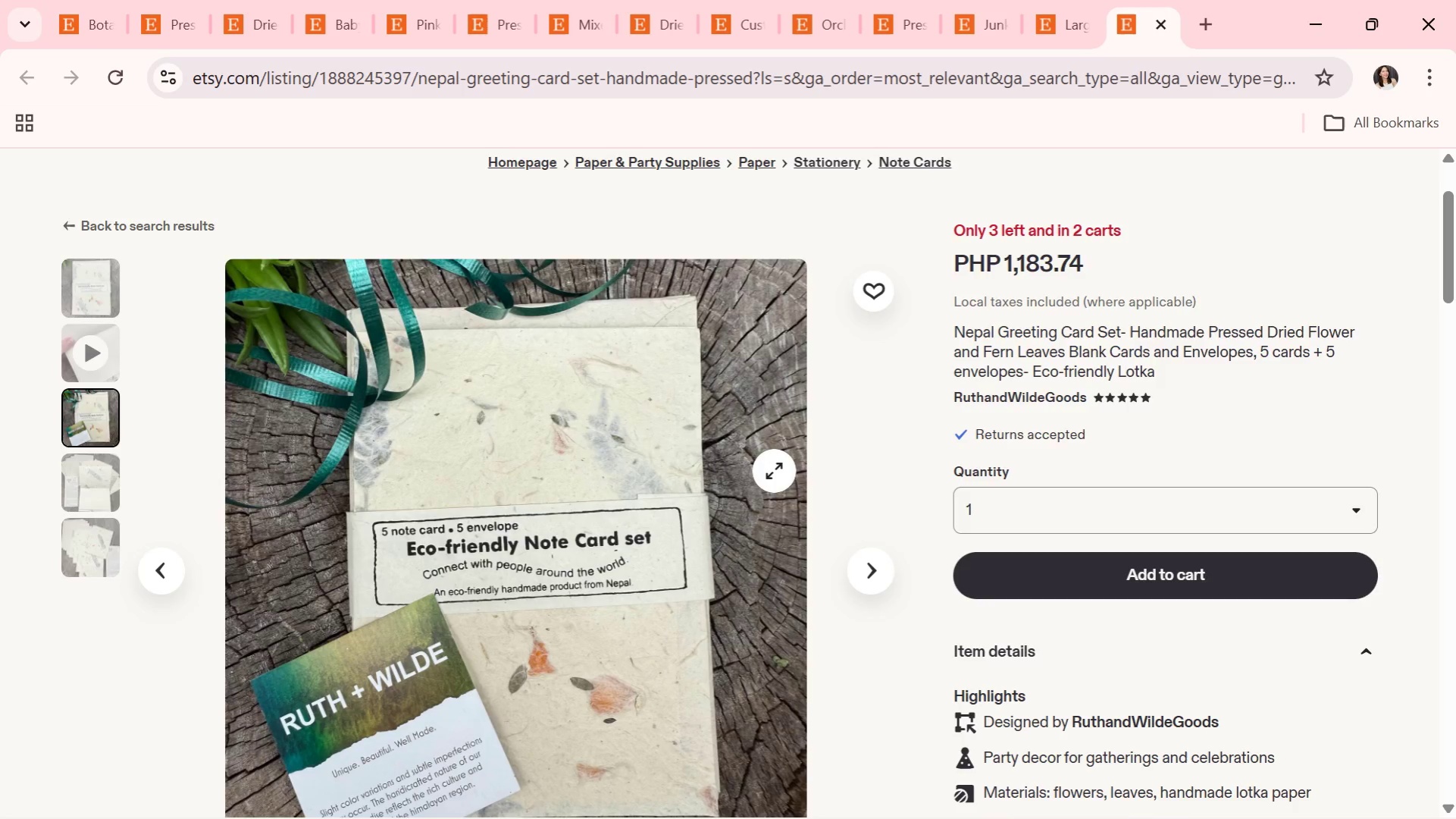 
scroll: coordinate [773, 471], scroll_direction: down, amount: 10.0
 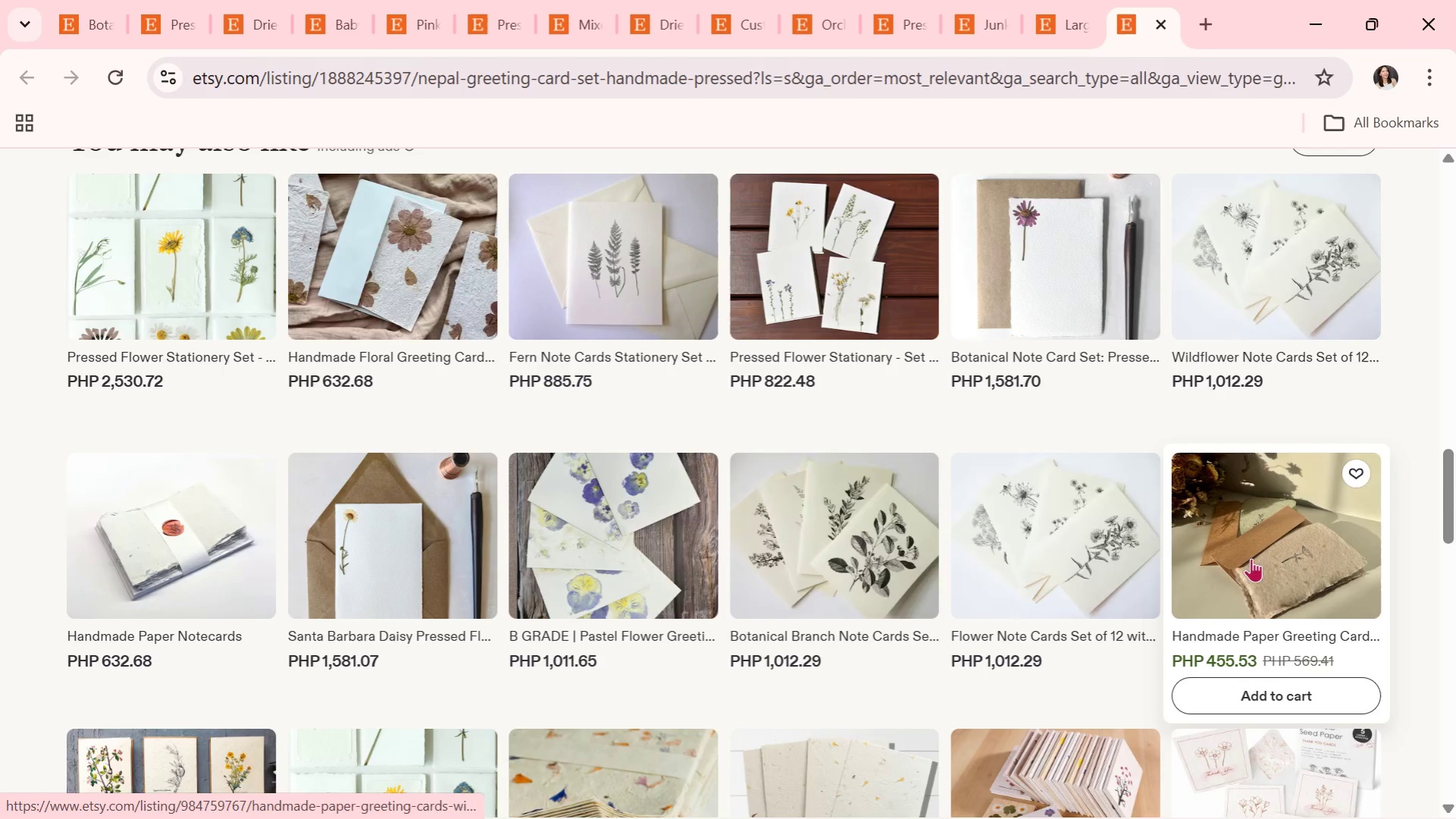 
left_click([204, 0])
 